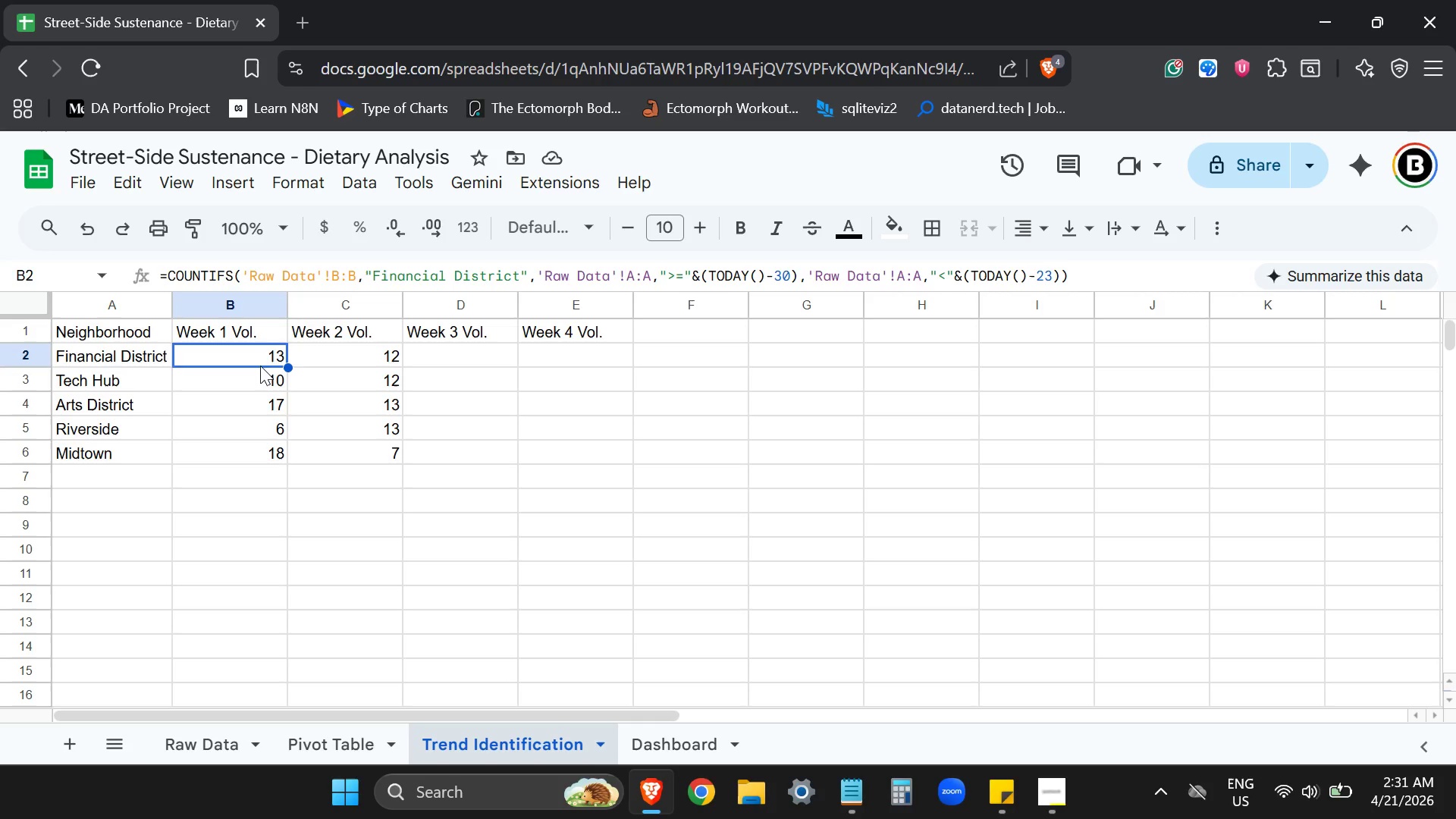 
key(ArrowRight)
 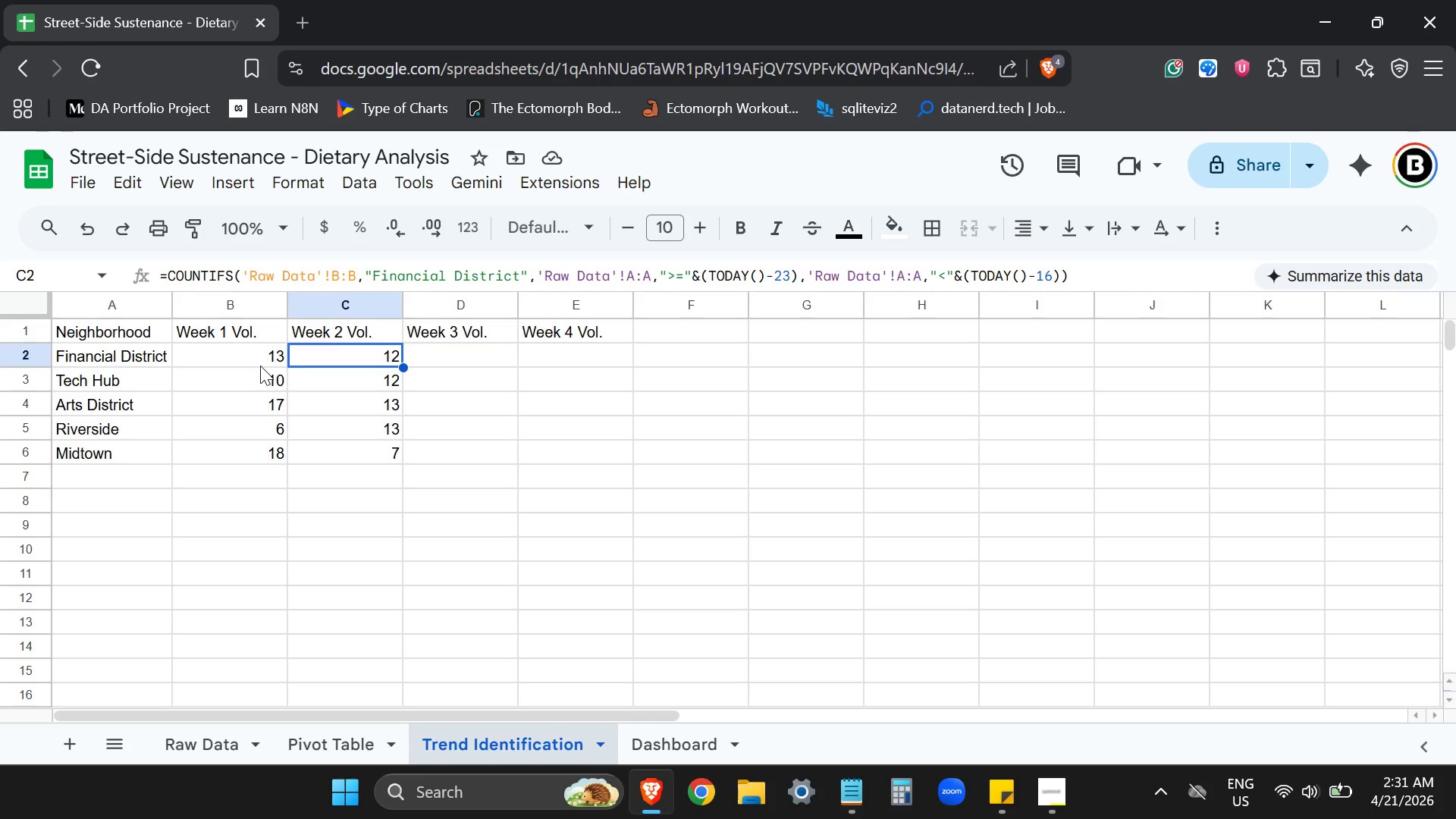 
key(ArrowLeft)
 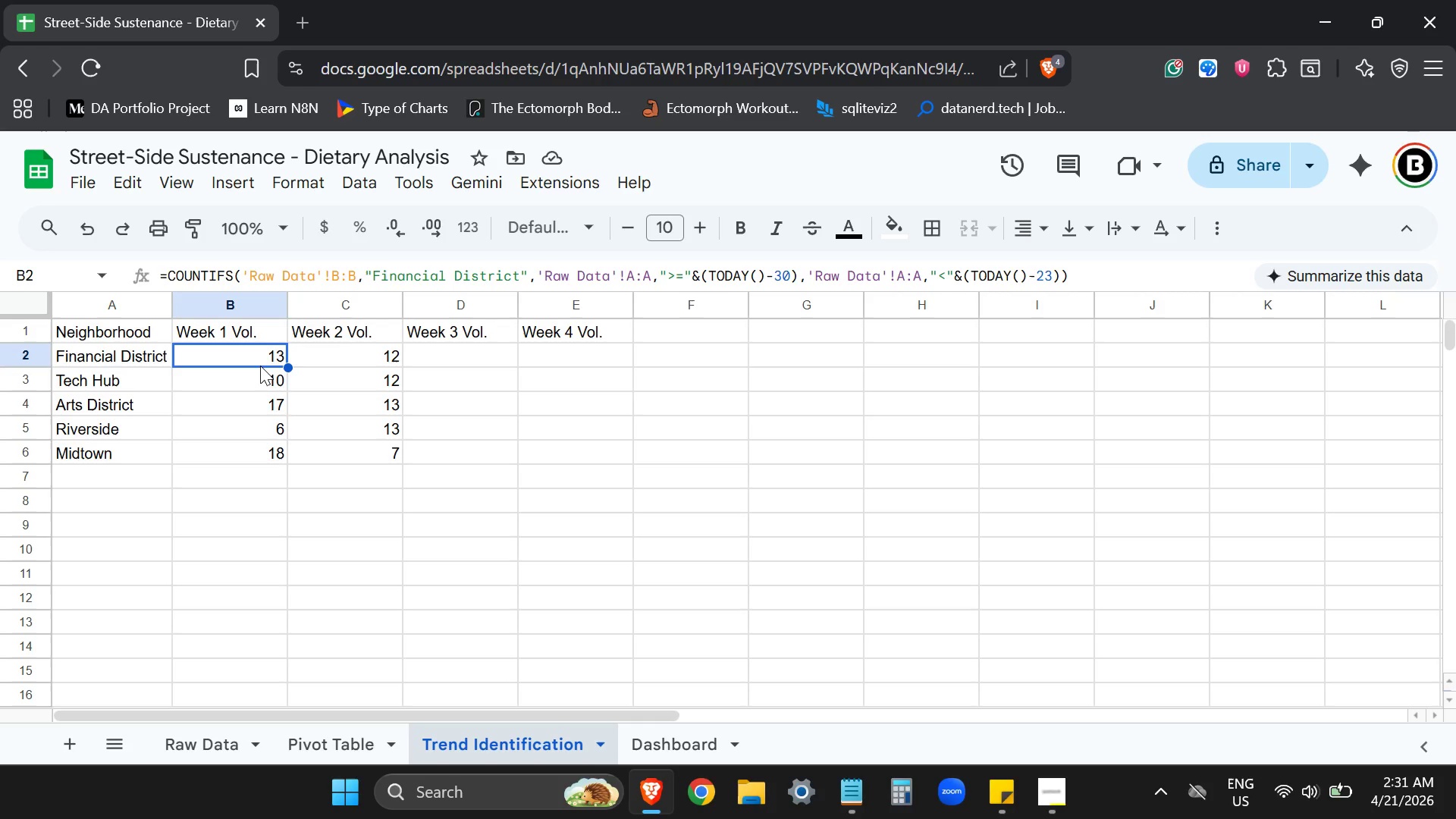 
key(ArrowRight)
 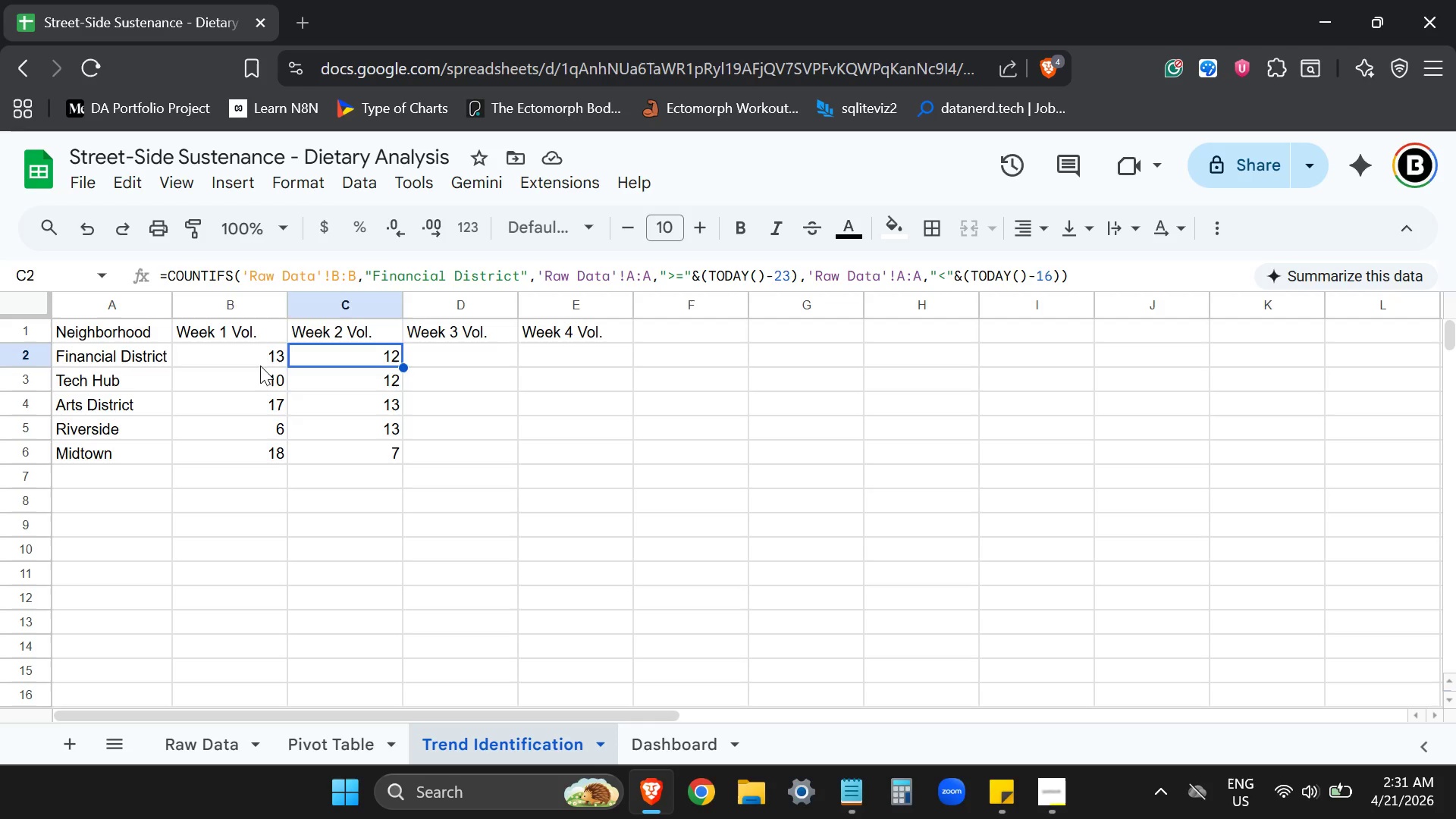 
key(ArrowLeft)
 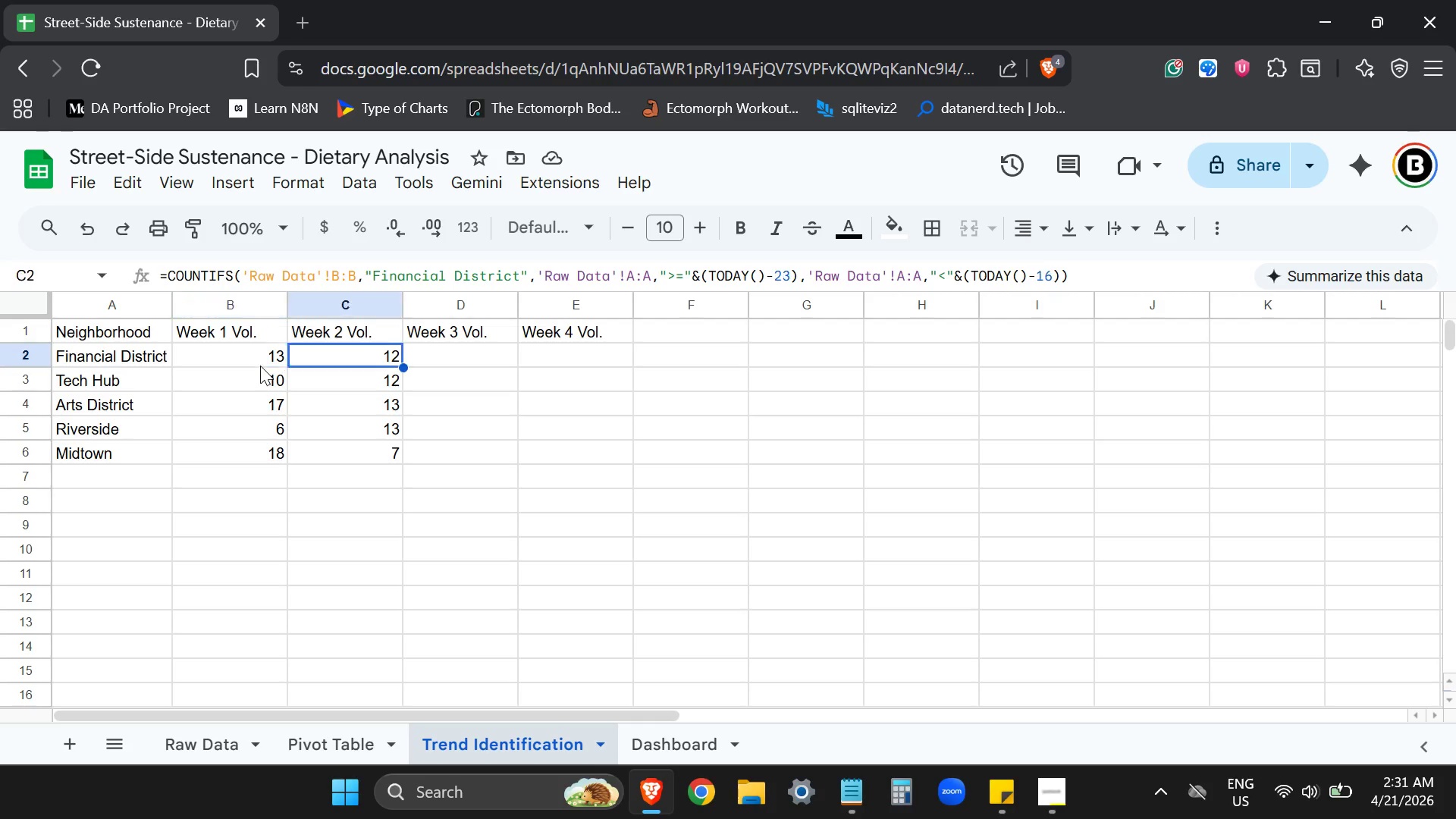 
key(ArrowRight)
 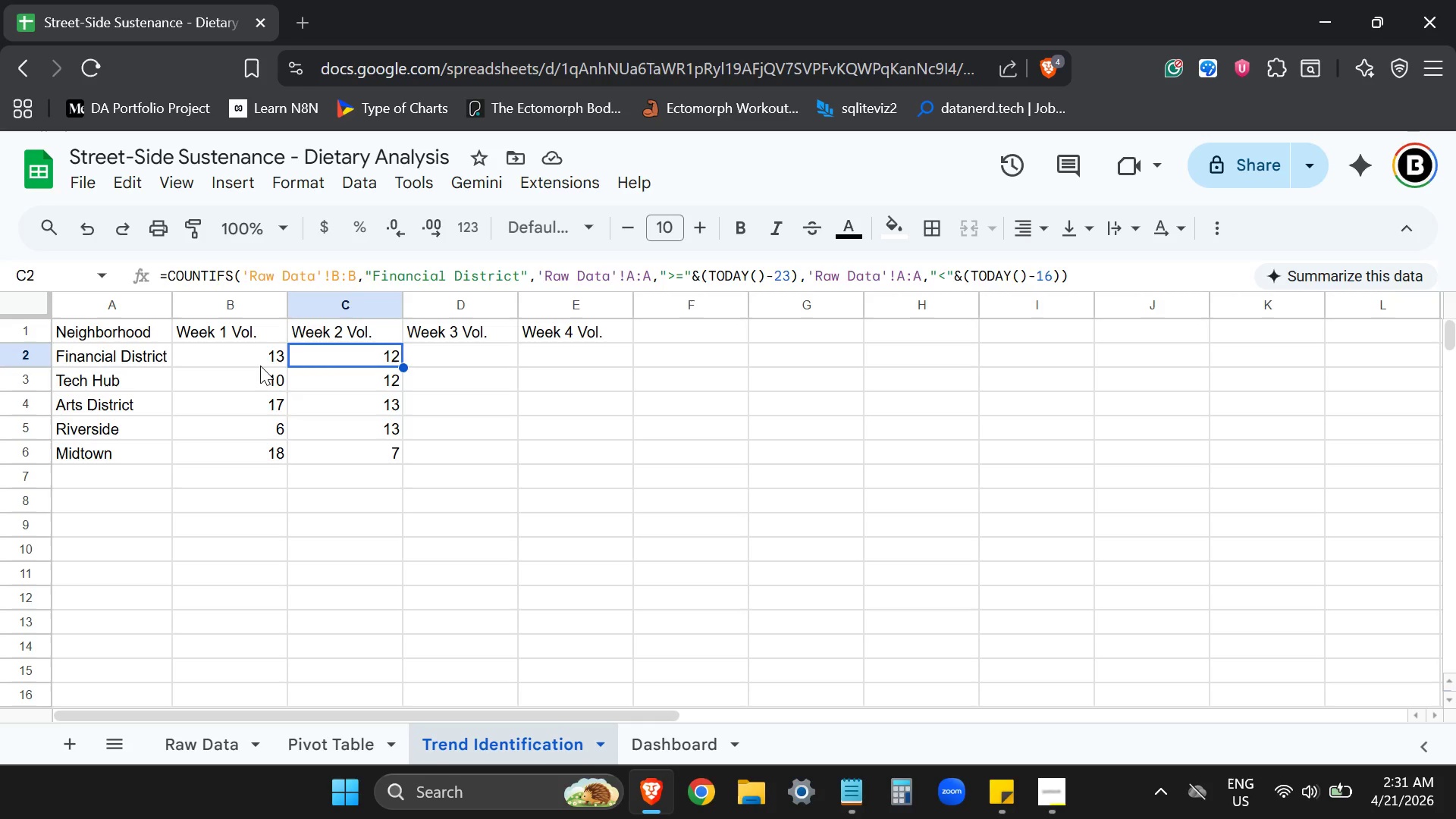 
key(ArrowRight)
 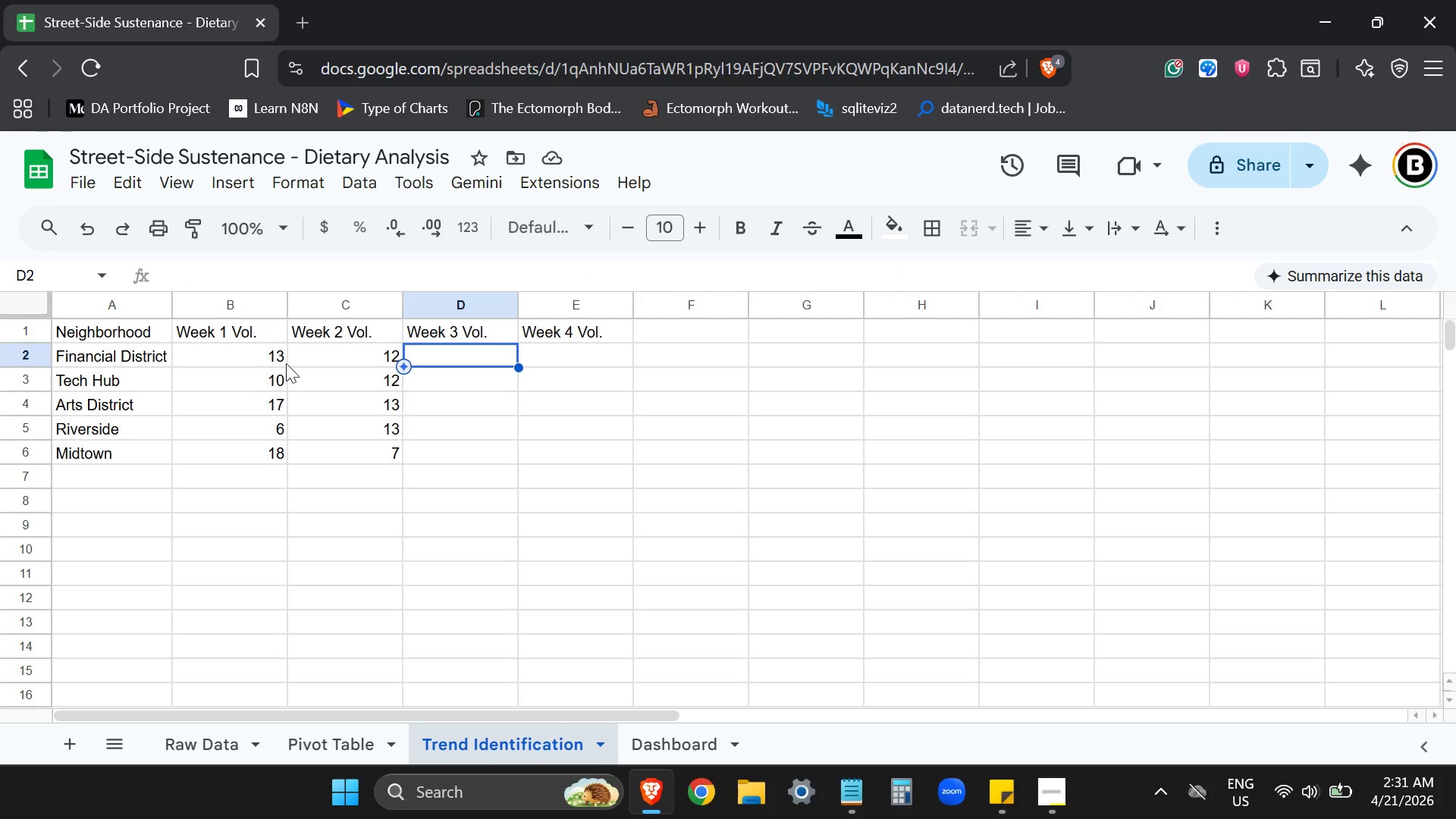 
wait(5.28)
 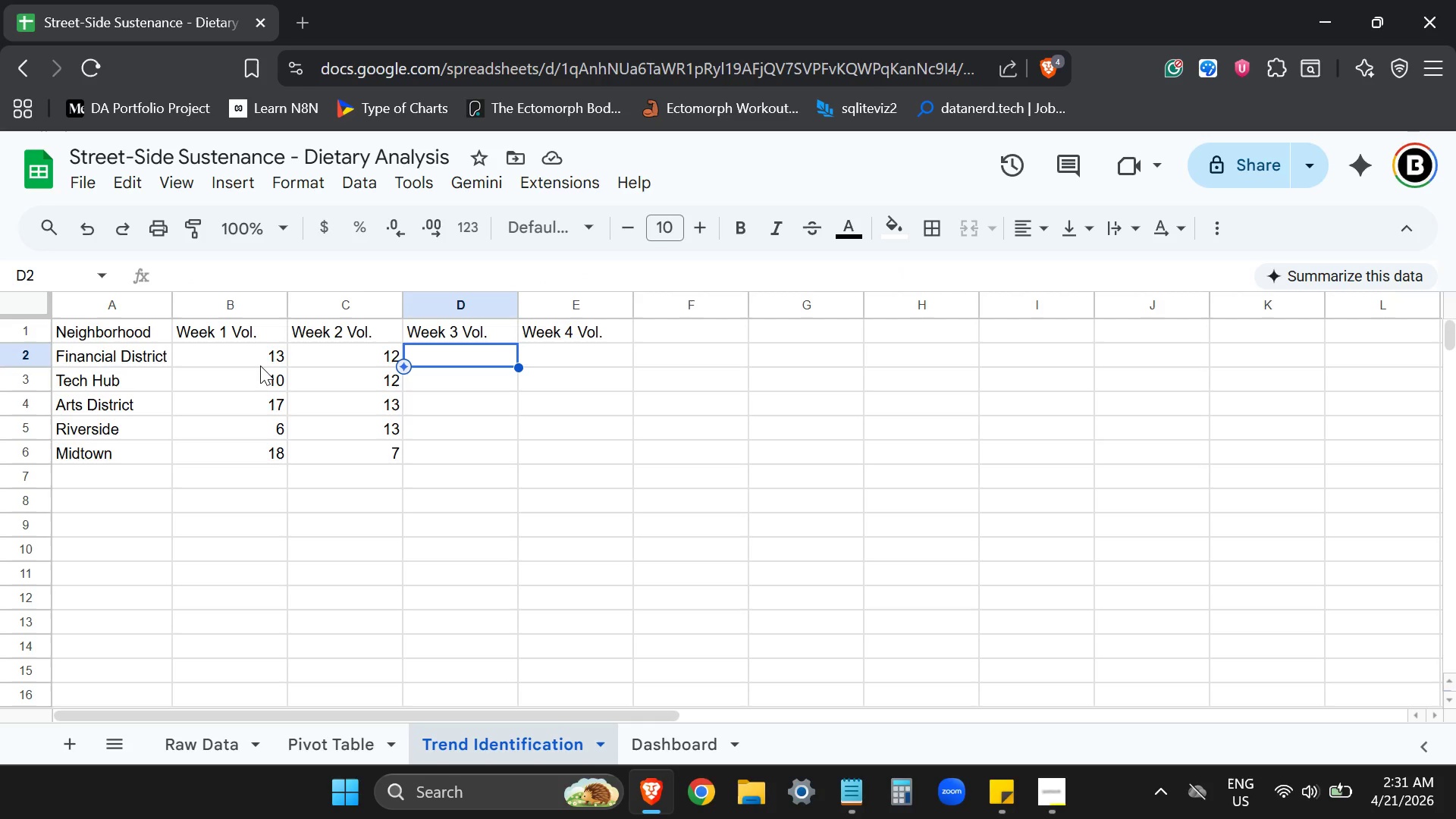 
left_click([371, 351])
 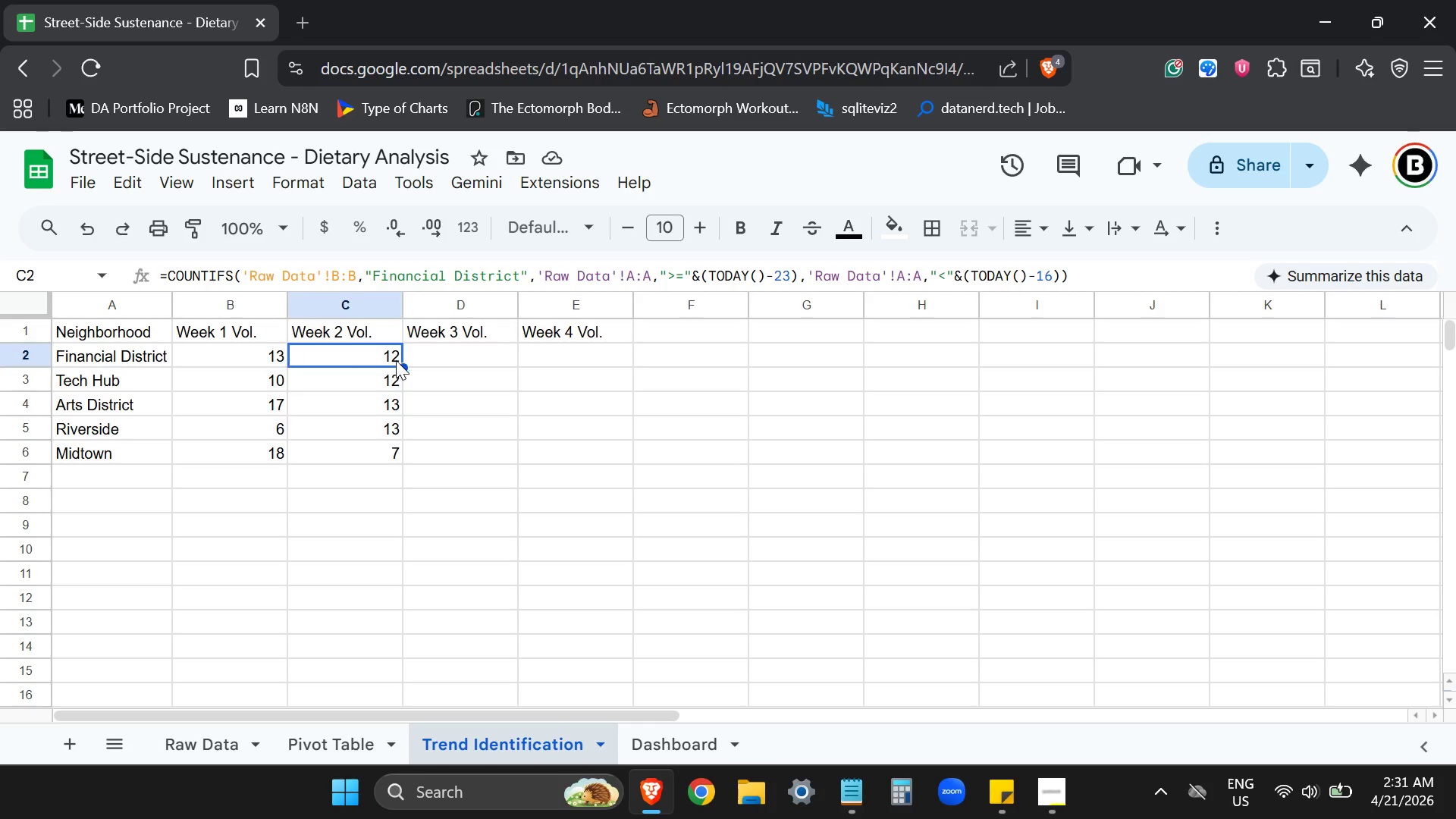 
key(Control+ControlLeft)
 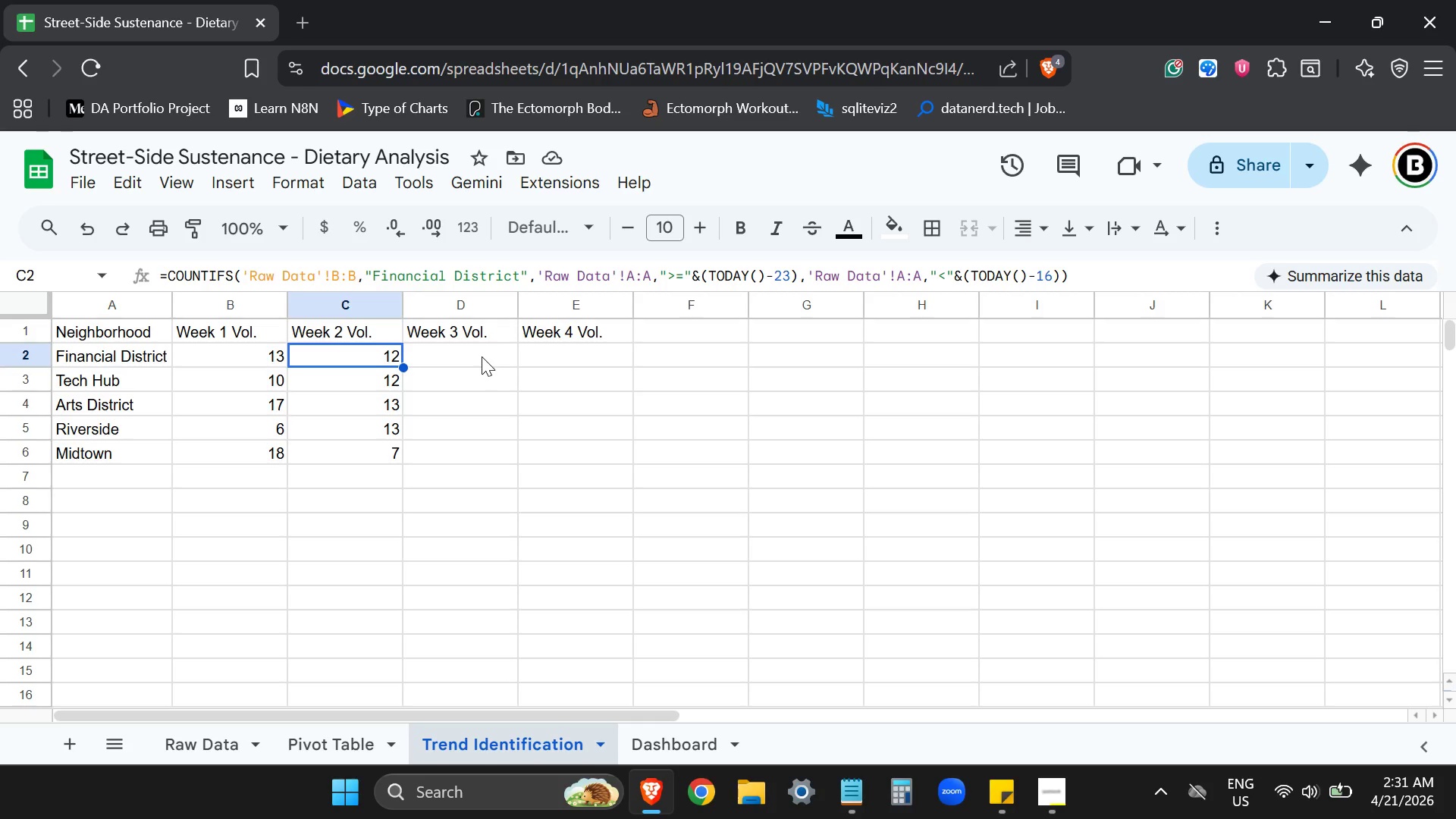 
key(Control+C)
 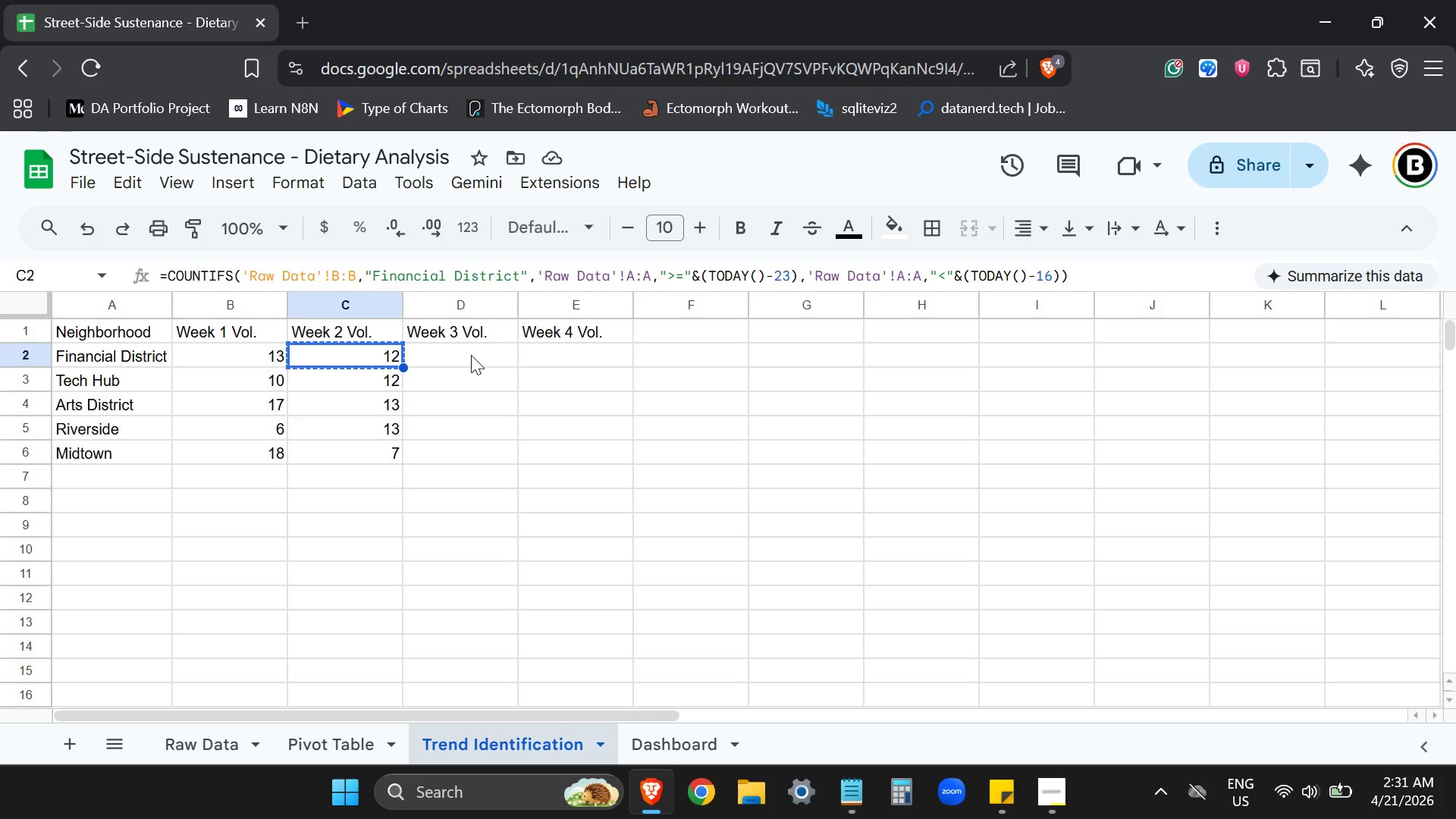 
left_click([471, 355])
 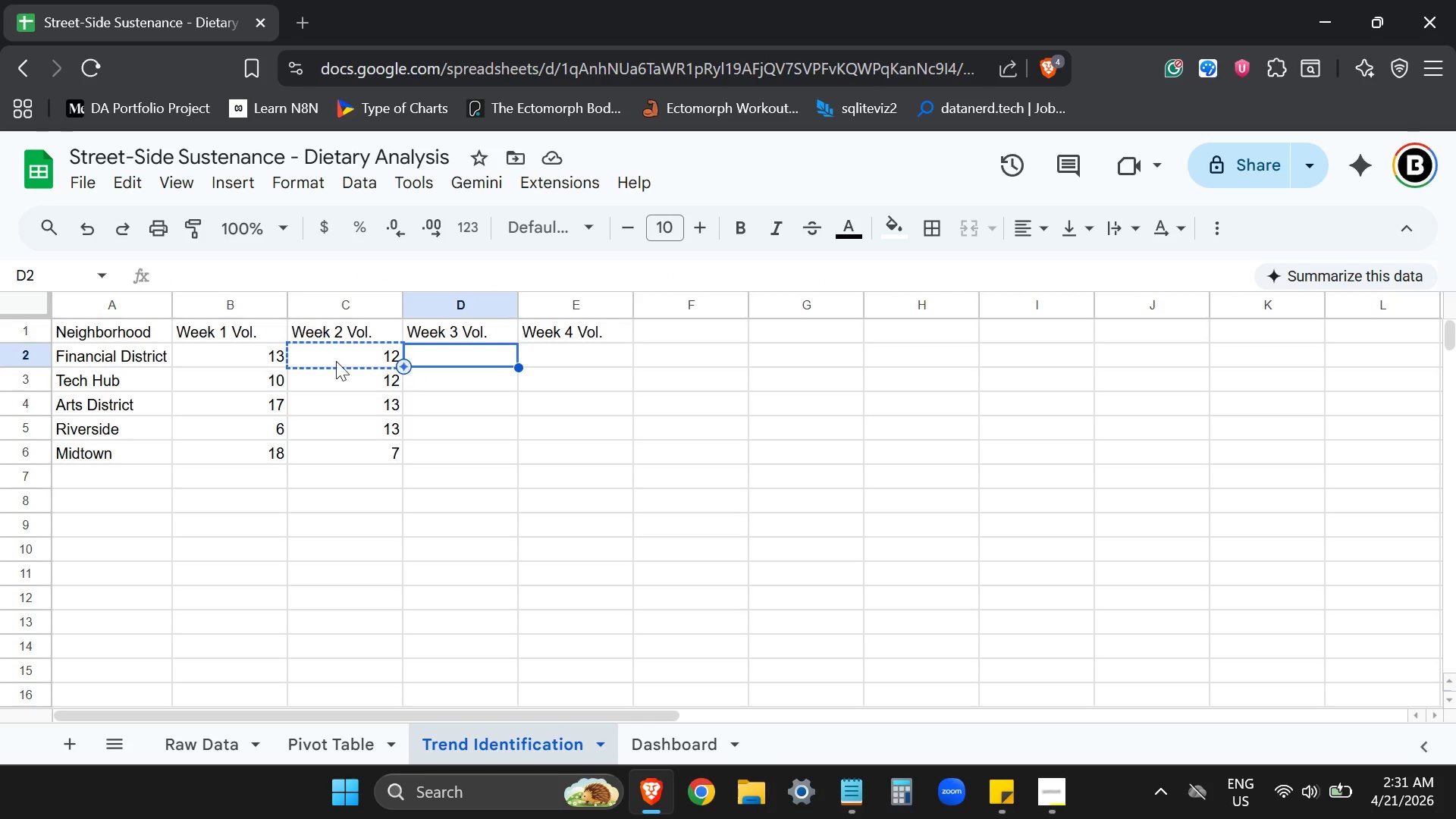 
left_click([347, 350])
 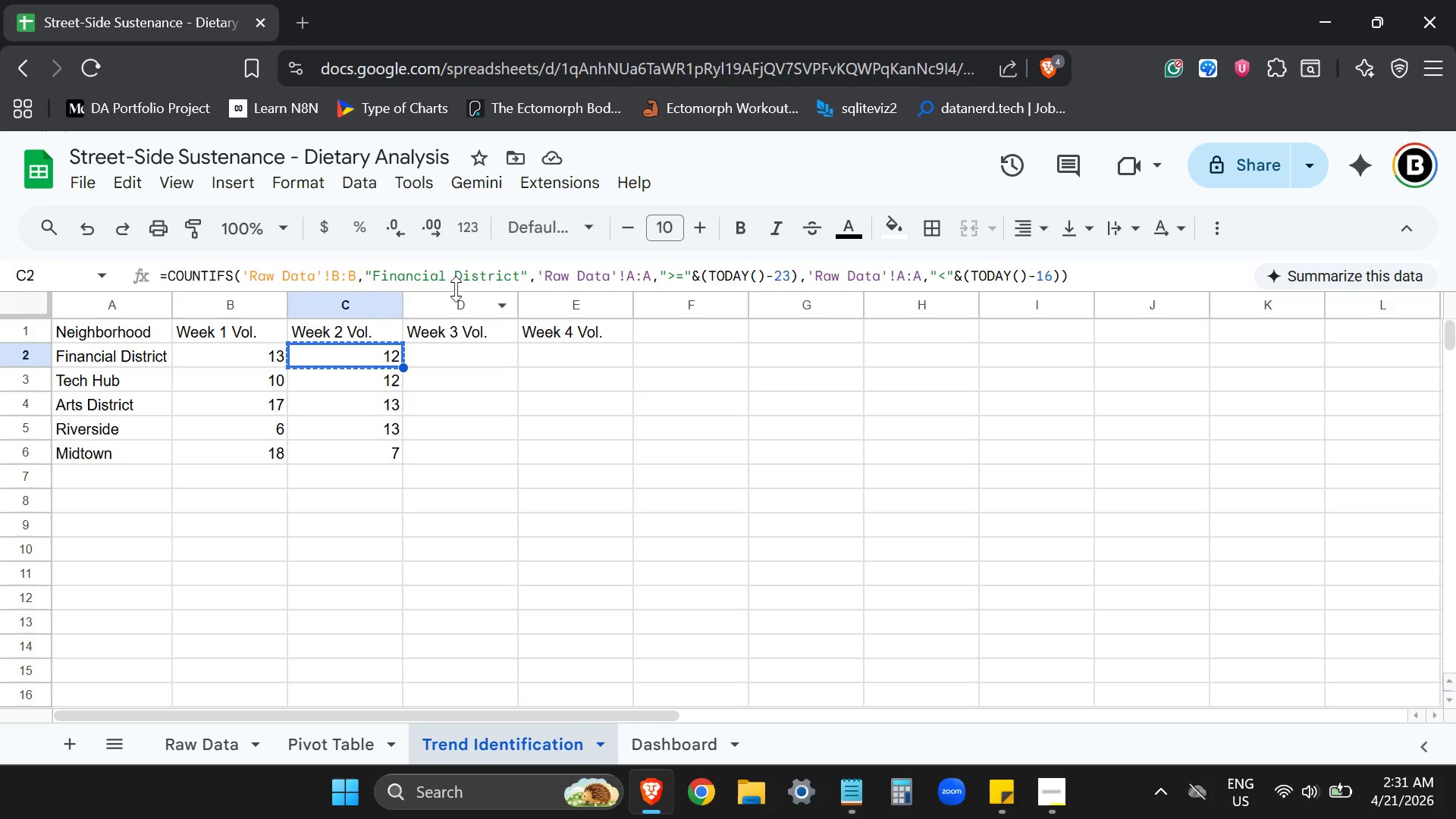 
left_click([456, 281])
 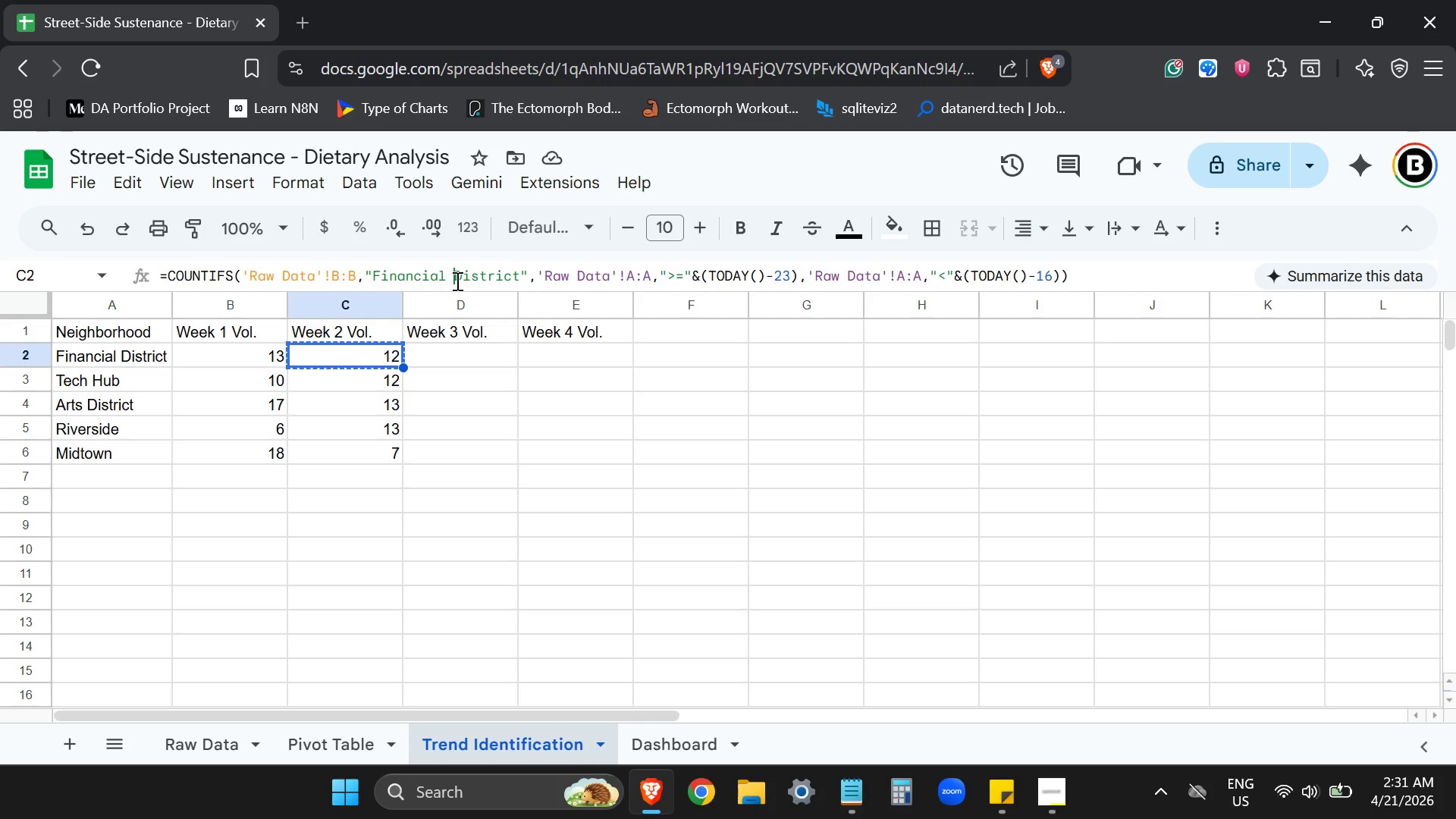 
key(Control+ControlLeft)
 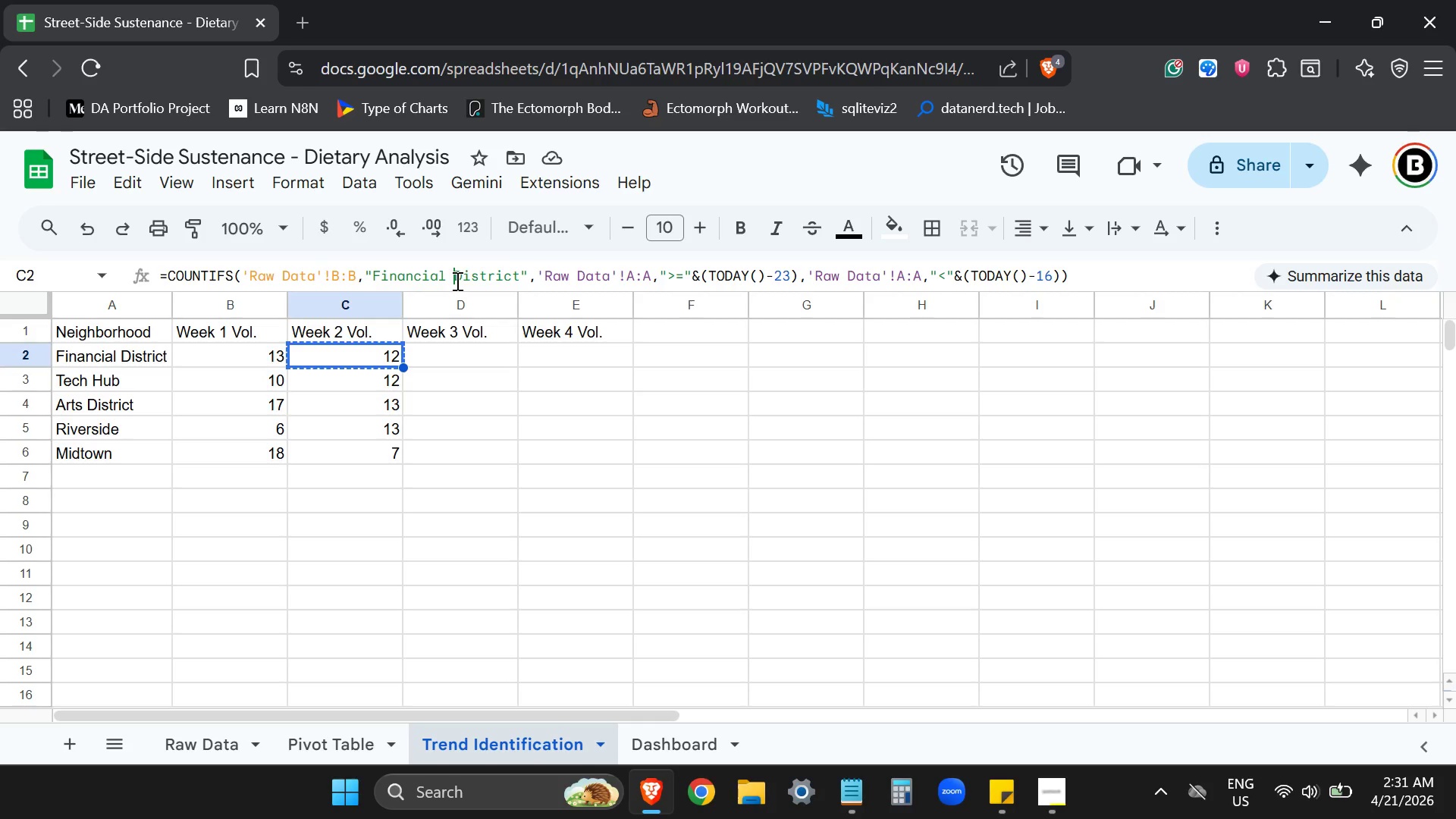 
key(Control+A)
 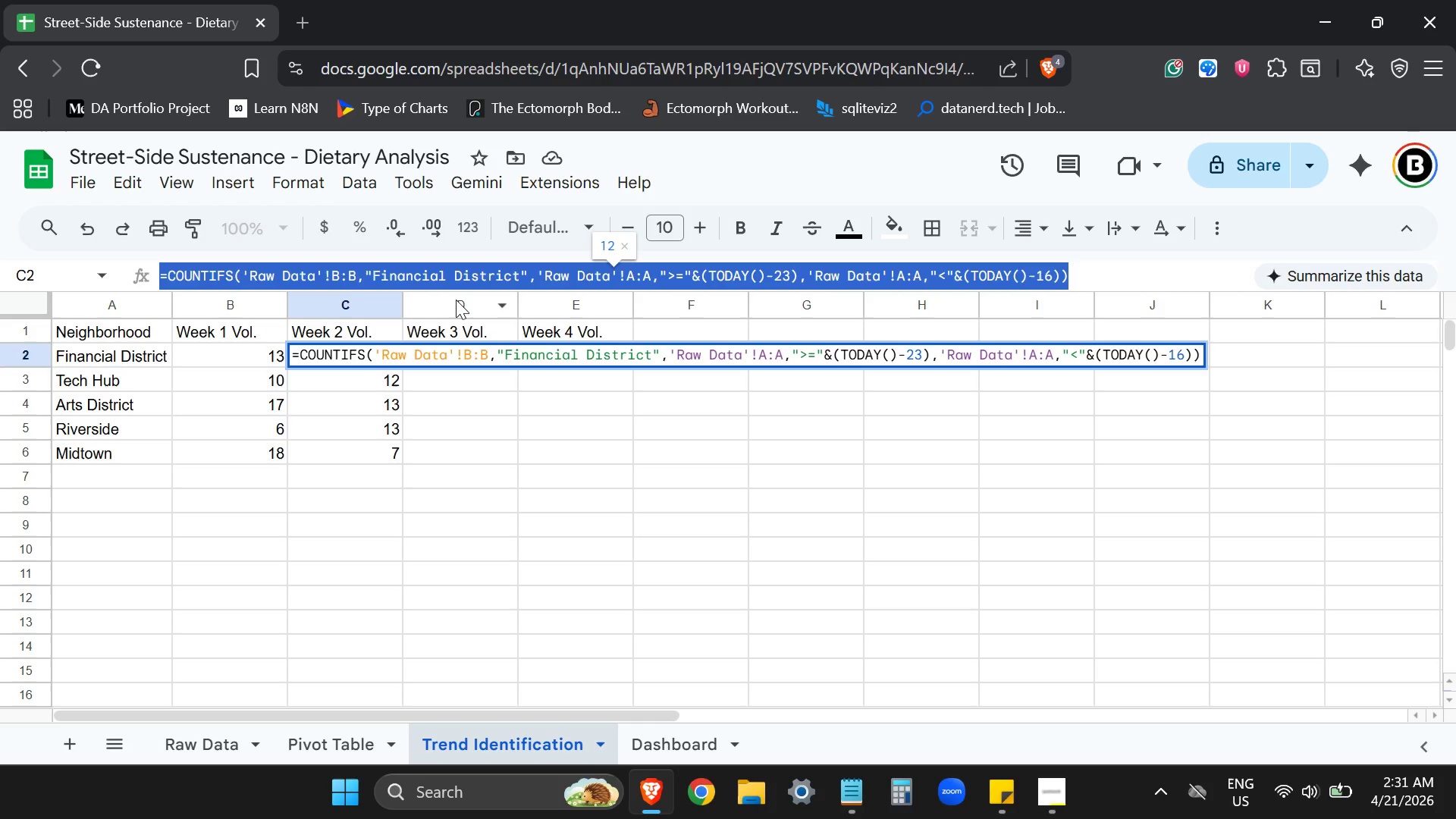 
key(Control+ControlLeft)
 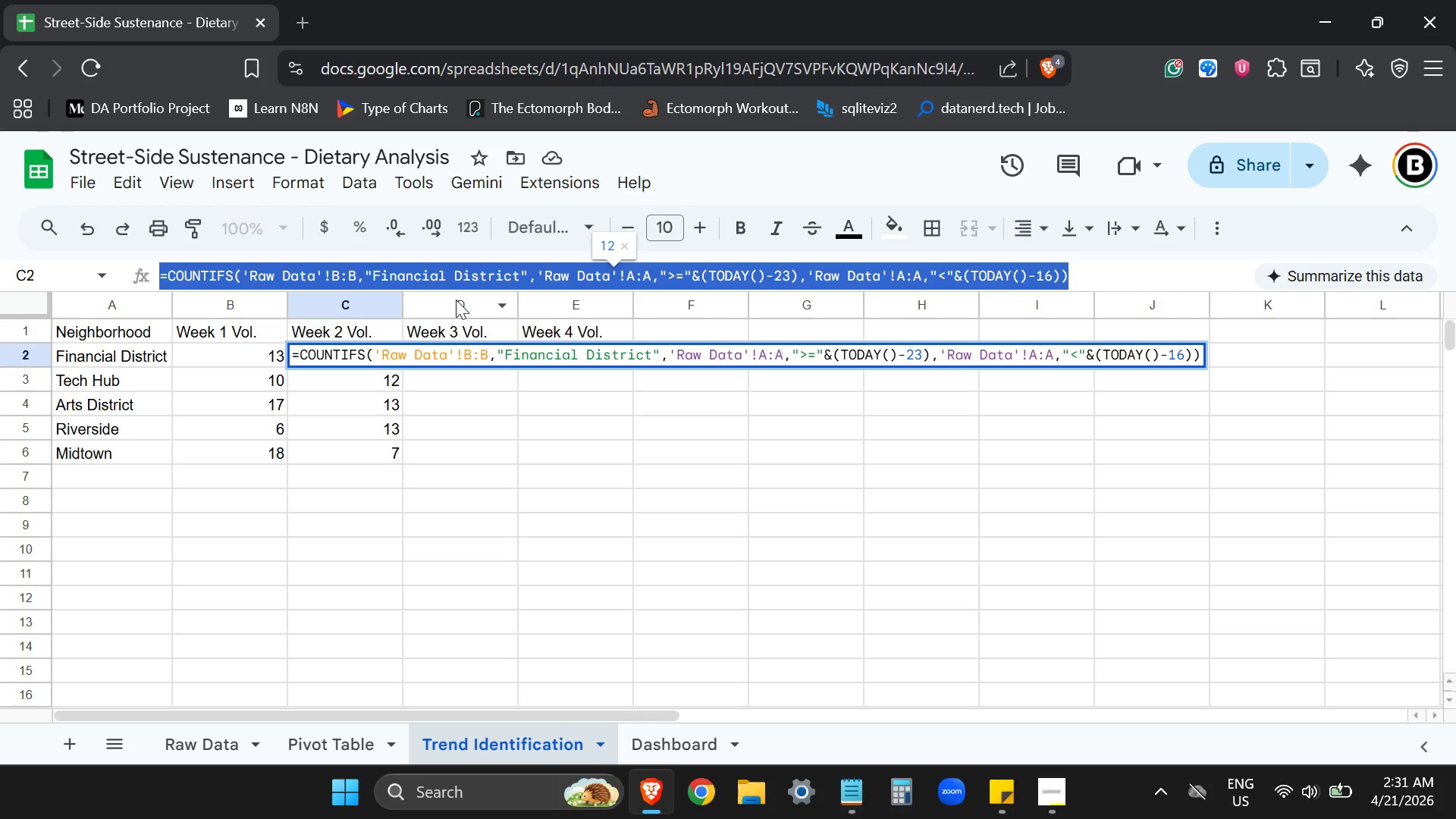 
key(Control+C)
 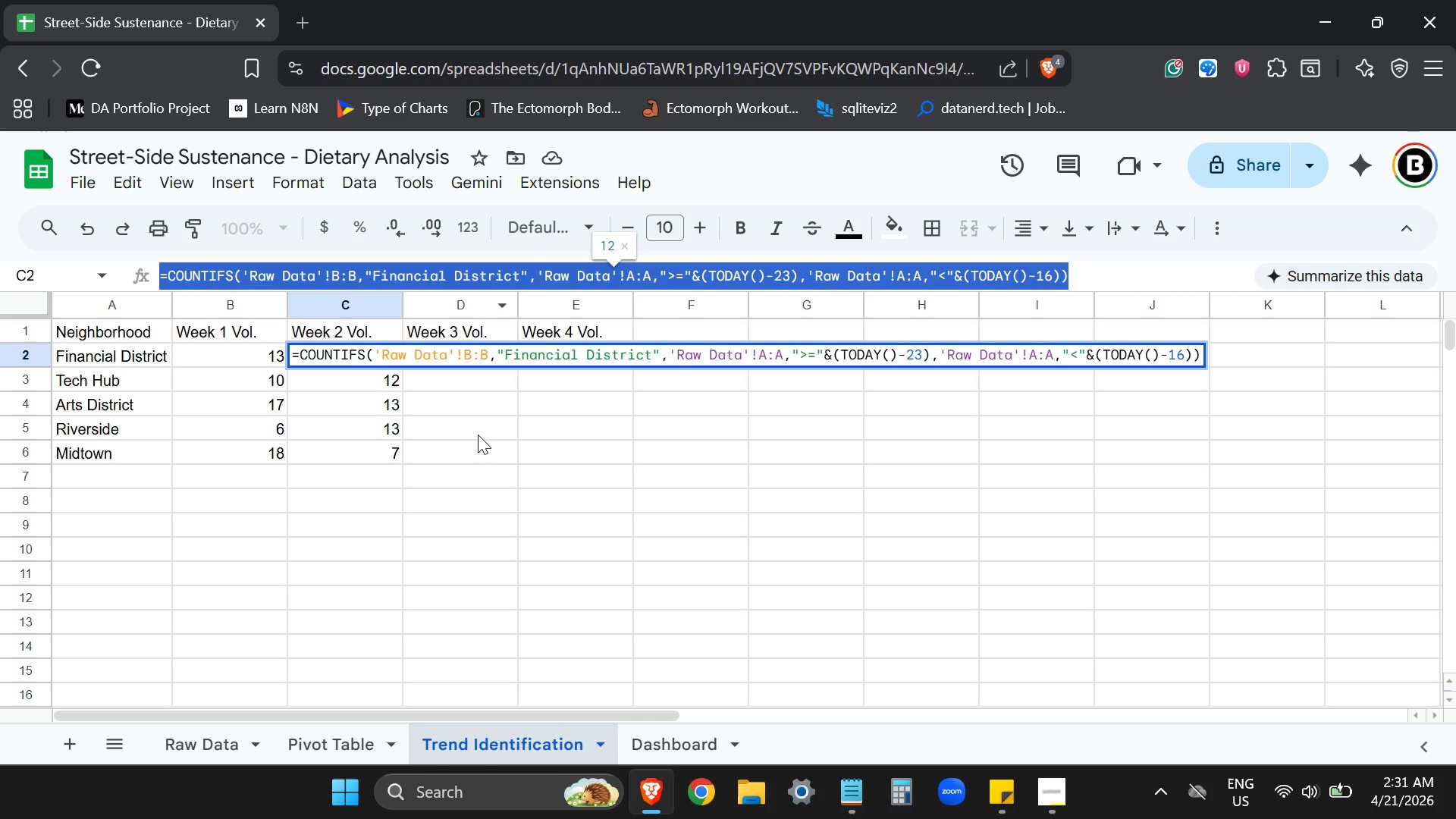 
left_click([478, 435])
 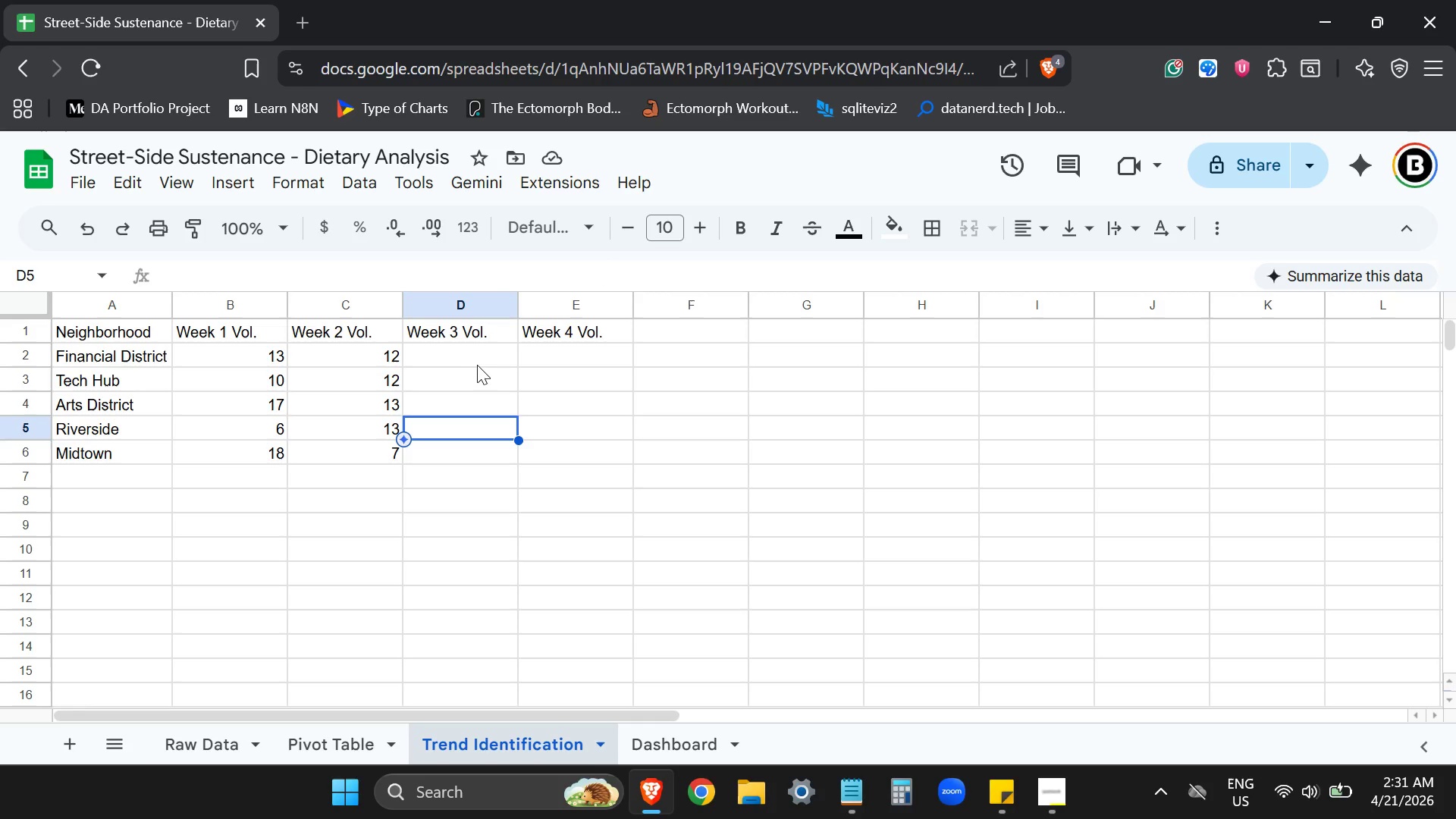 
left_click([475, 353])
 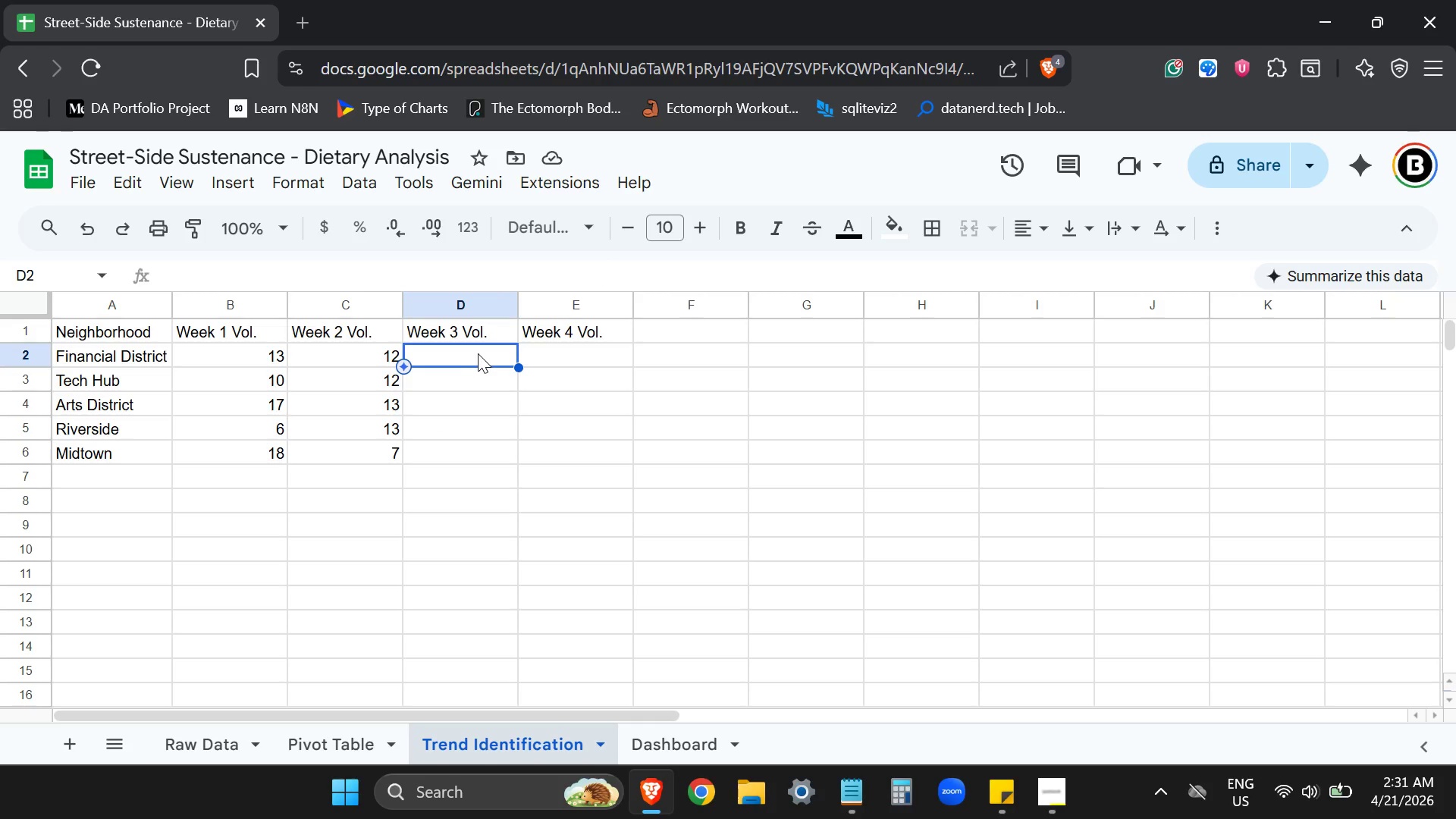 
key(Control+V)
 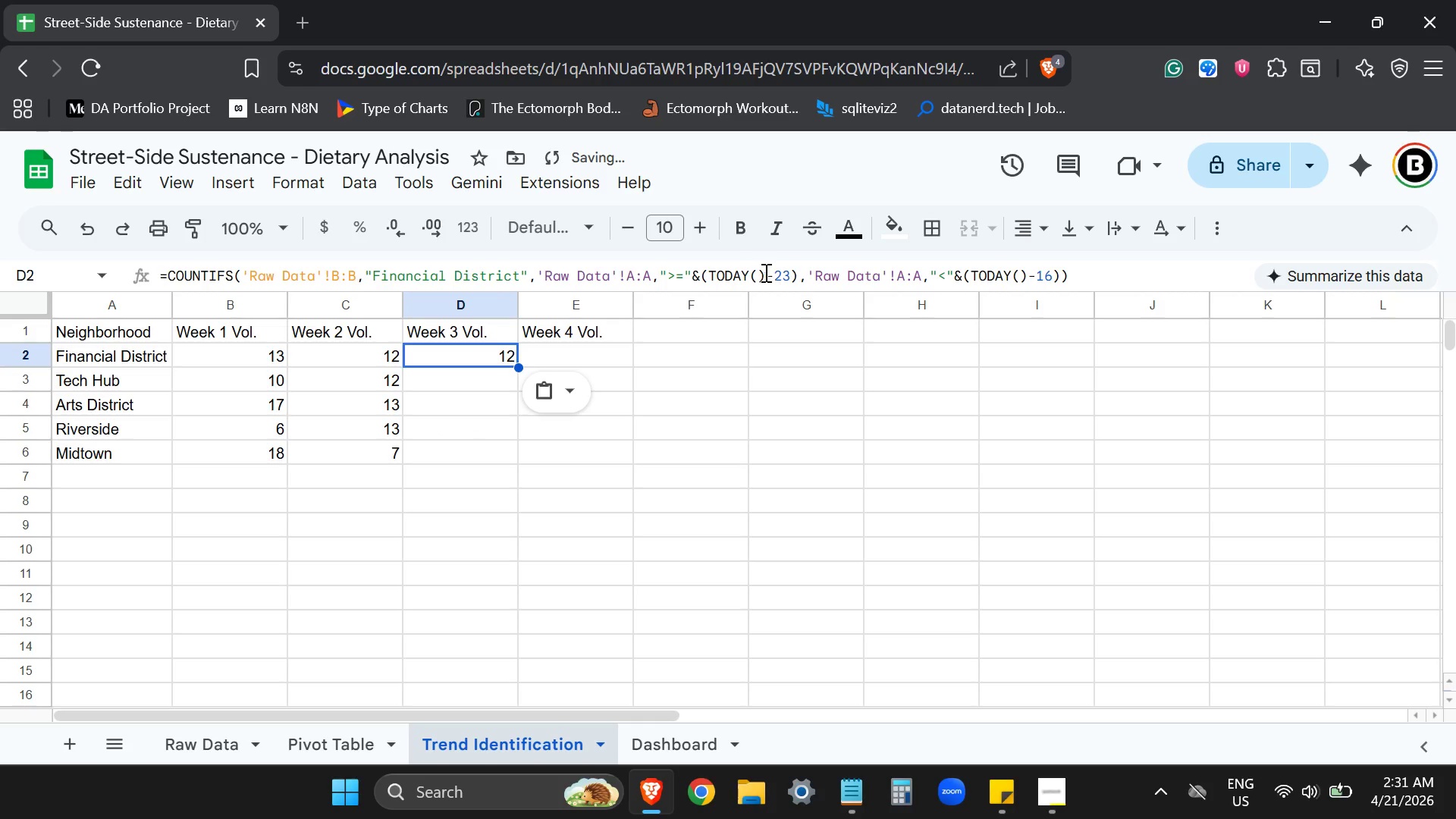 
left_click([789, 275])
 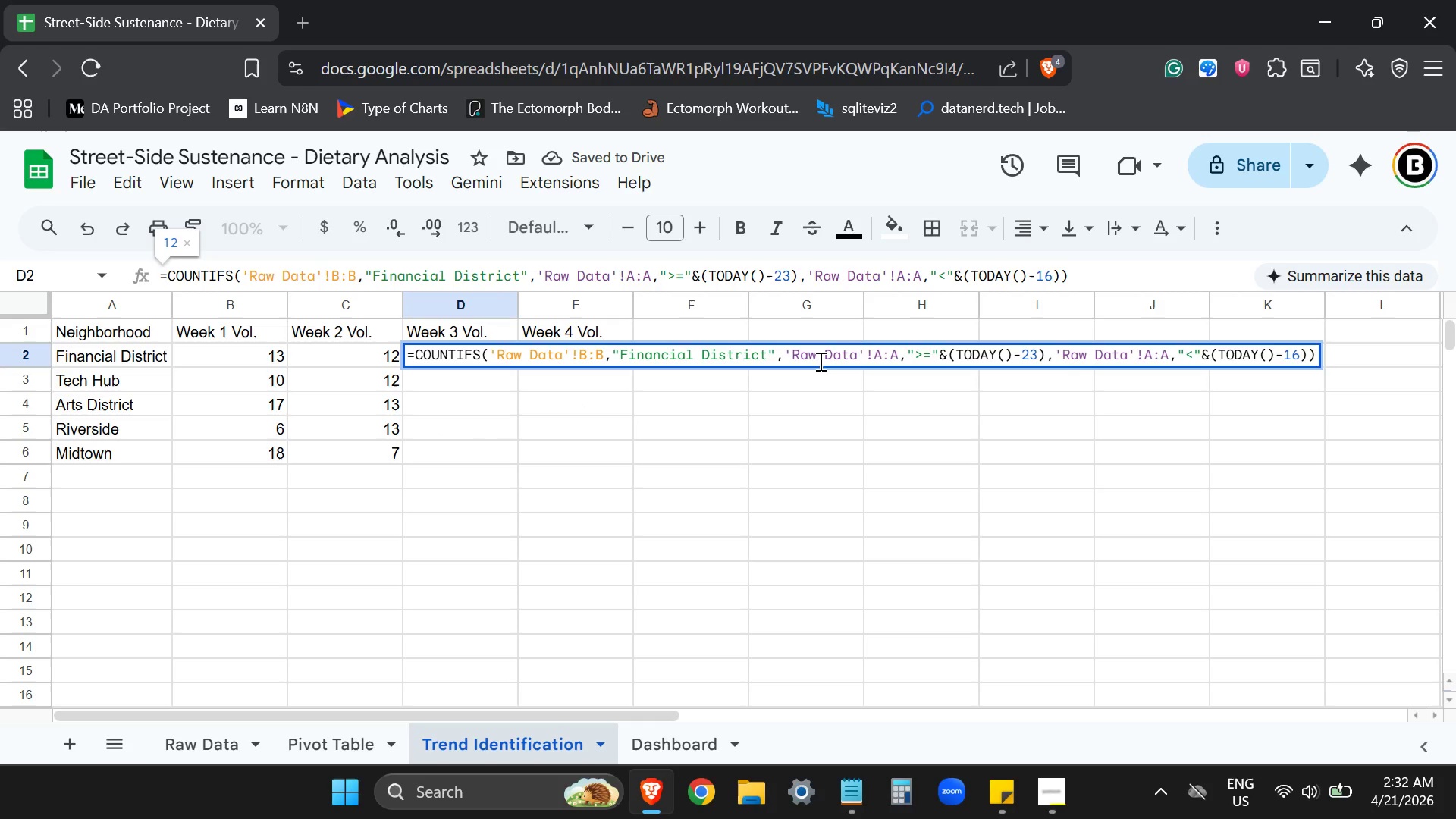 
key(Backspace)
key(Backspace)
type(16)
 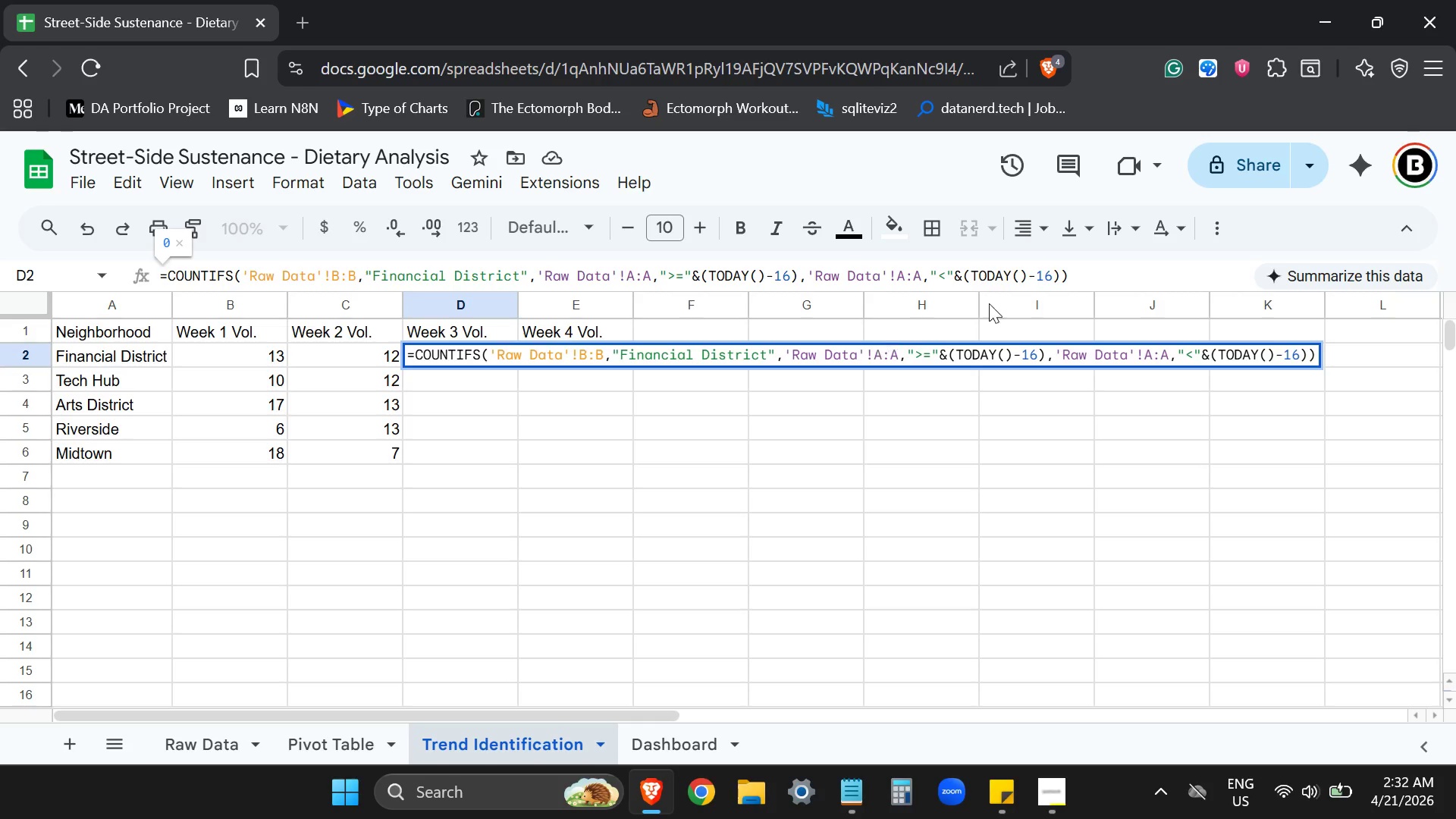 
left_click([1051, 274])
 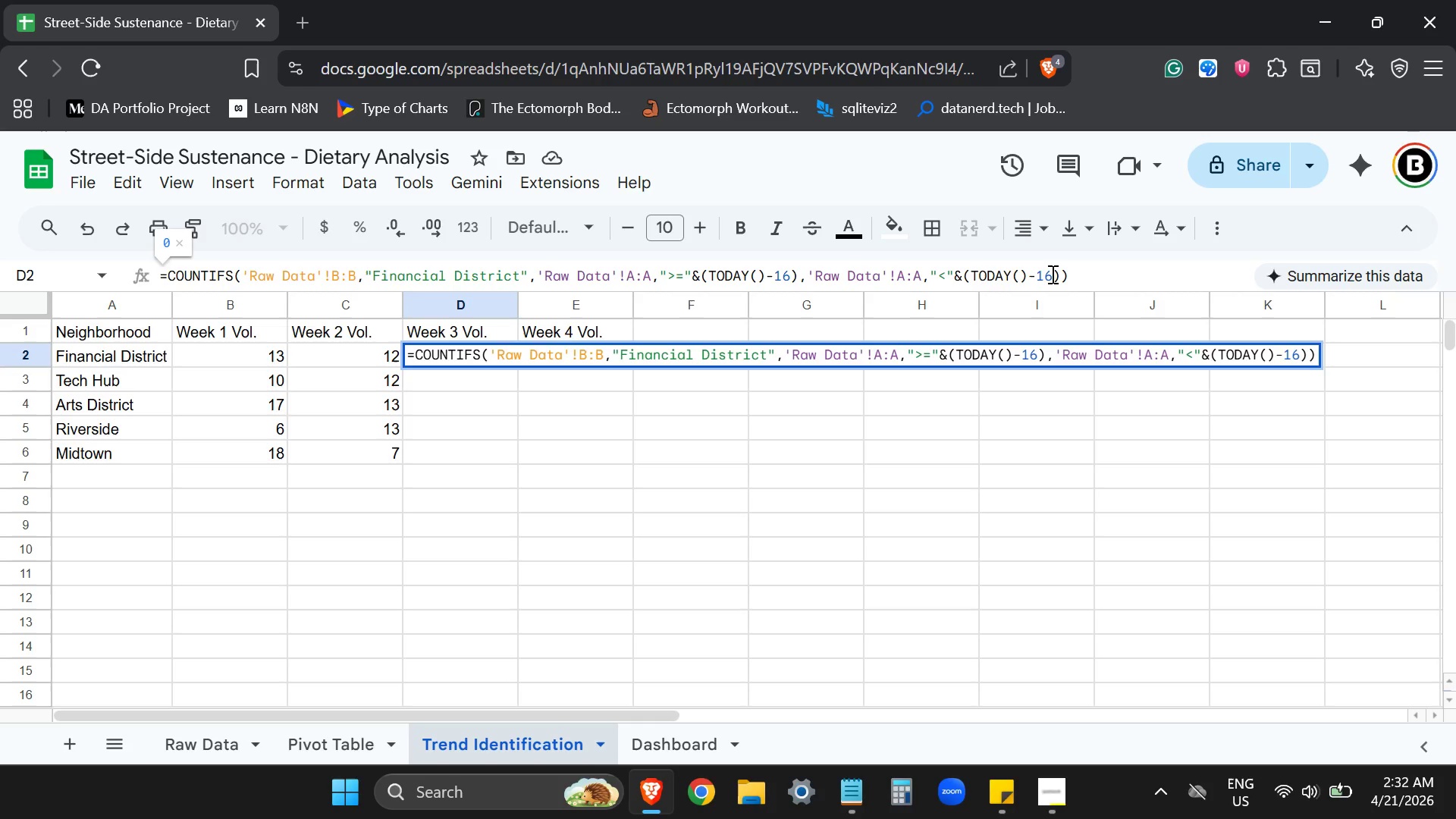 
key(Backspace)
 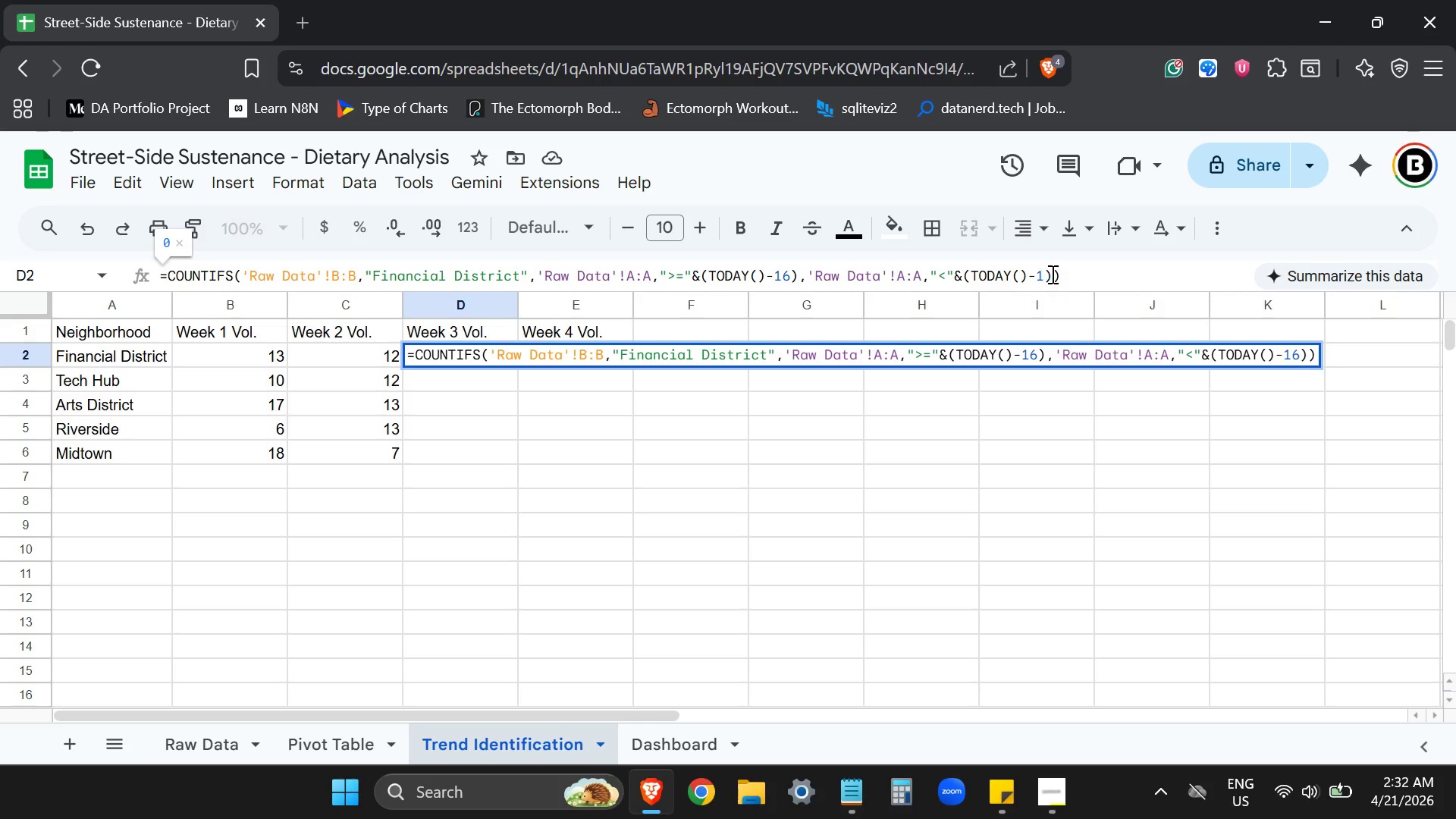 
key(Backspace)
 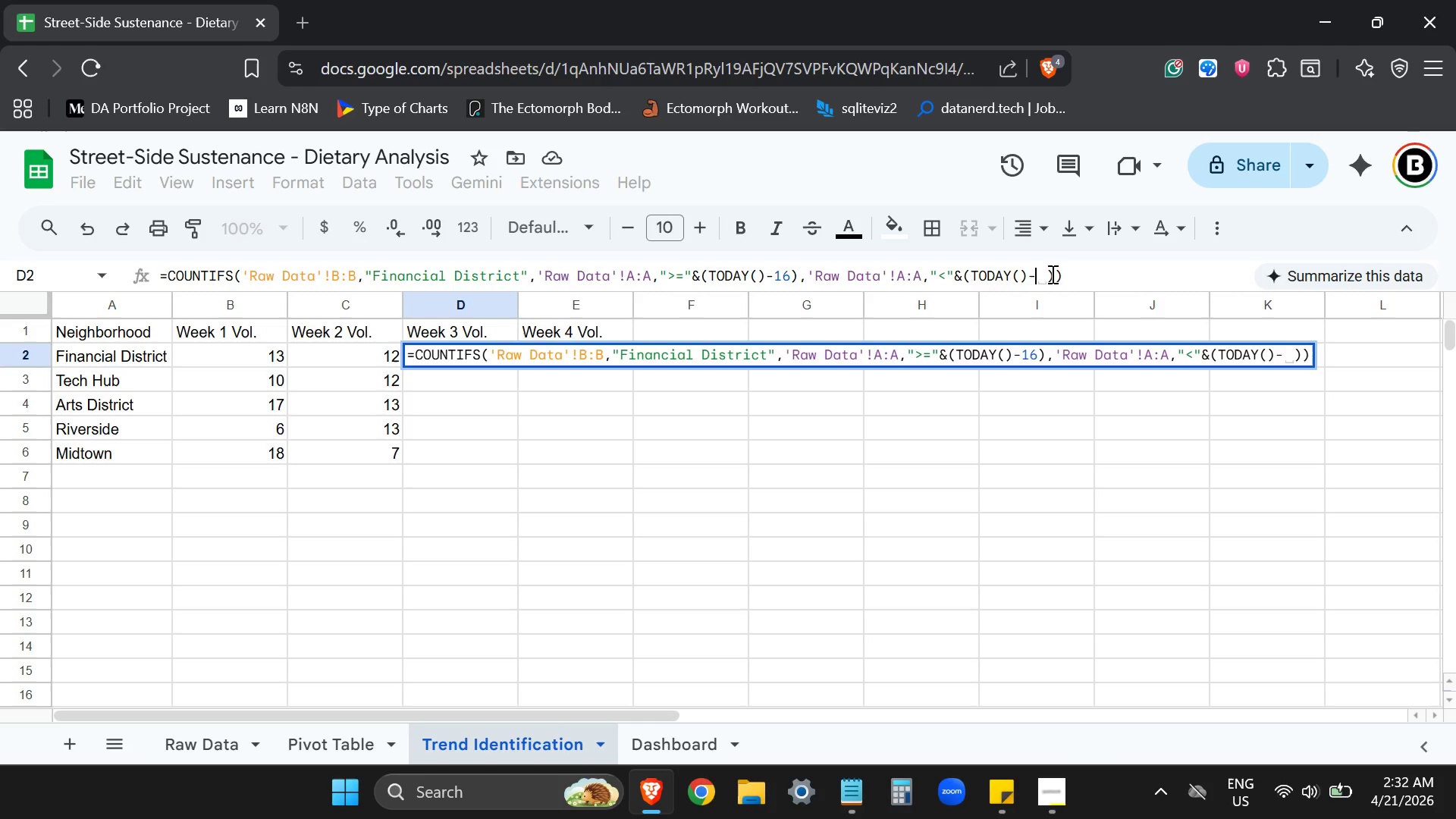 
key(7)
 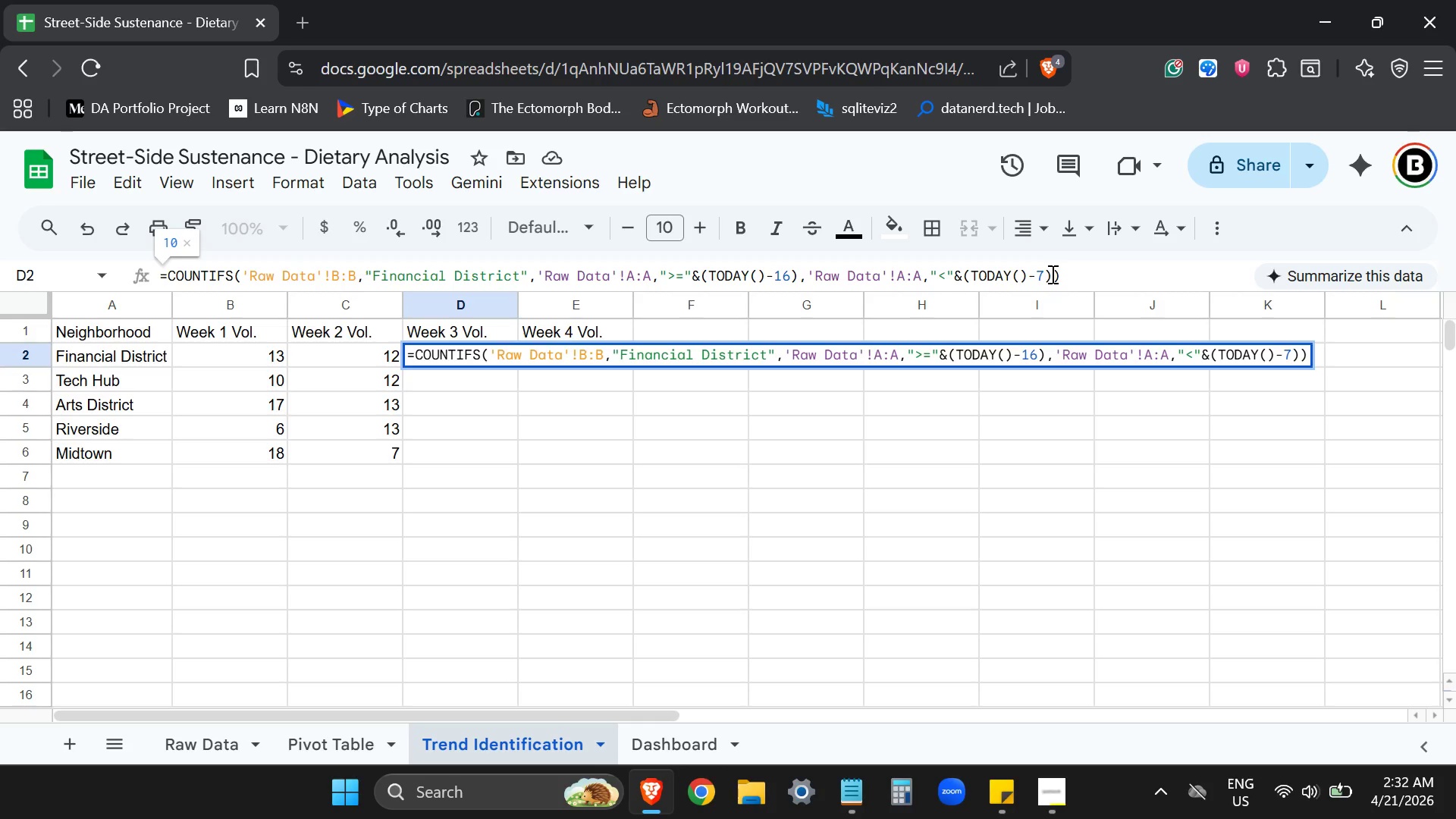 
key(Enter)
 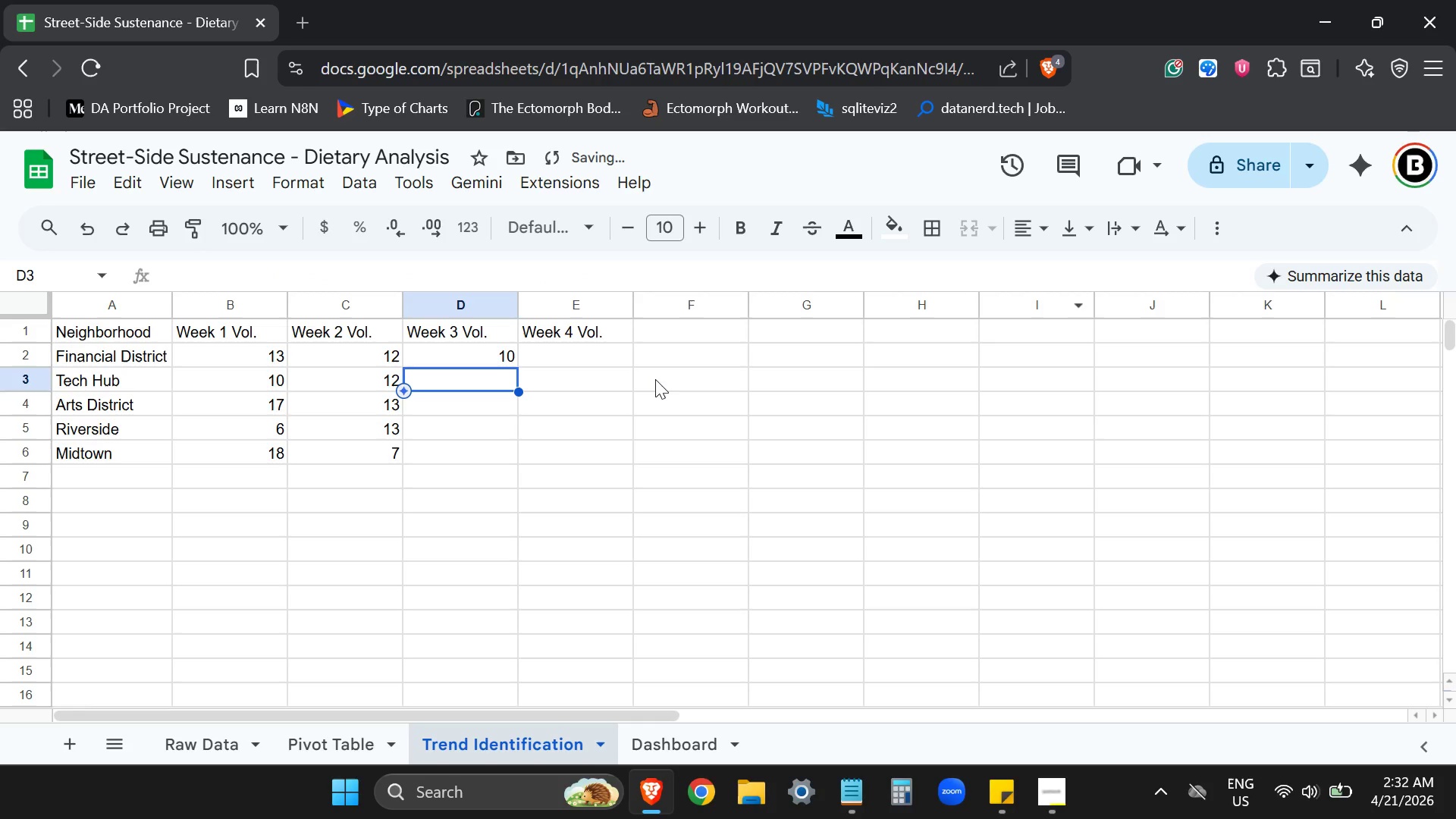 
left_click([490, 366])
 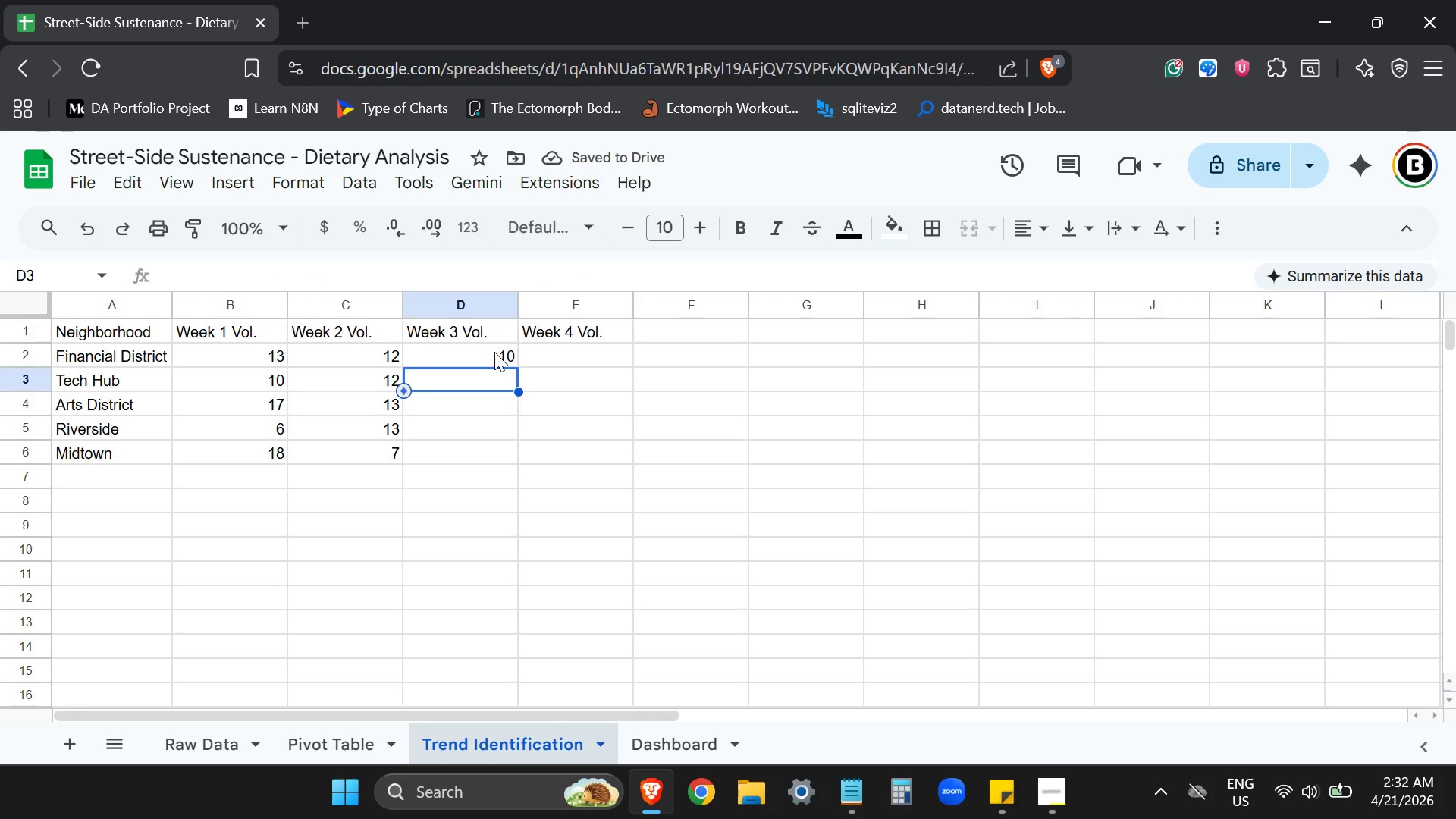 
left_click([494, 351])
 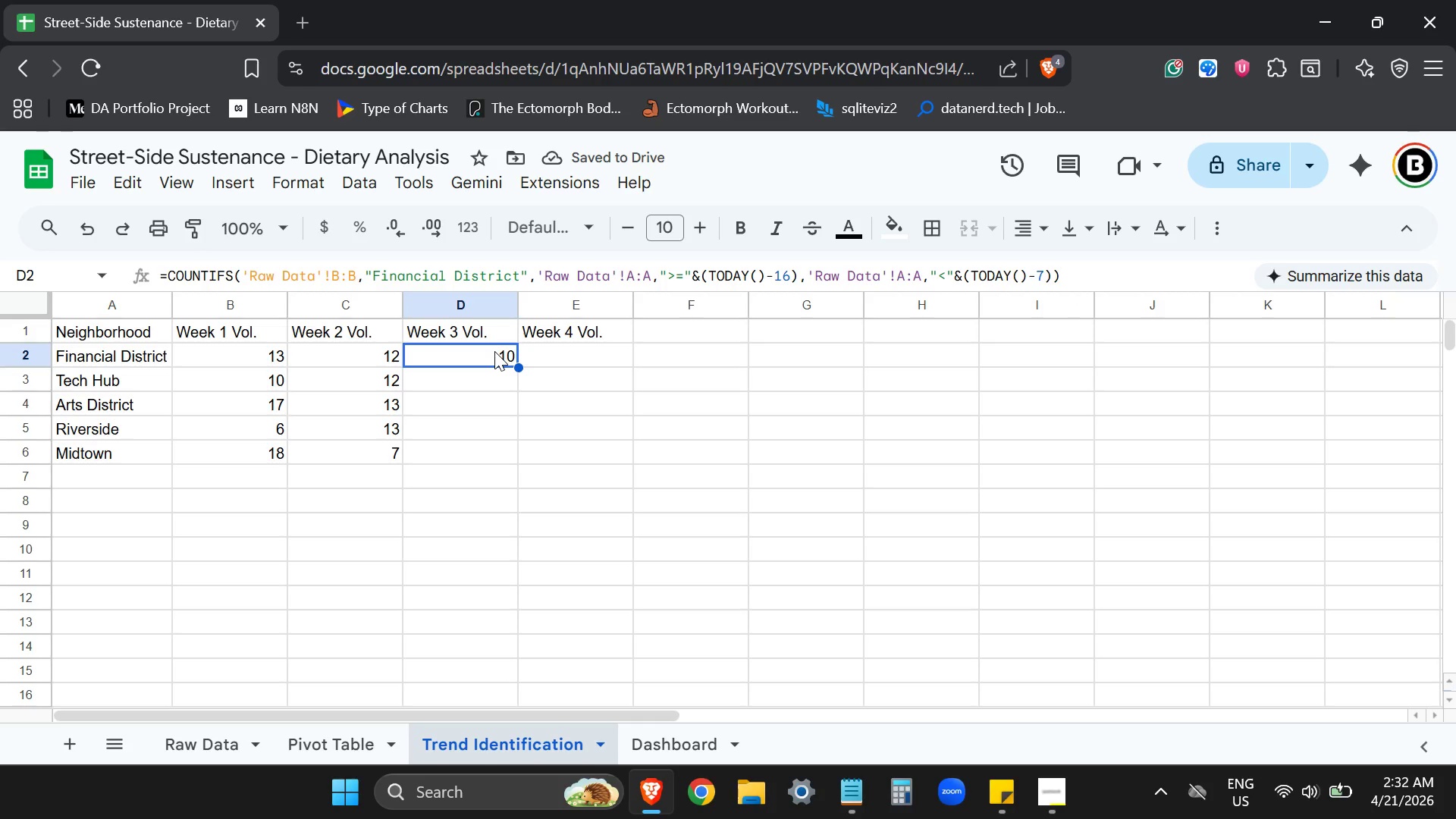 
key(Control+ControlLeft)
 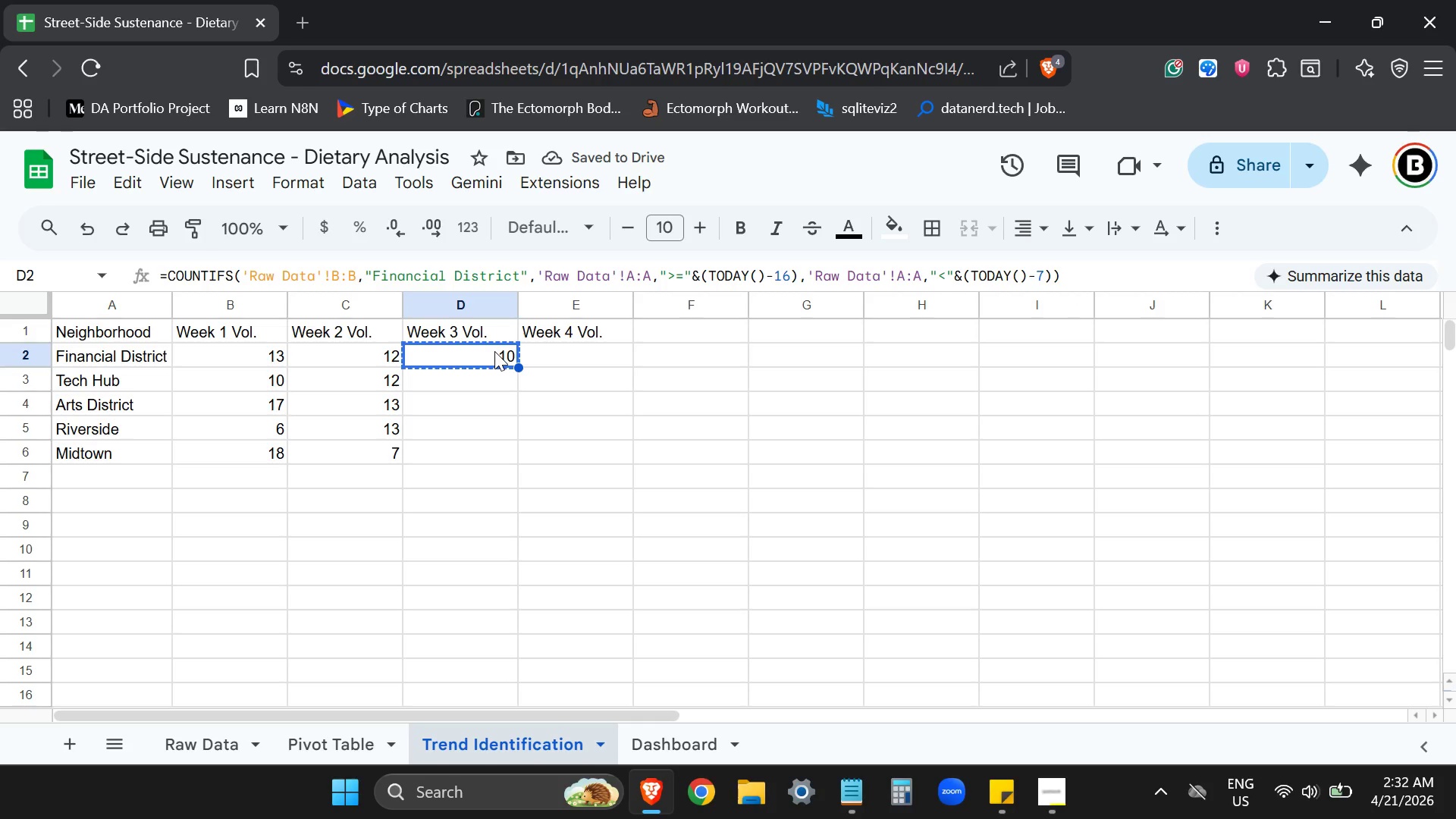 
key(Control+C)
 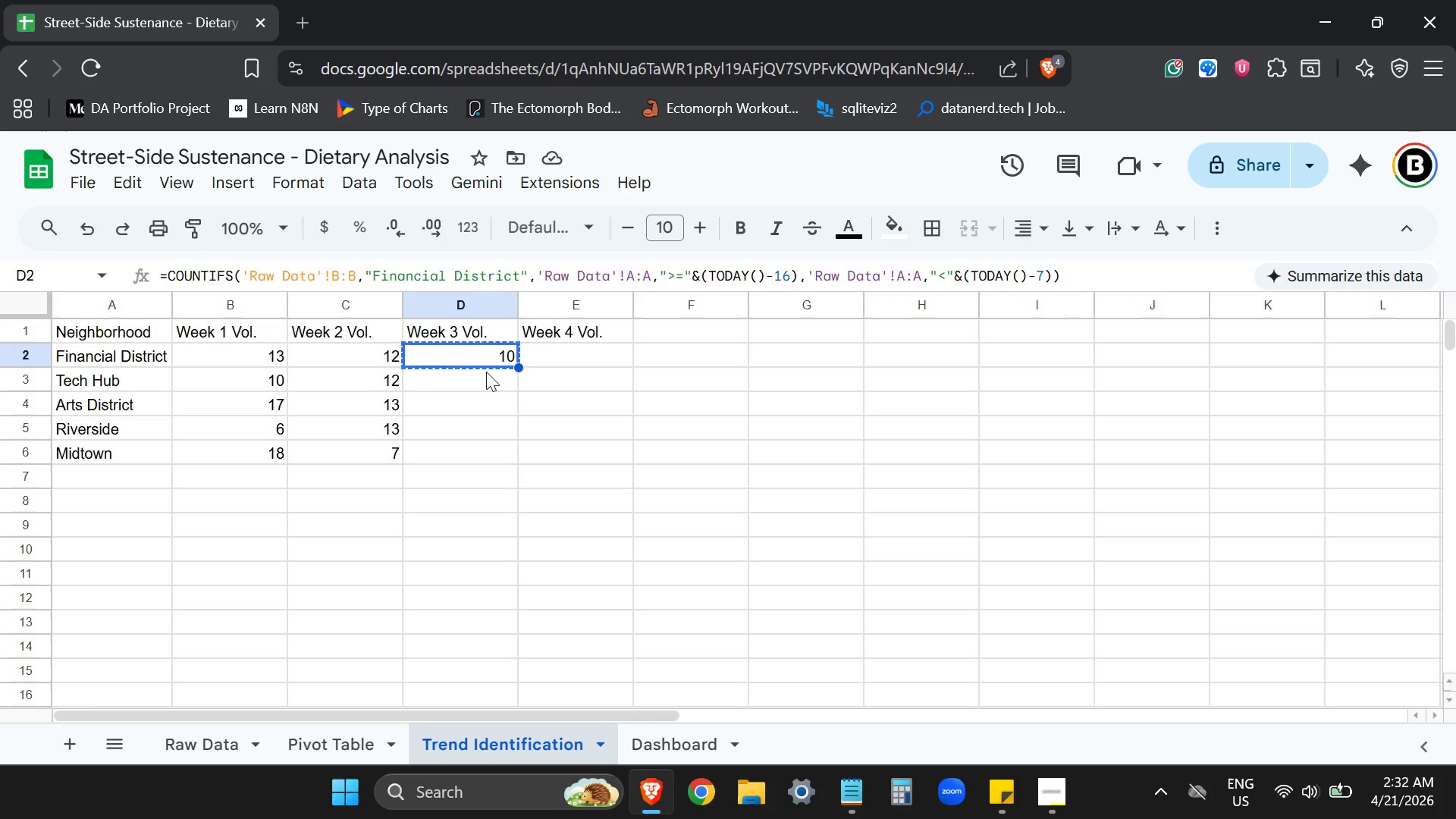 
left_click([486, 372])
 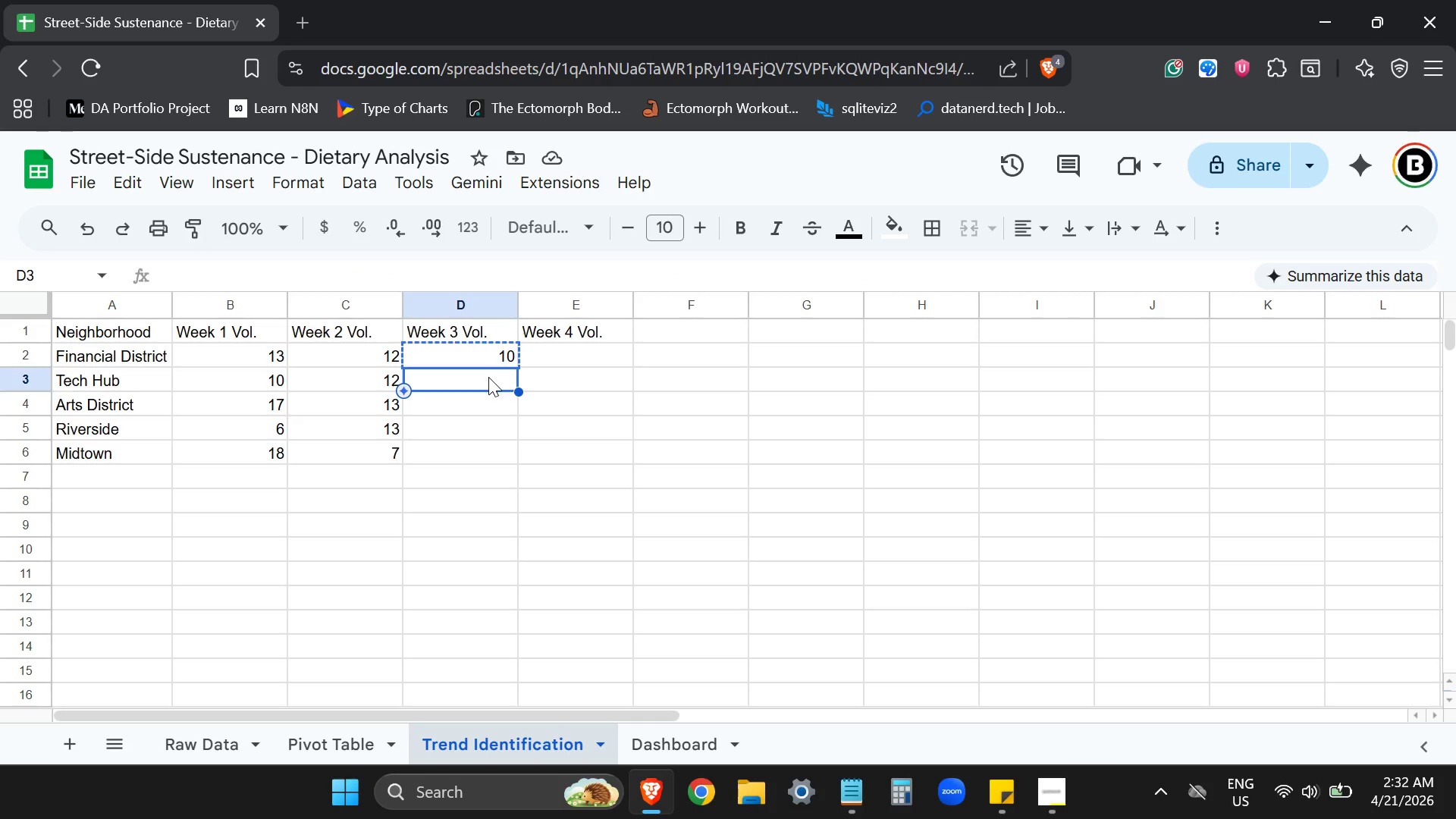 
key(Control+ControlLeft)
 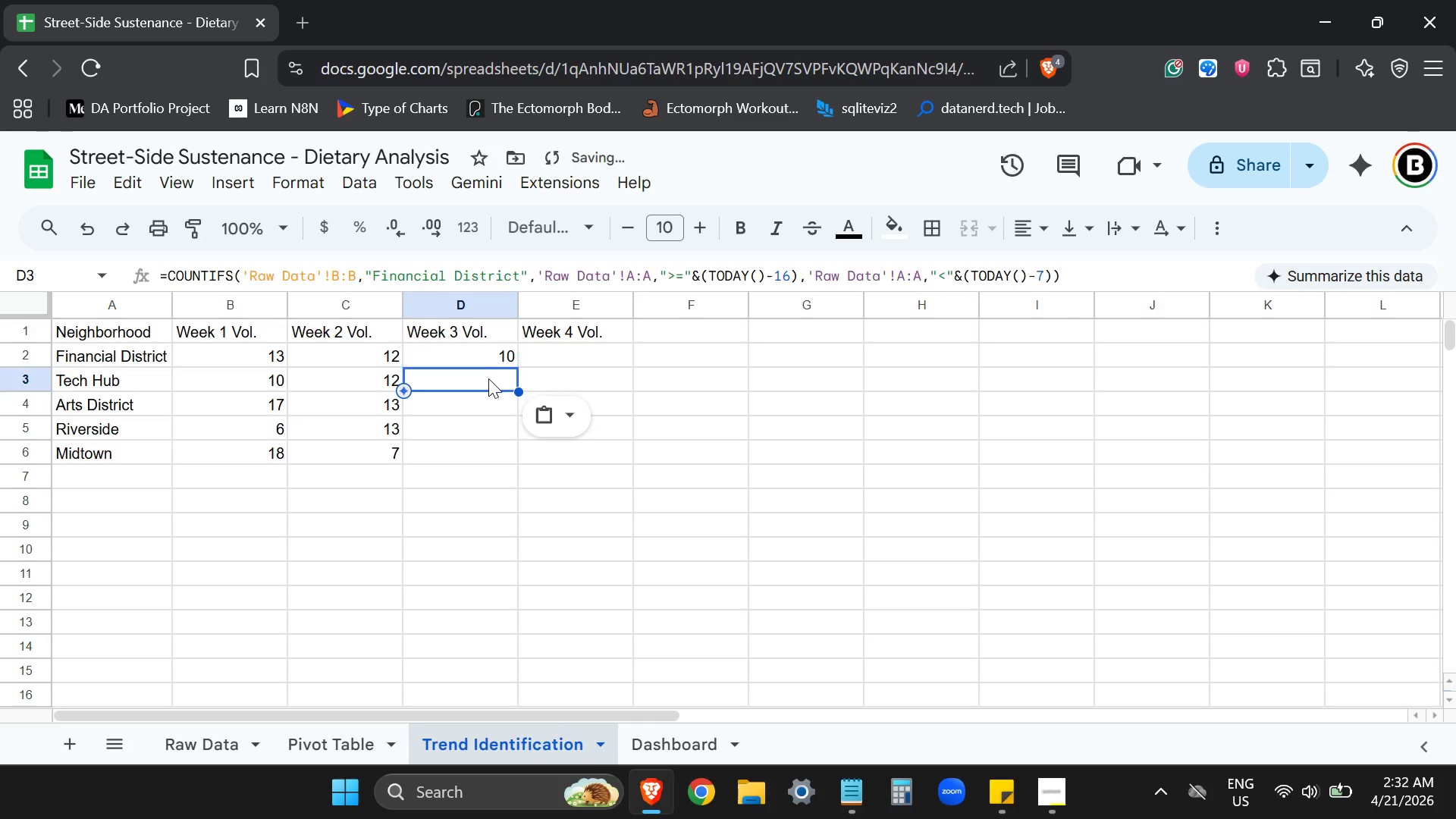 
key(Control+V)
 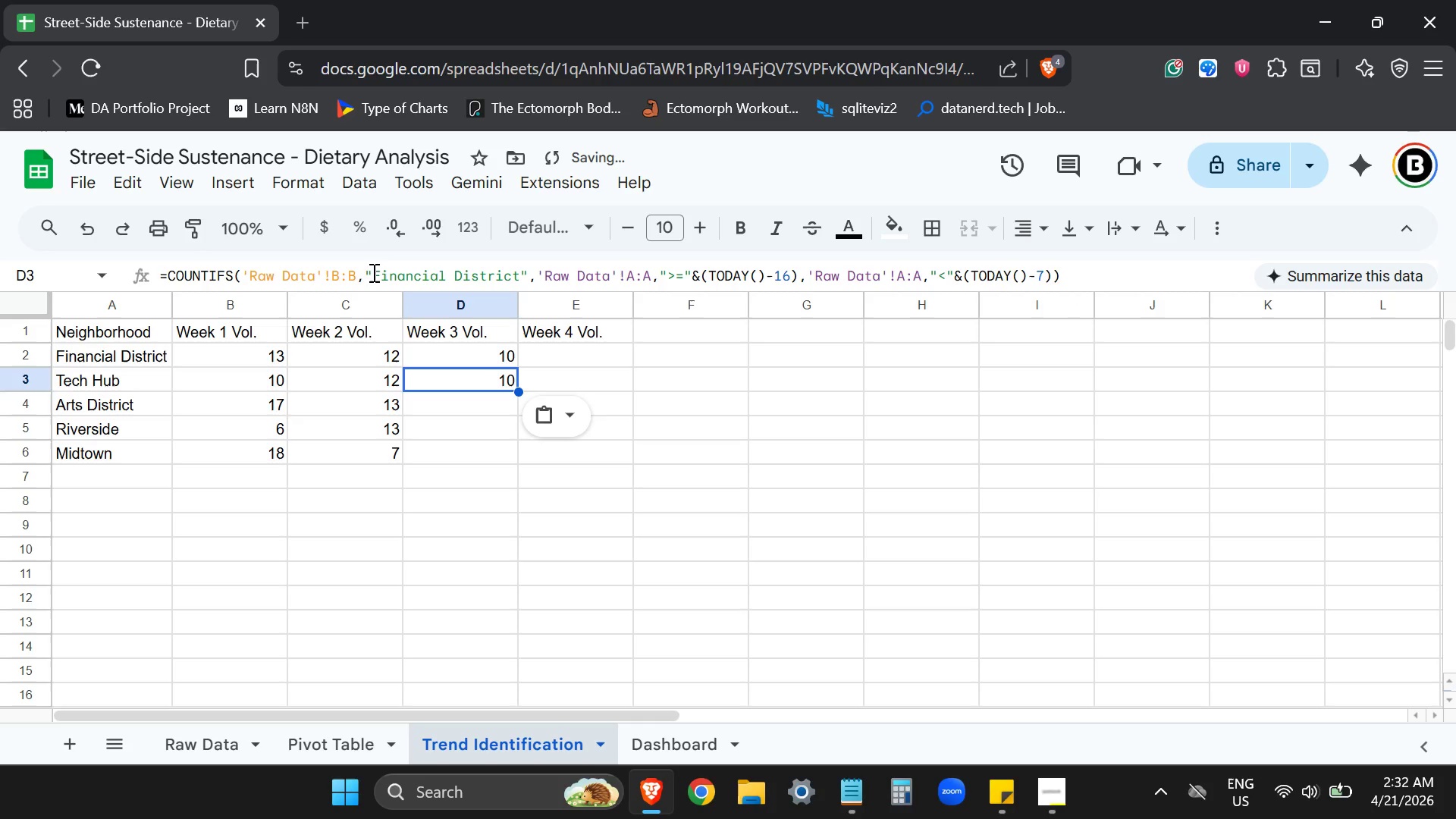 
left_click_drag(start_coordinate=[372, 272], to_coordinate=[520, 273])
 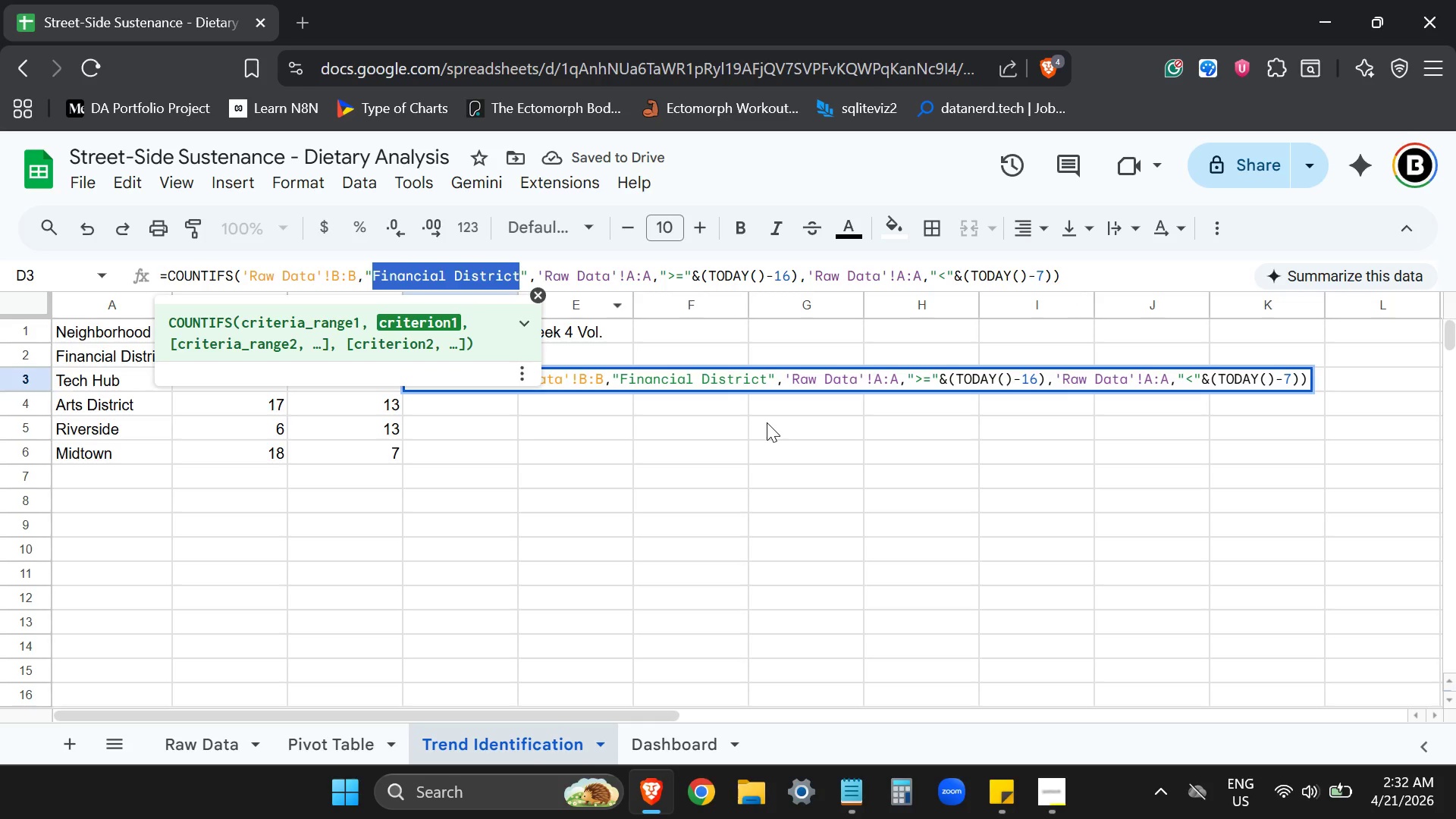 
type(Tech Hub)
 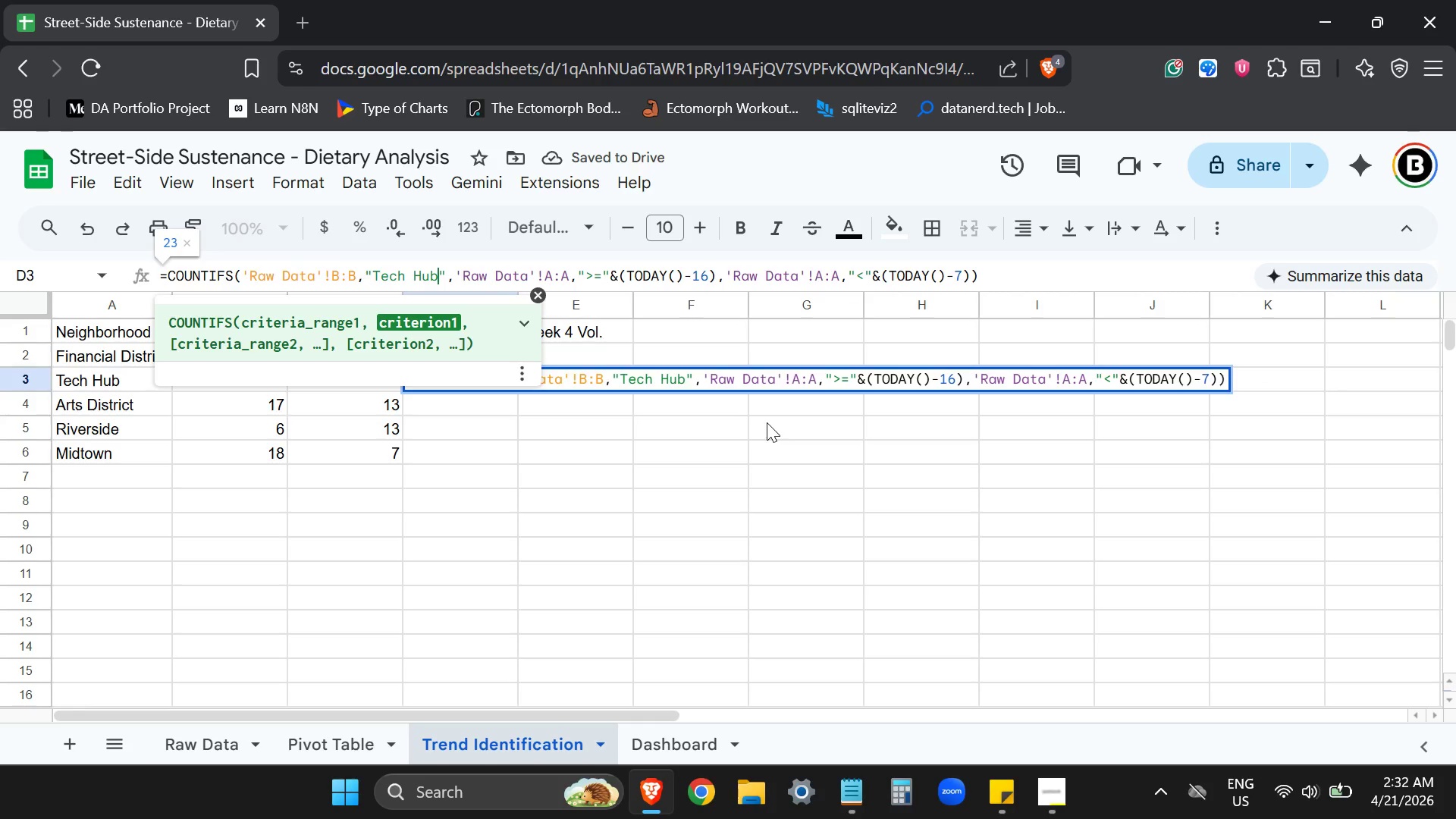 
key(Enter)
 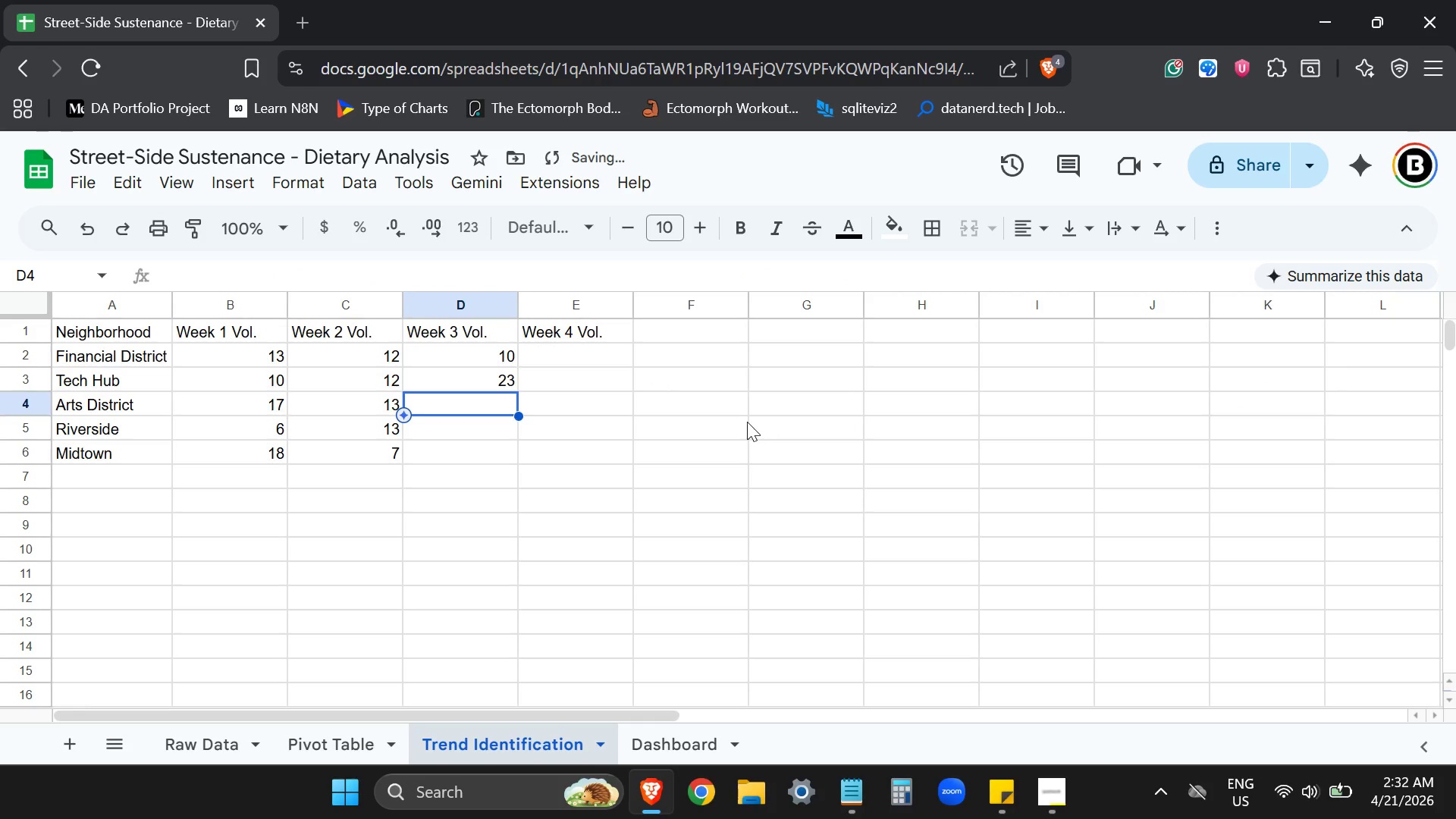 
key(Control+ControlLeft)
 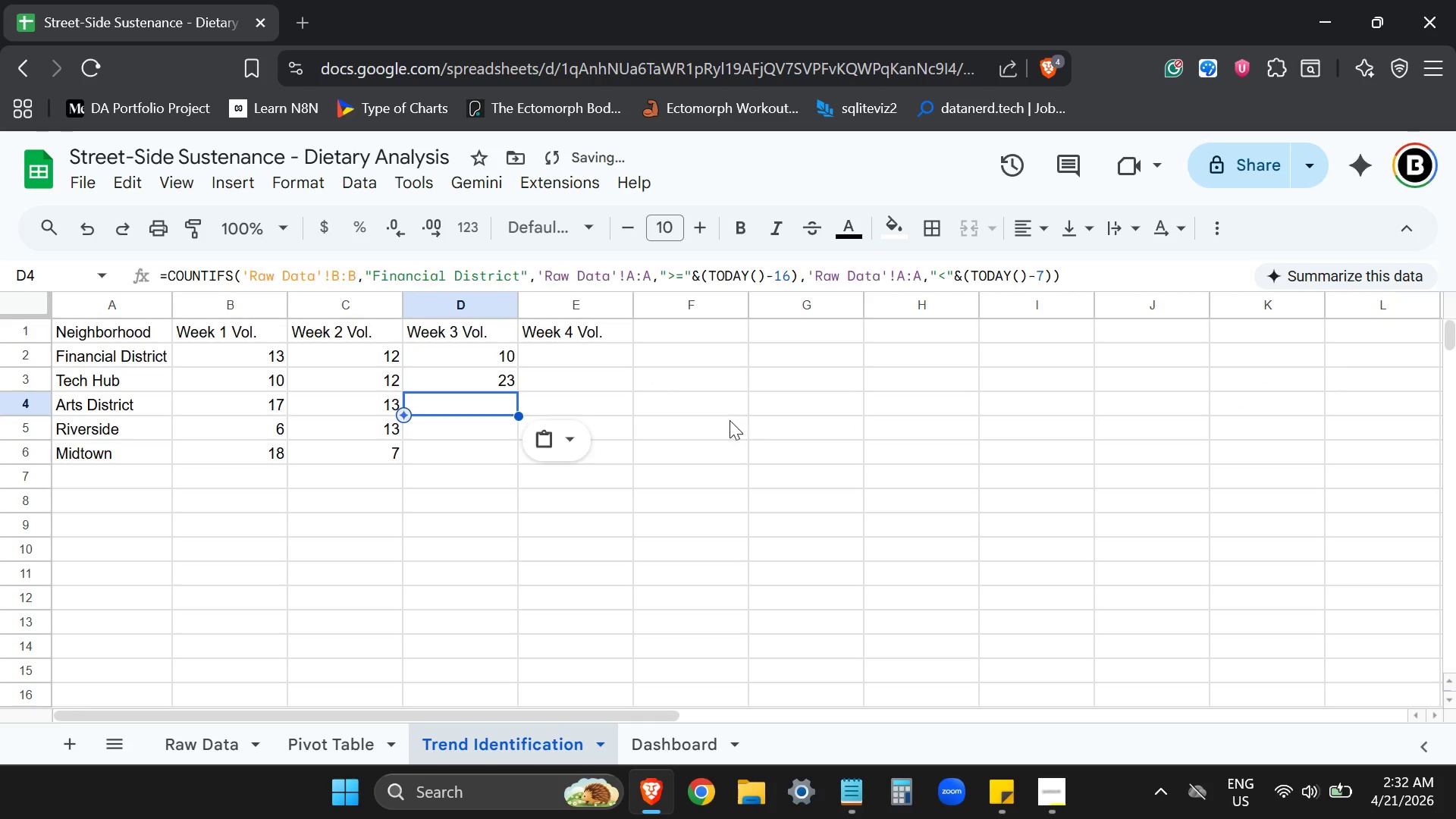 
key(Control+V)
 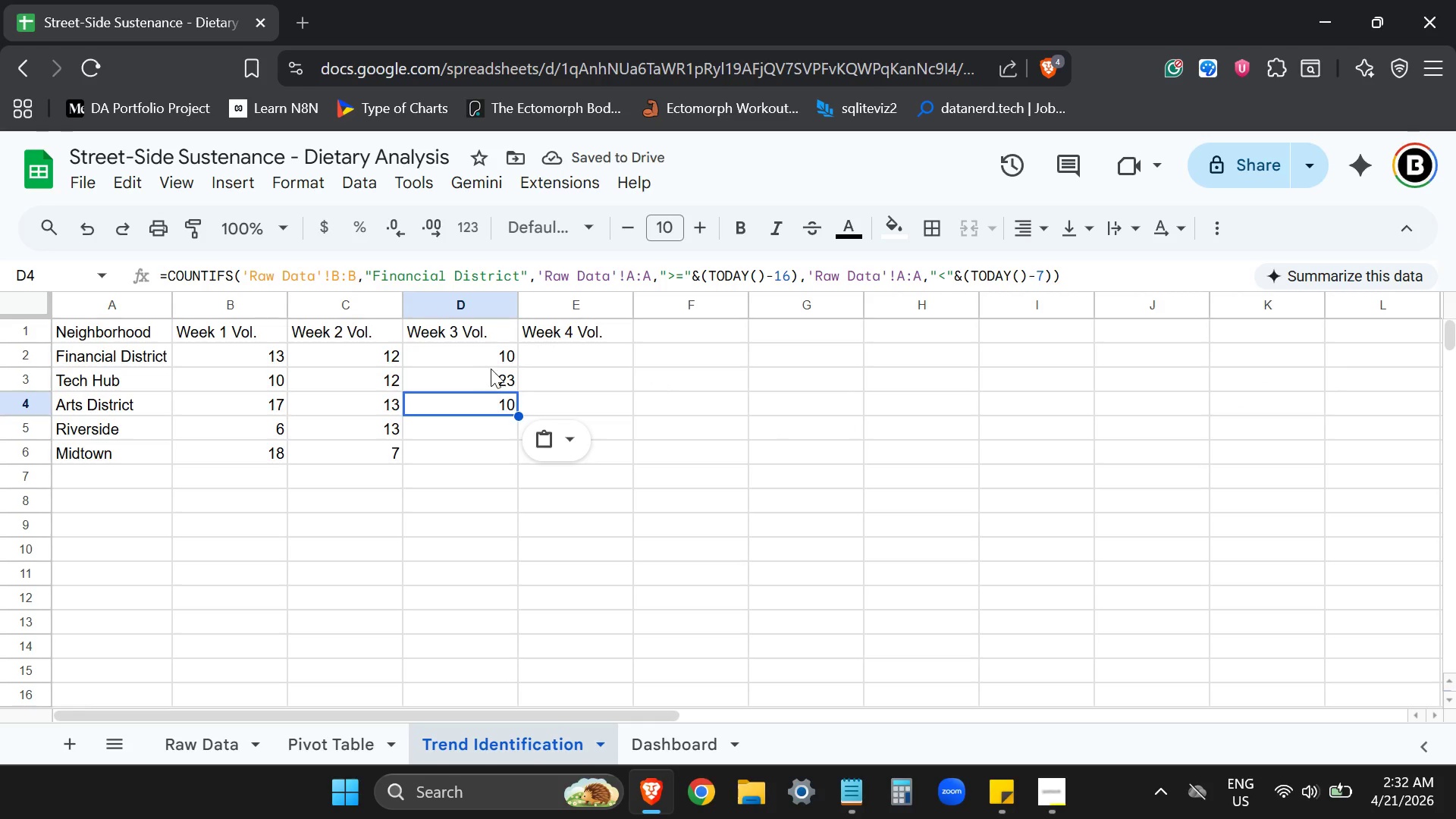 
left_click([362, 380])
 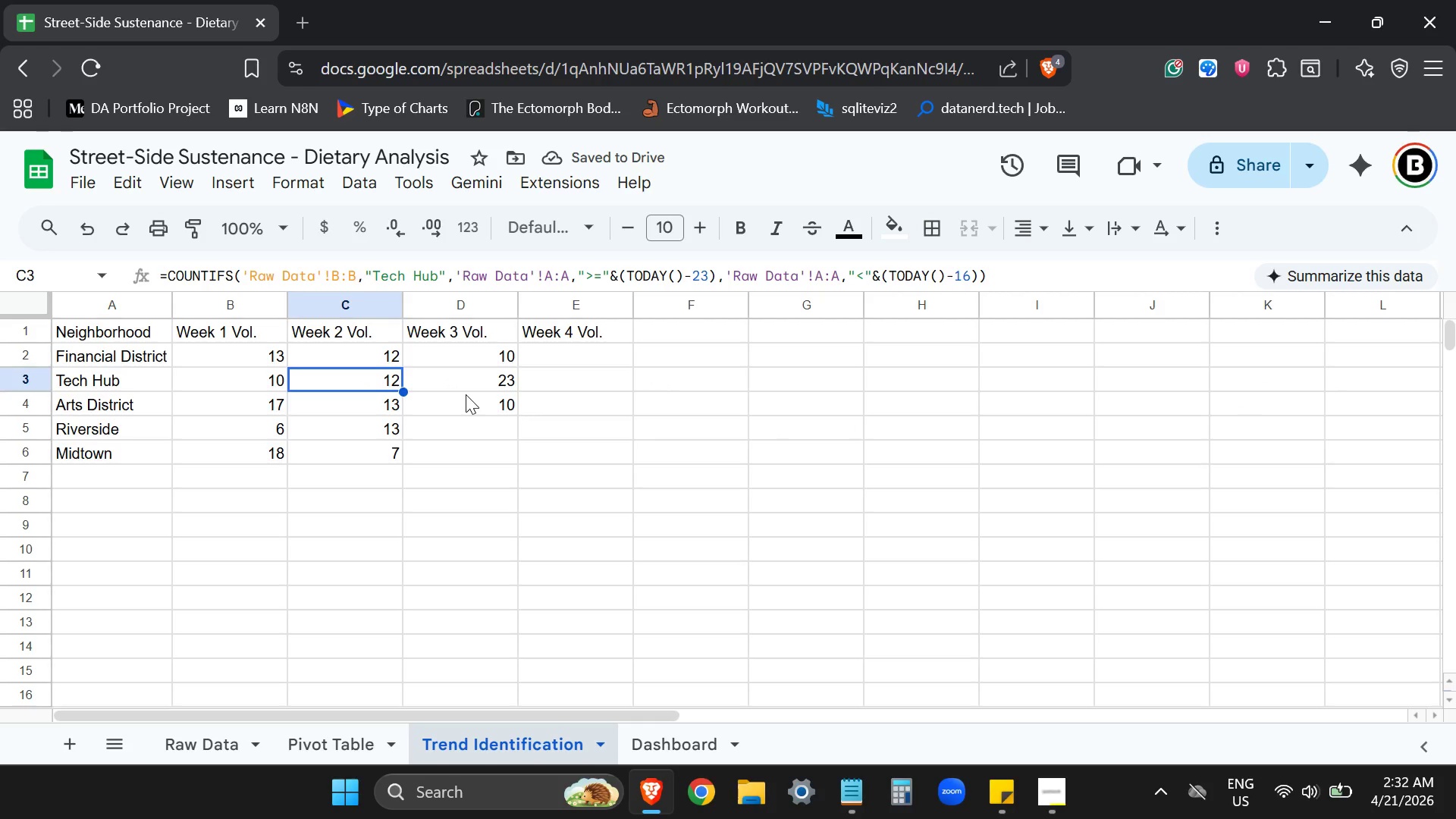 
left_click([466, 394])
 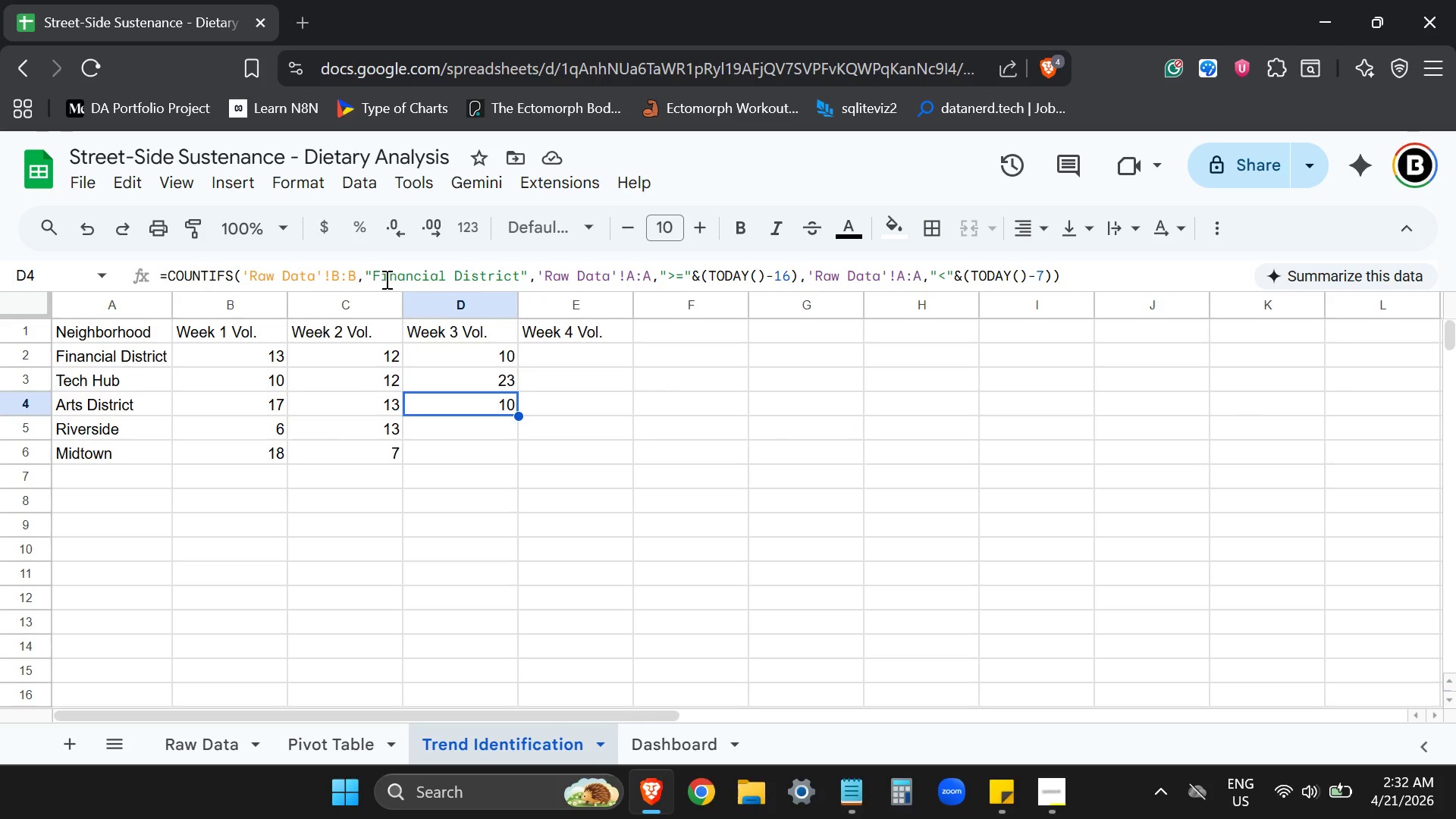 
left_click_drag(start_coordinate=[372, 278], to_coordinate=[518, 278])
 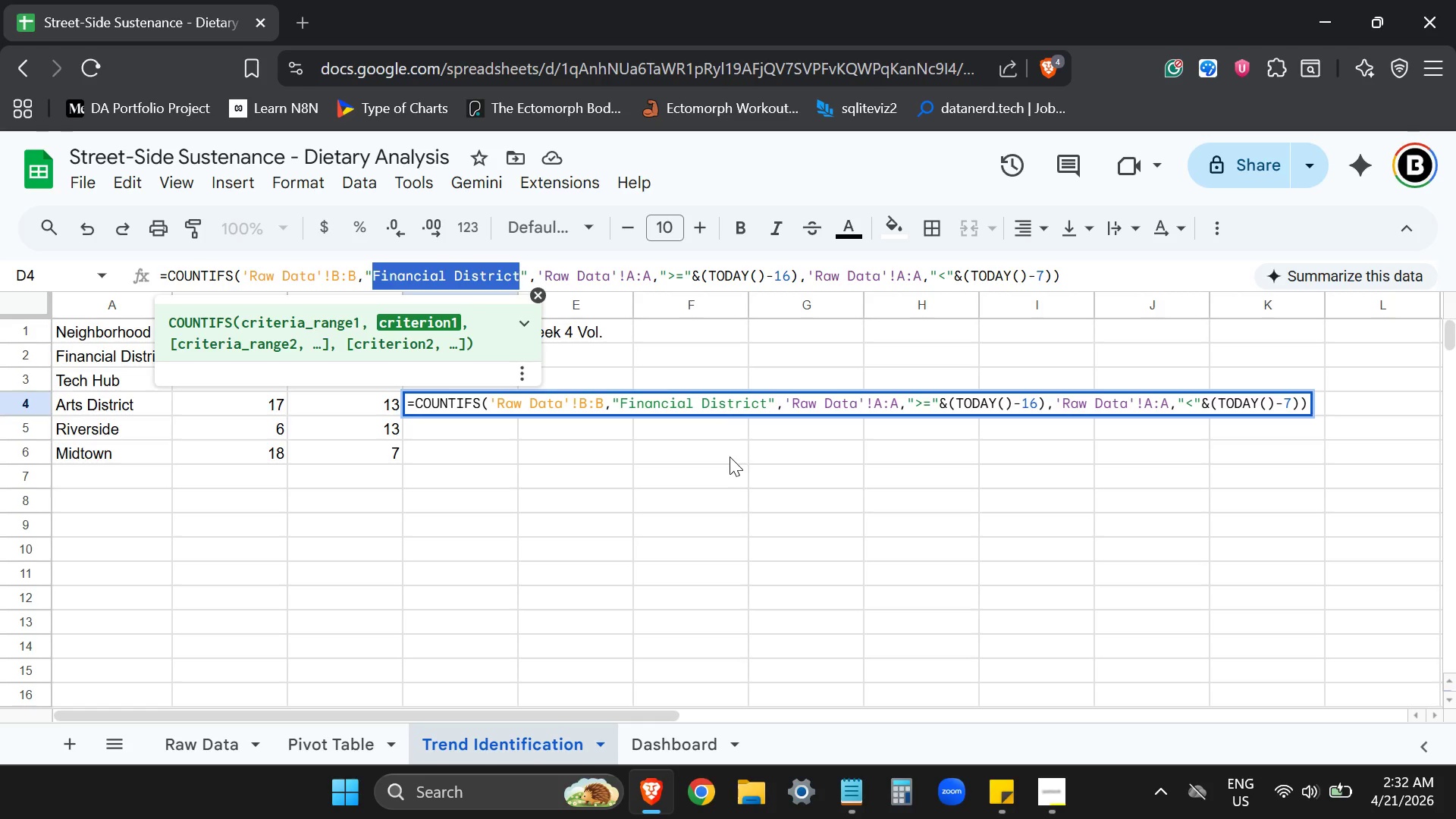 
type(Arts District)
 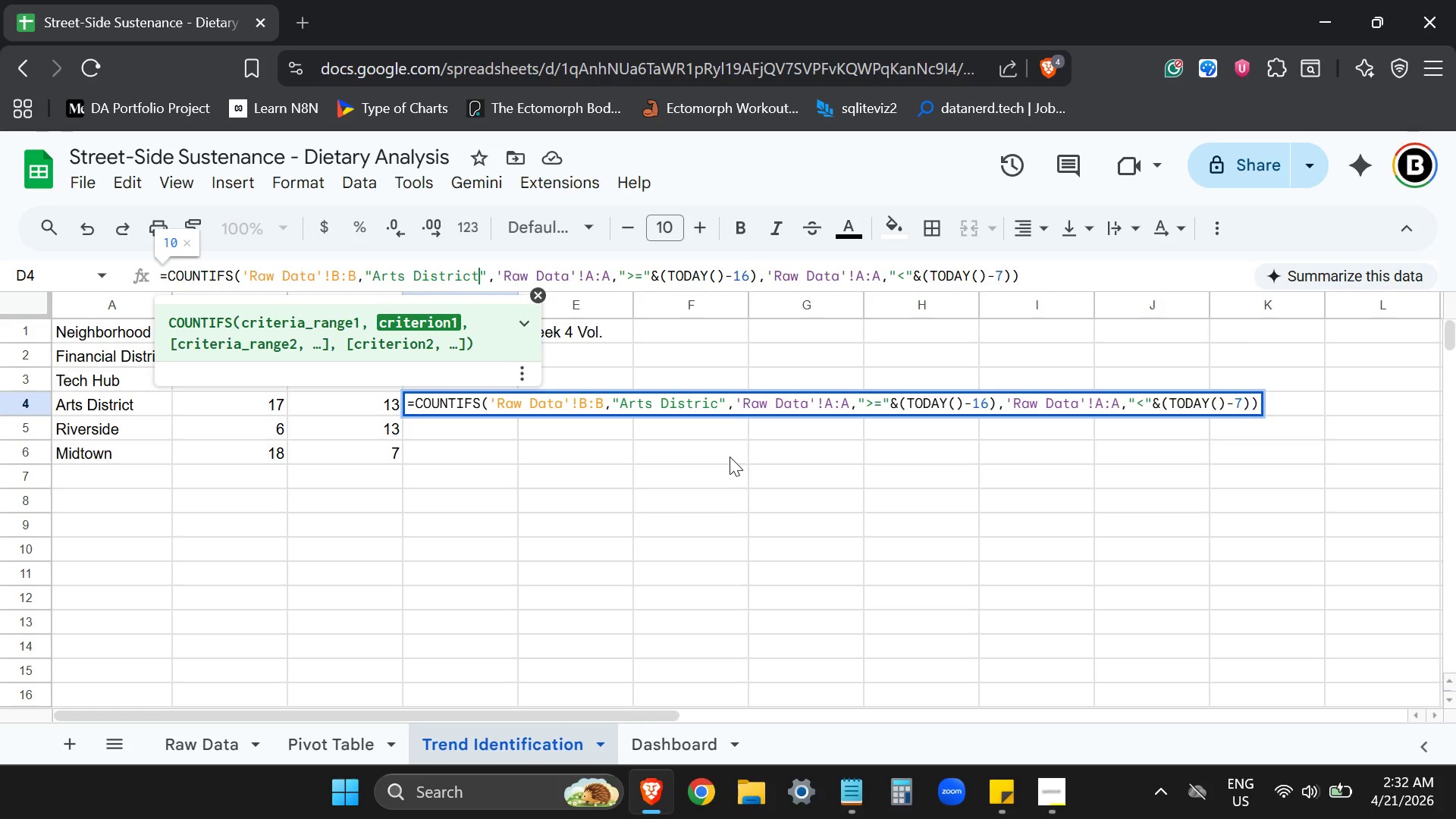 
key(Enter)
 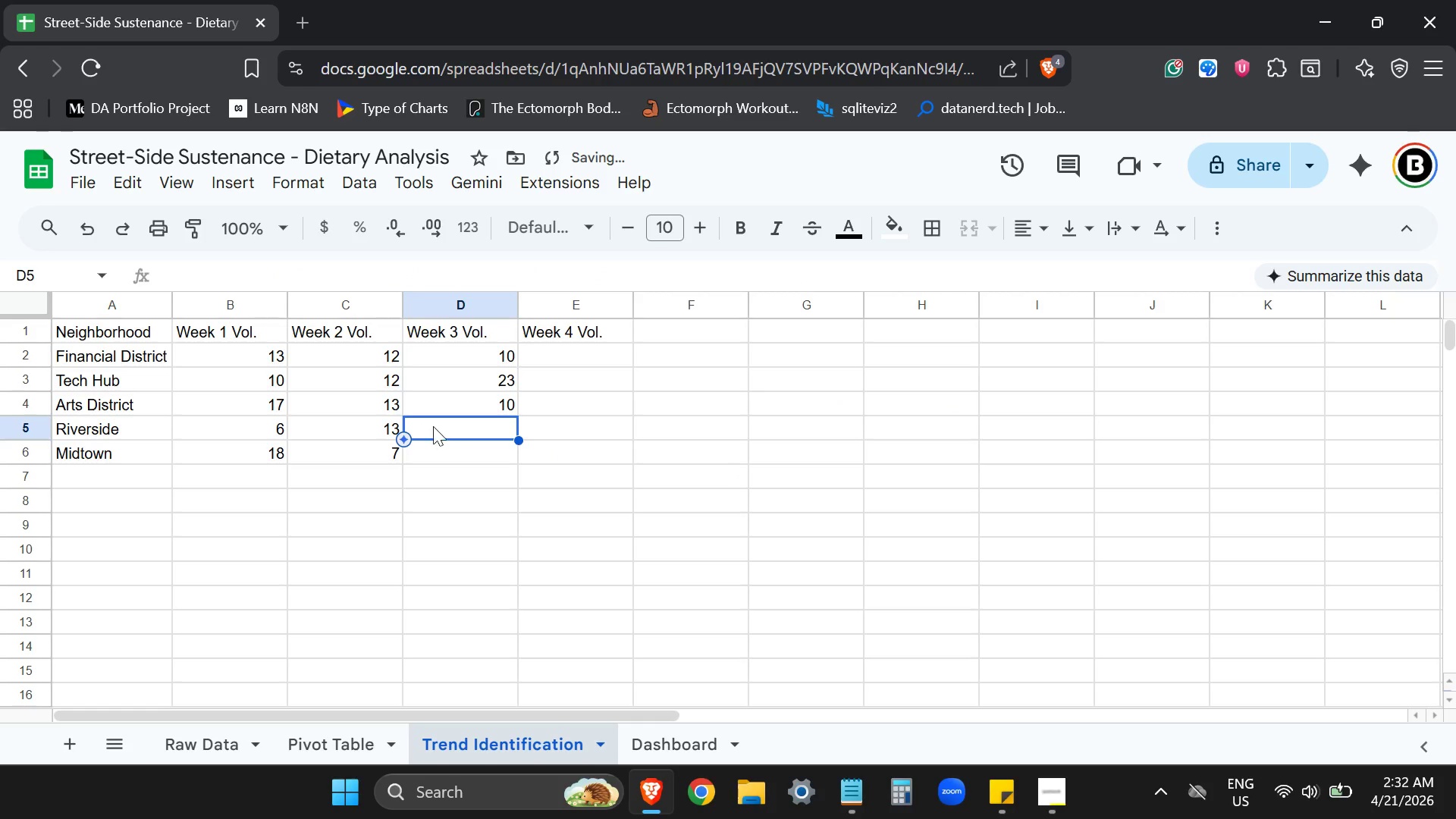 
key(Control+ControlLeft)
 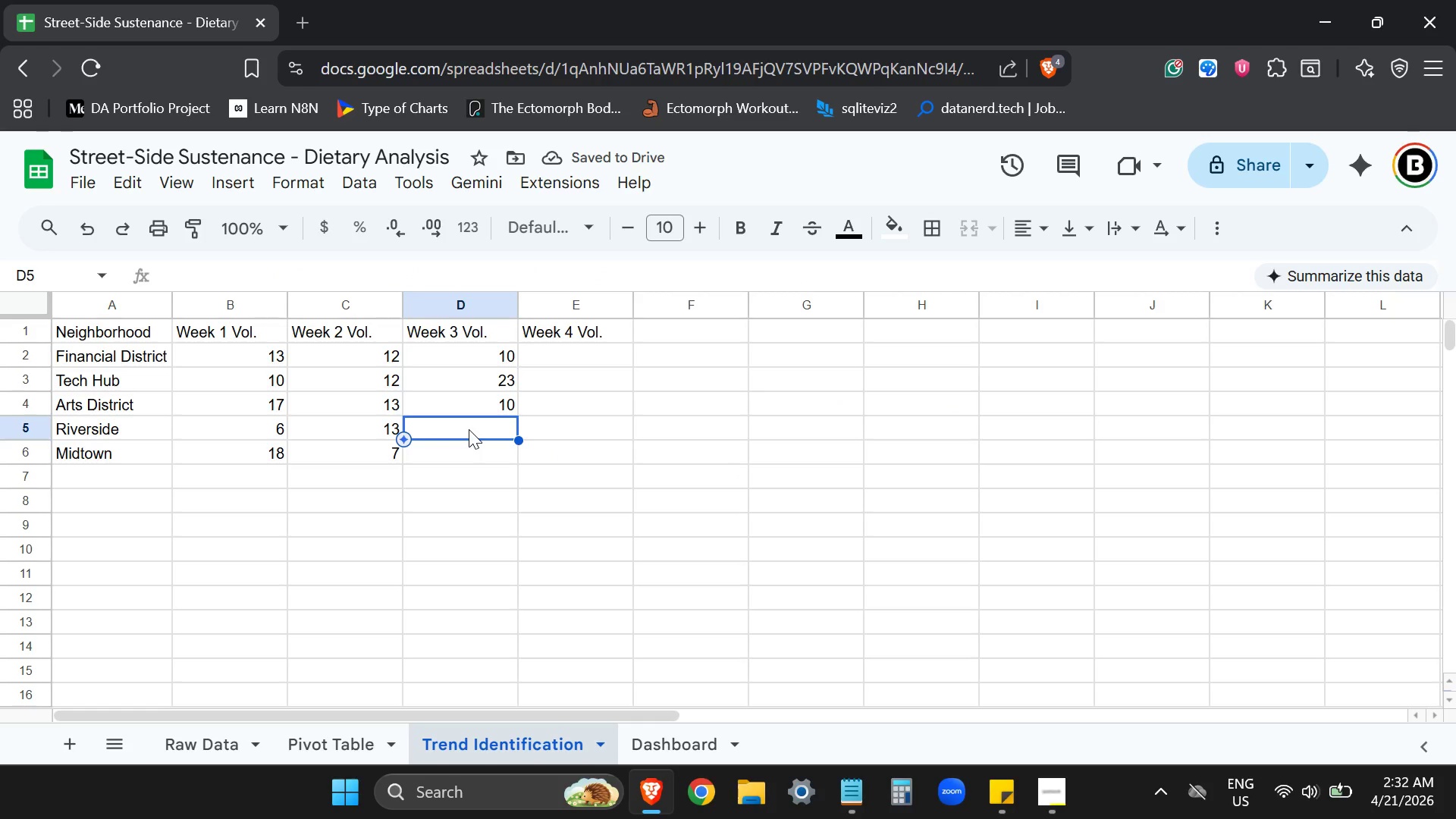 
key(Control+V)
 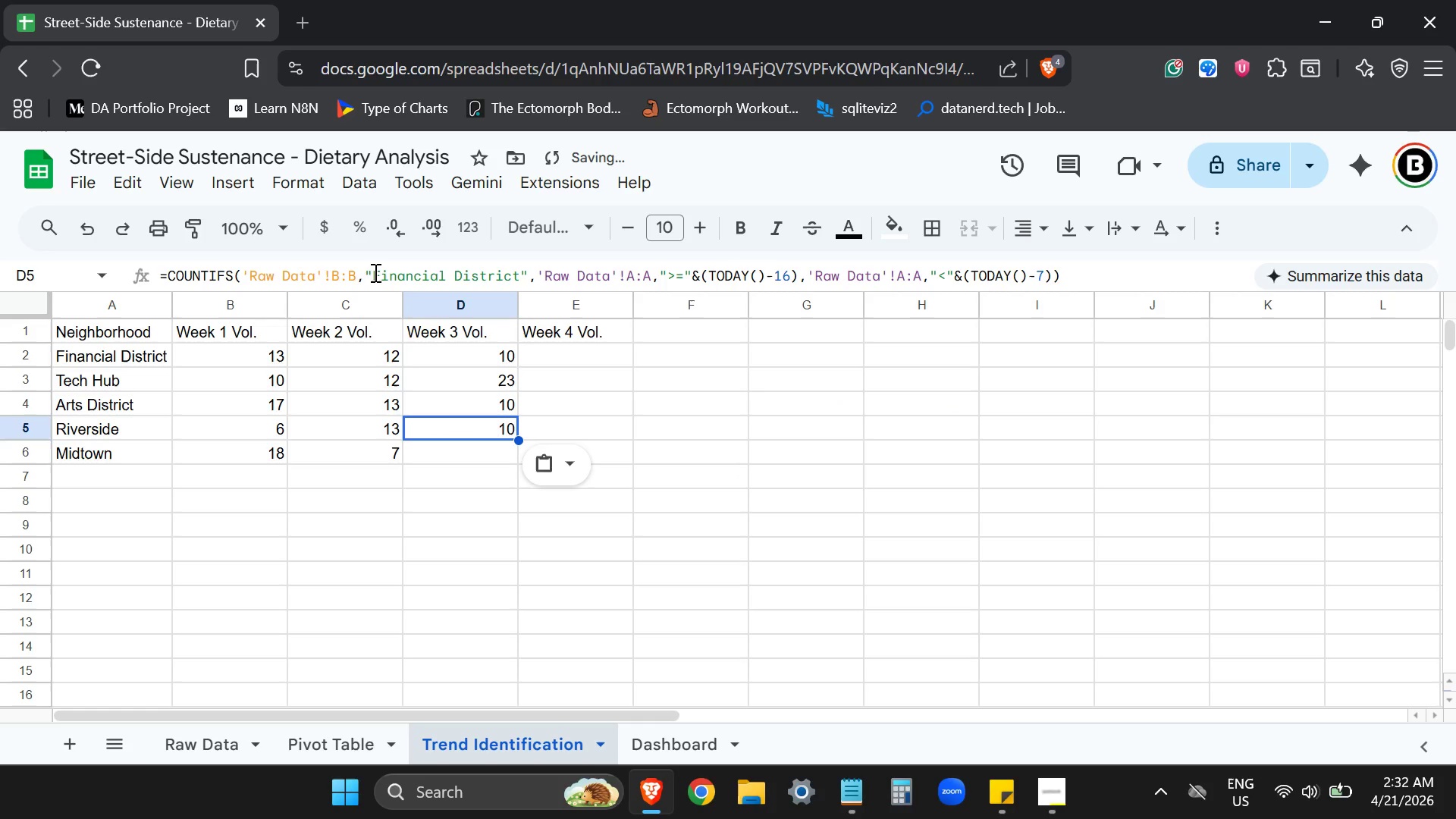 
left_click_drag(start_coordinate=[374, 272], to_coordinate=[516, 278])
 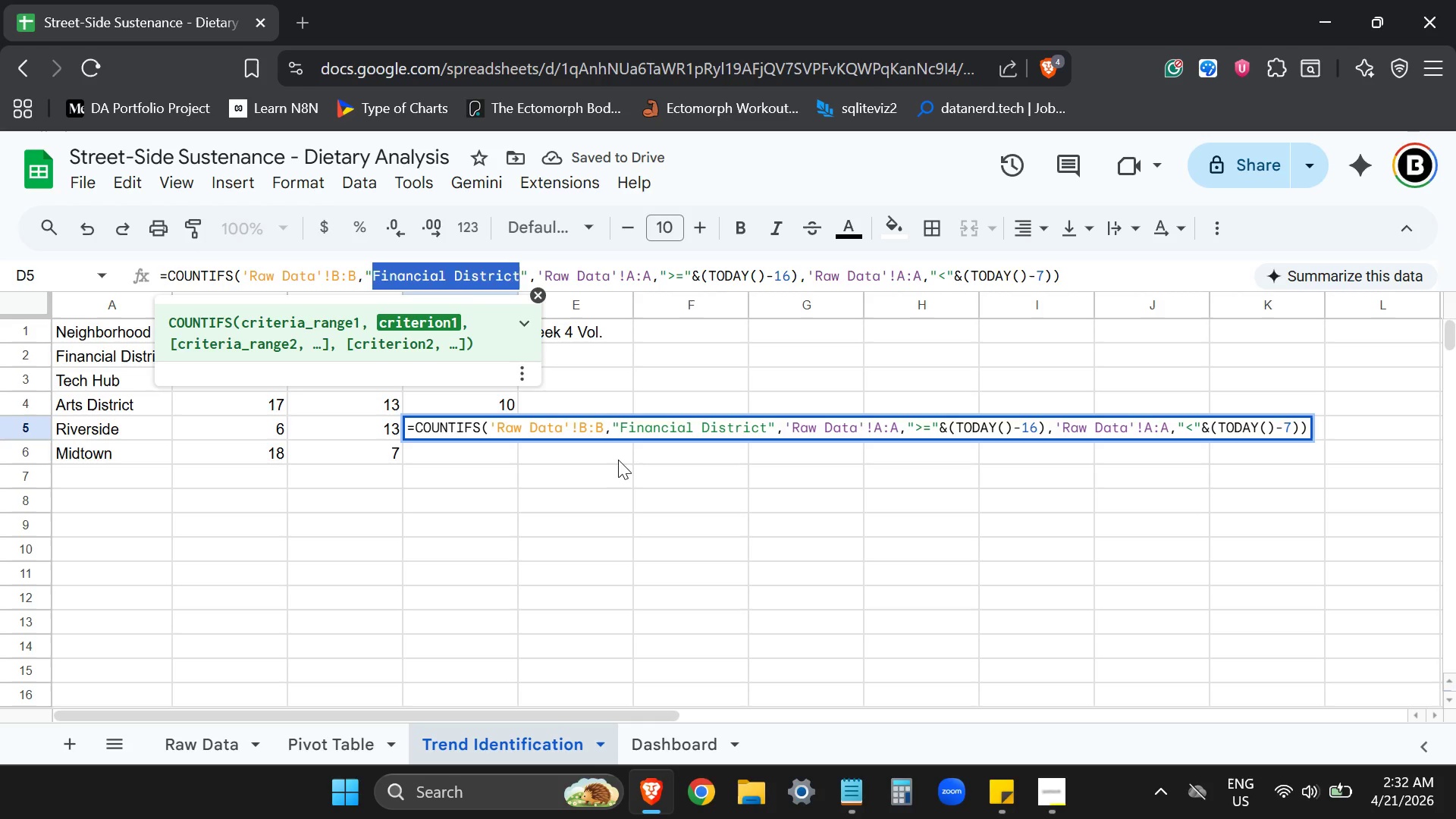 
key(Backspace)
type(Riverside)
 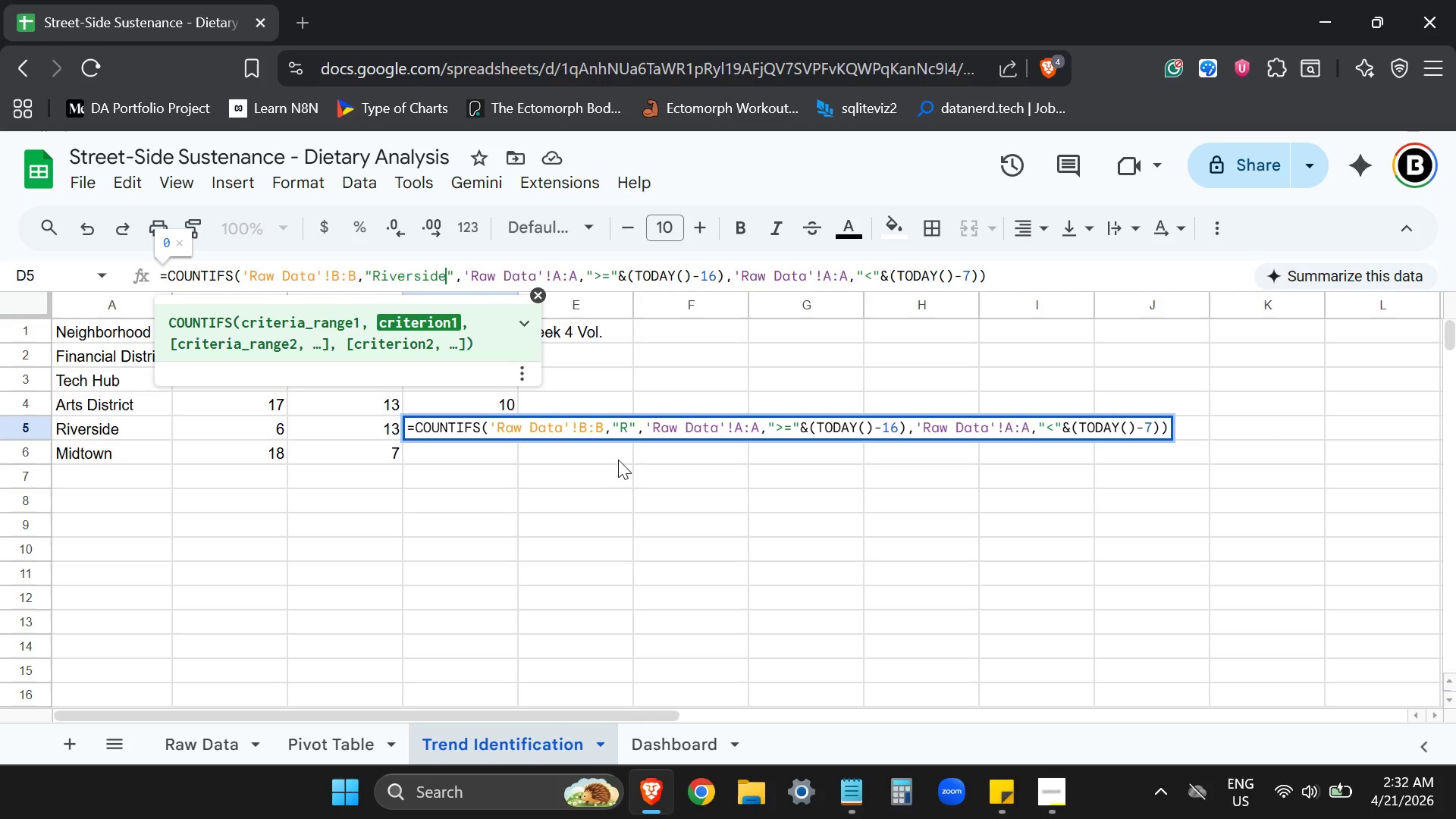 
key(Enter)
 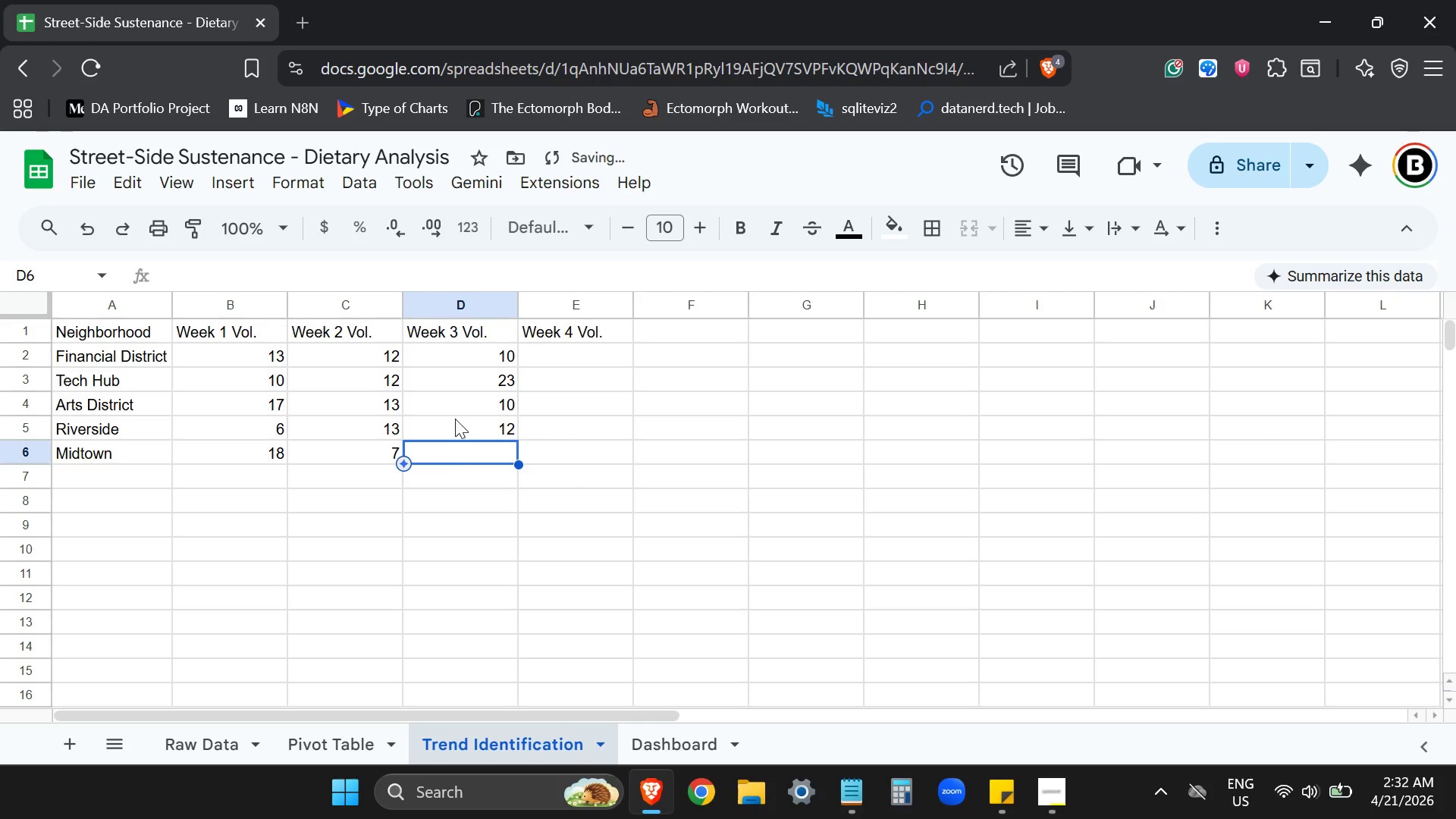 
key(Control+ControlLeft)
 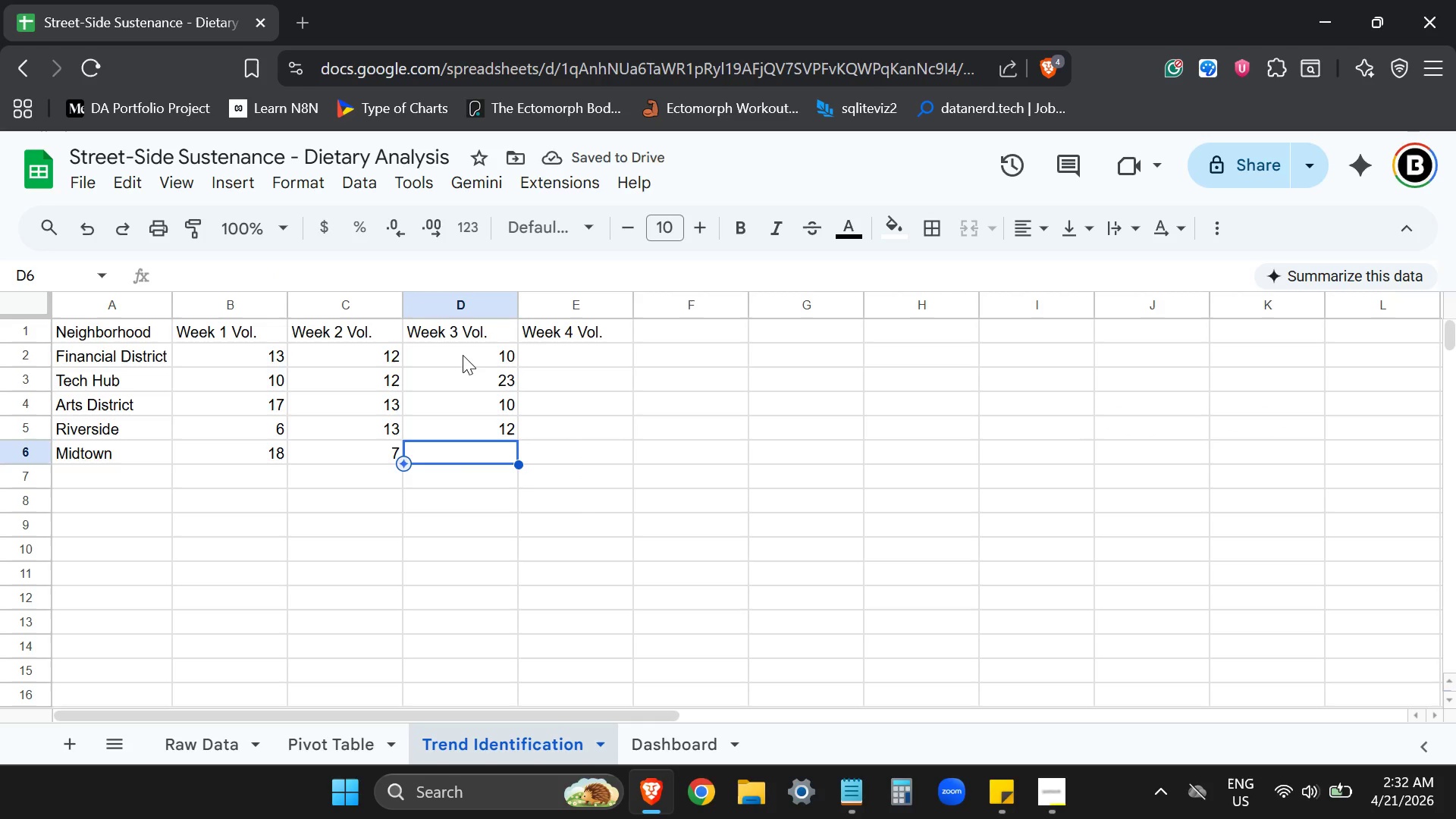 
key(Control+V)
 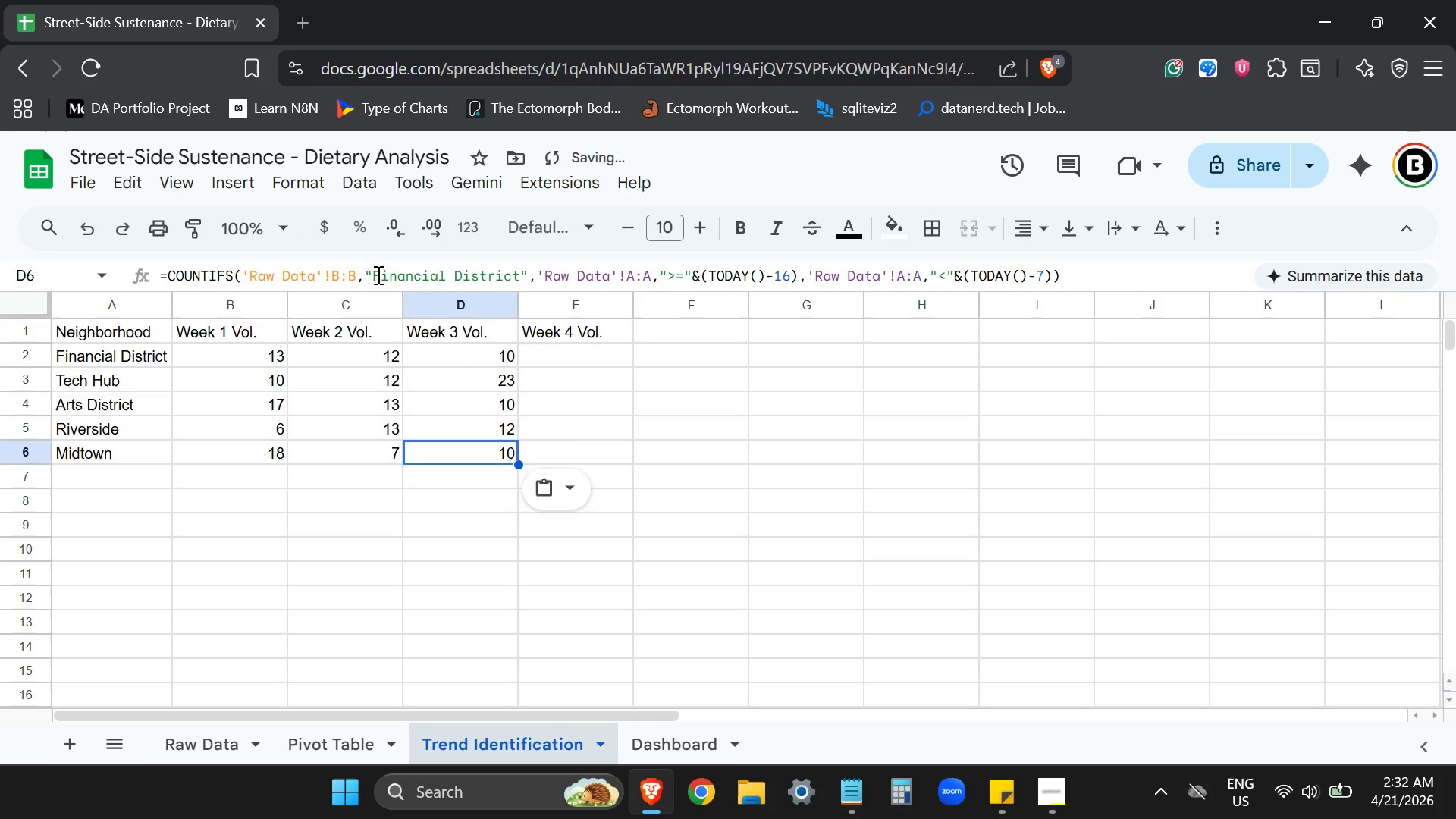 
left_click_drag(start_coordinate=[375, 275], to_coordinate=[519, 278])
 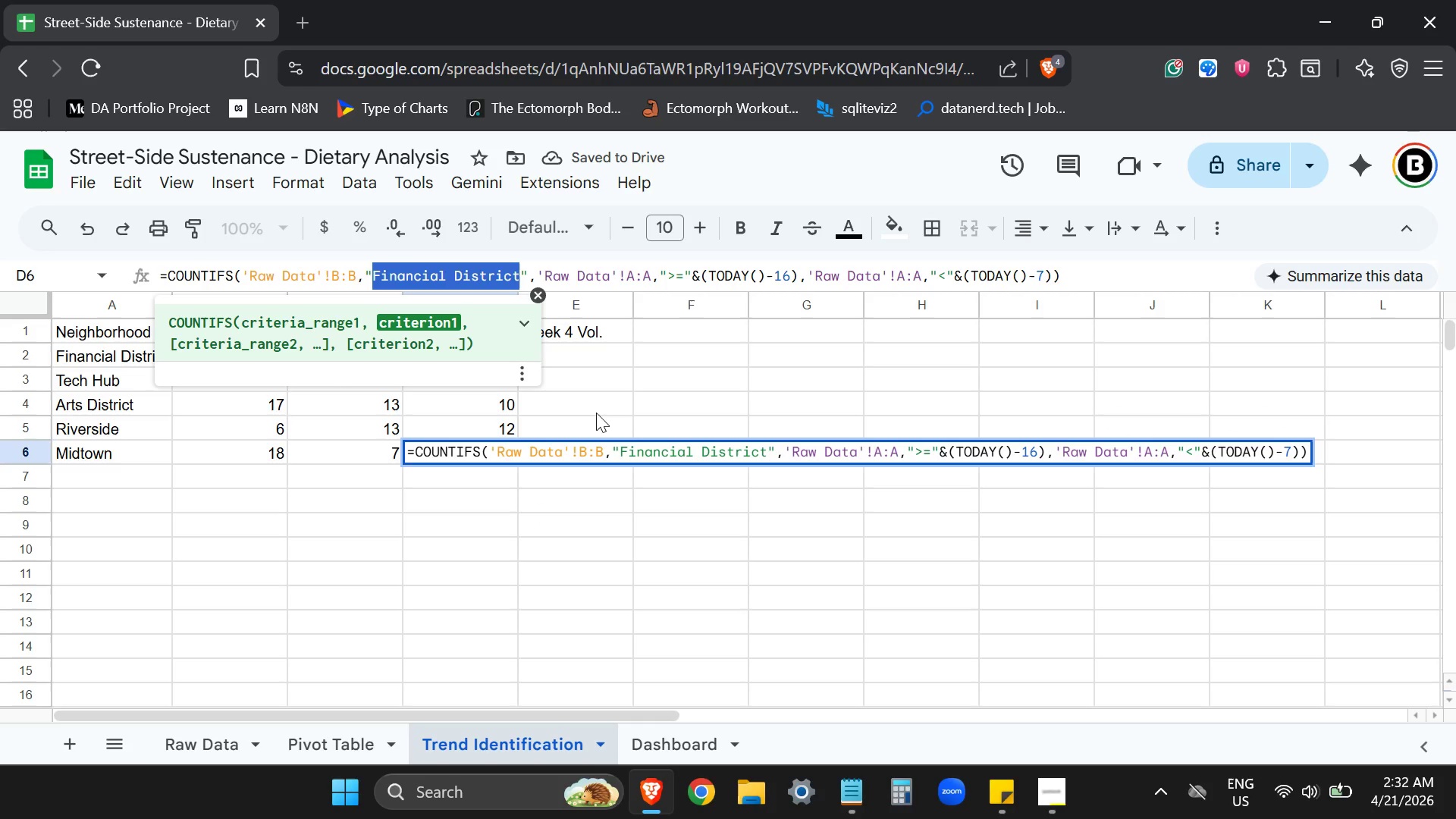 
type(Midtown)
 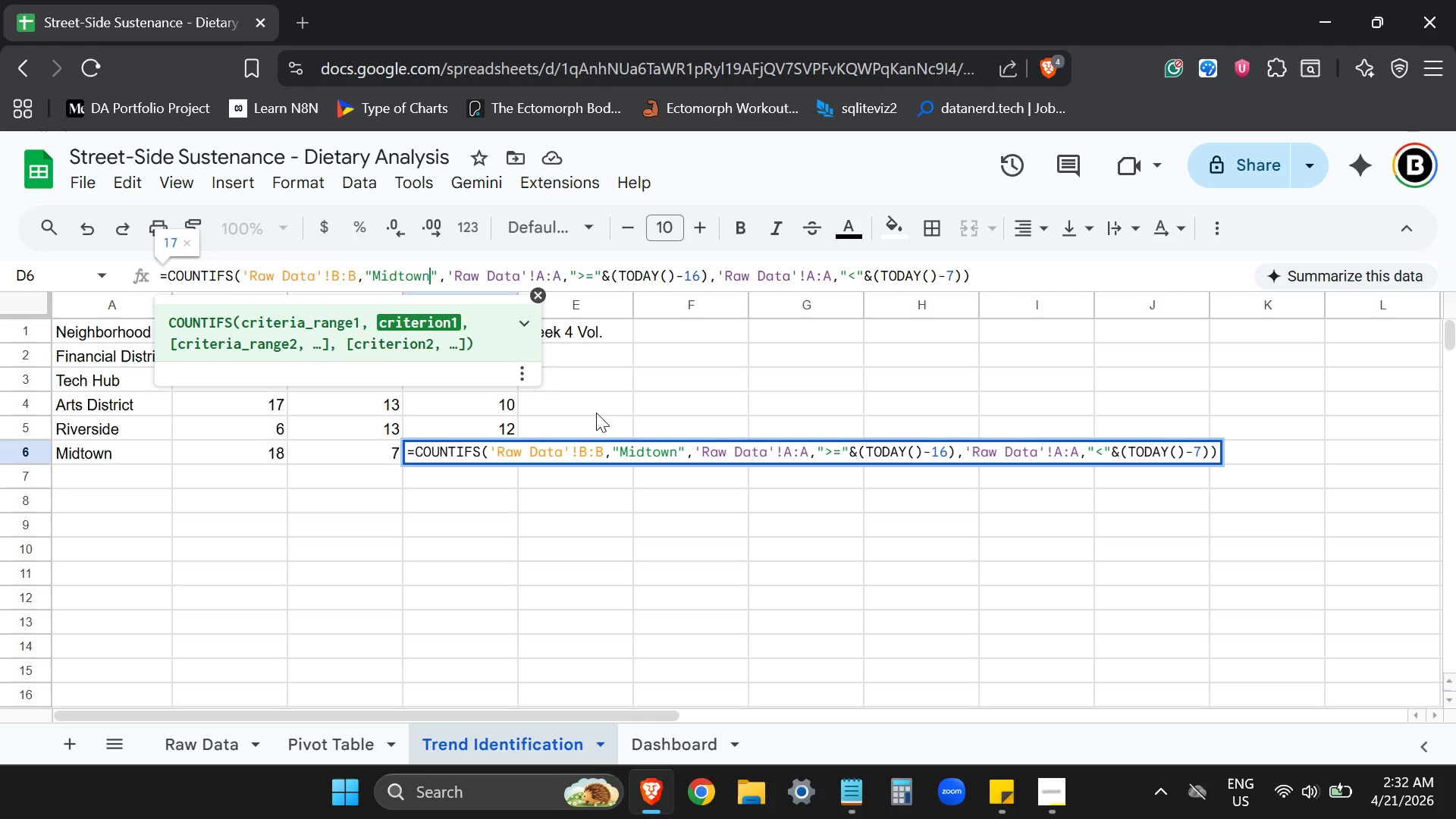 
key(Enter)
 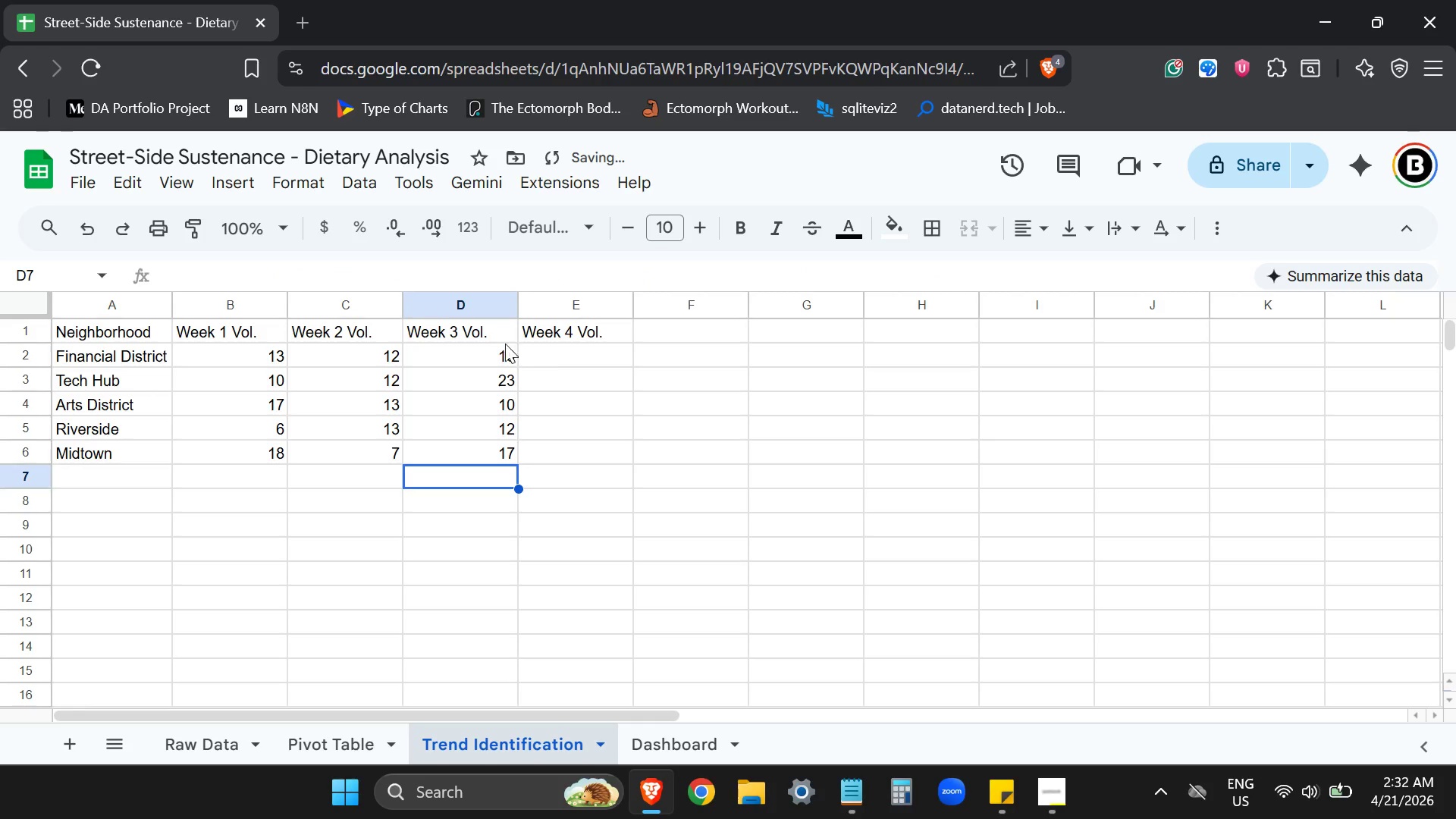 
left_click([497, 348])
 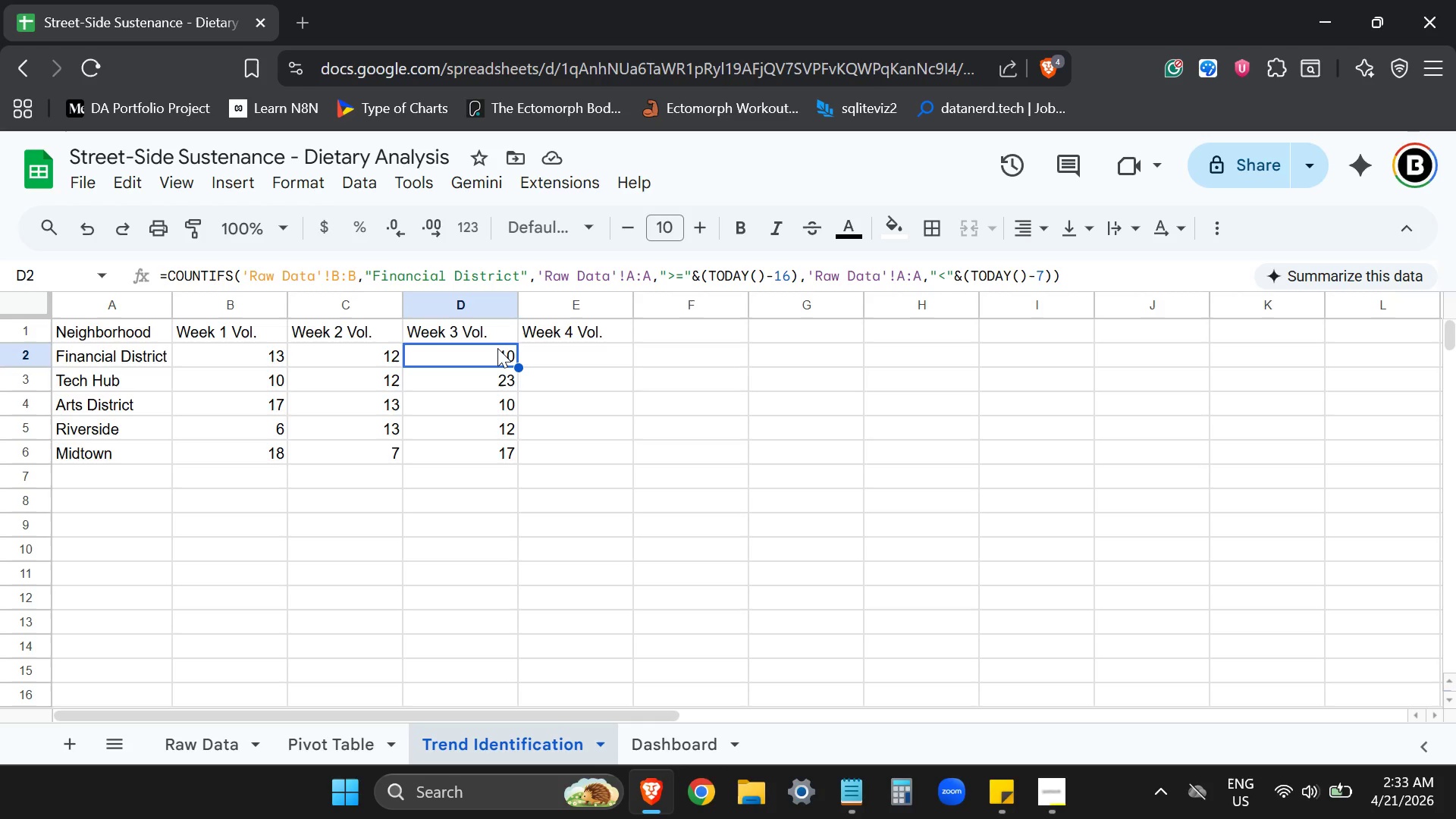 
wait(15.36)
 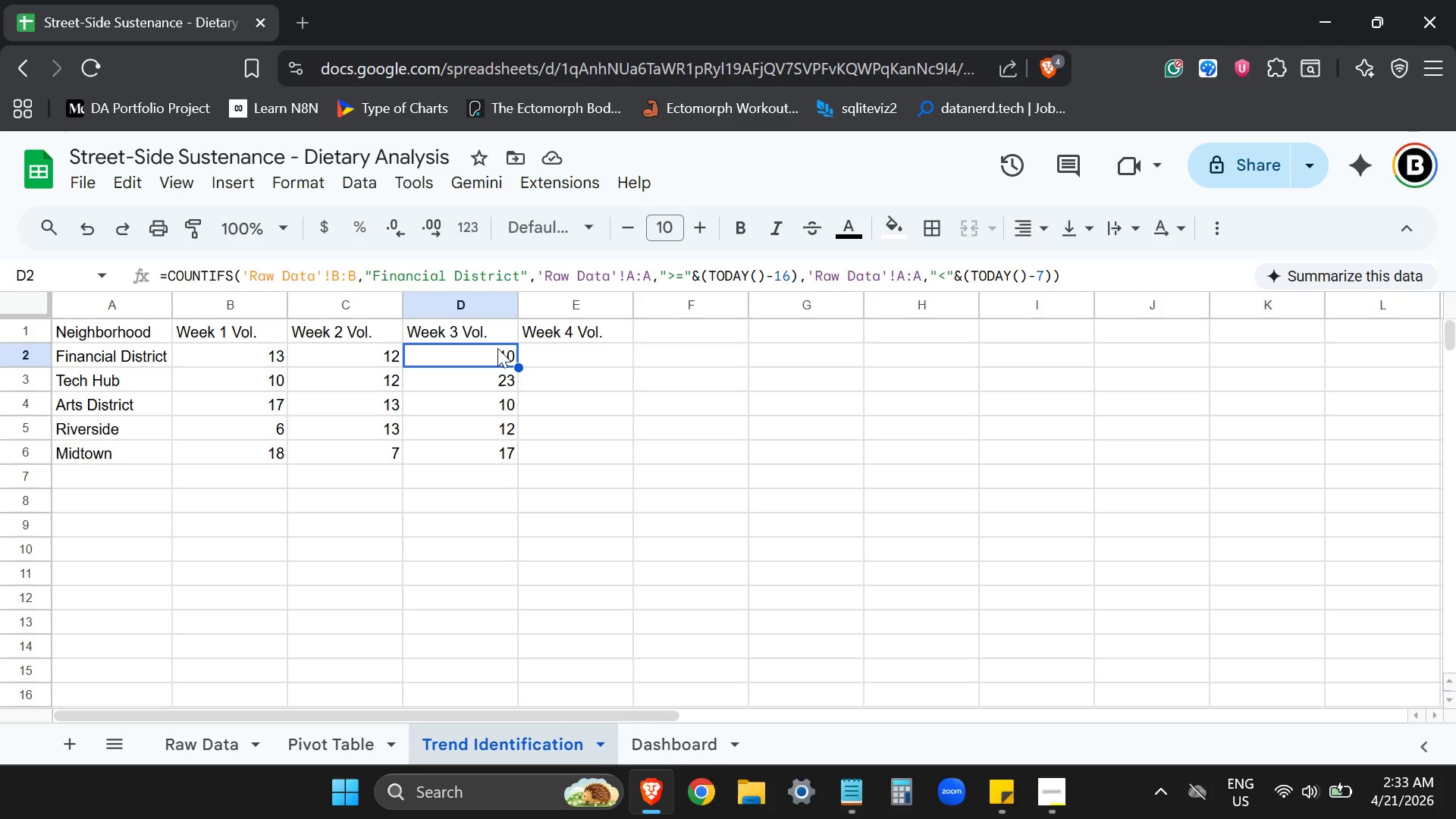 
key(Control+ControlLeft)
 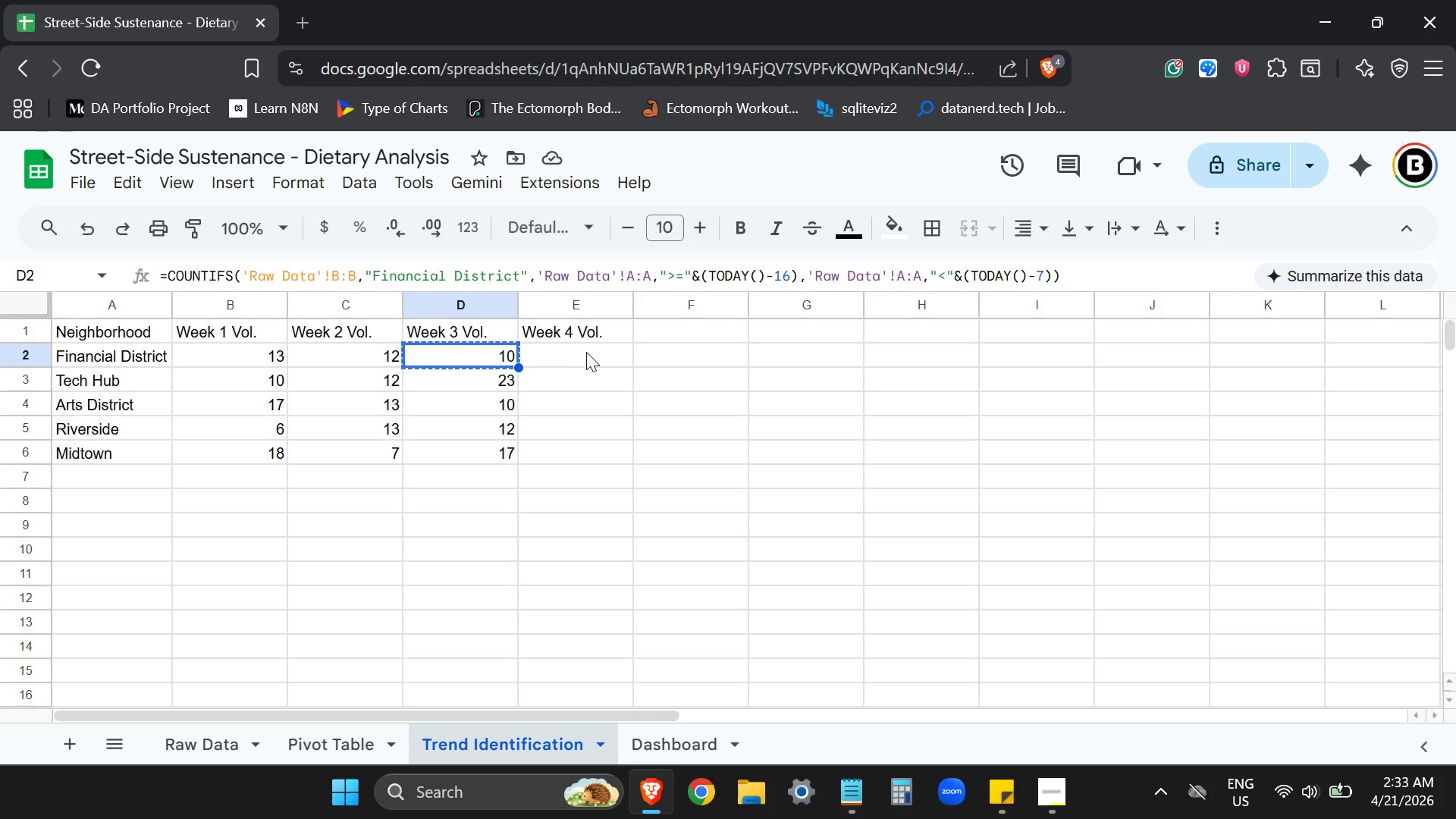 
key(Control+C)
 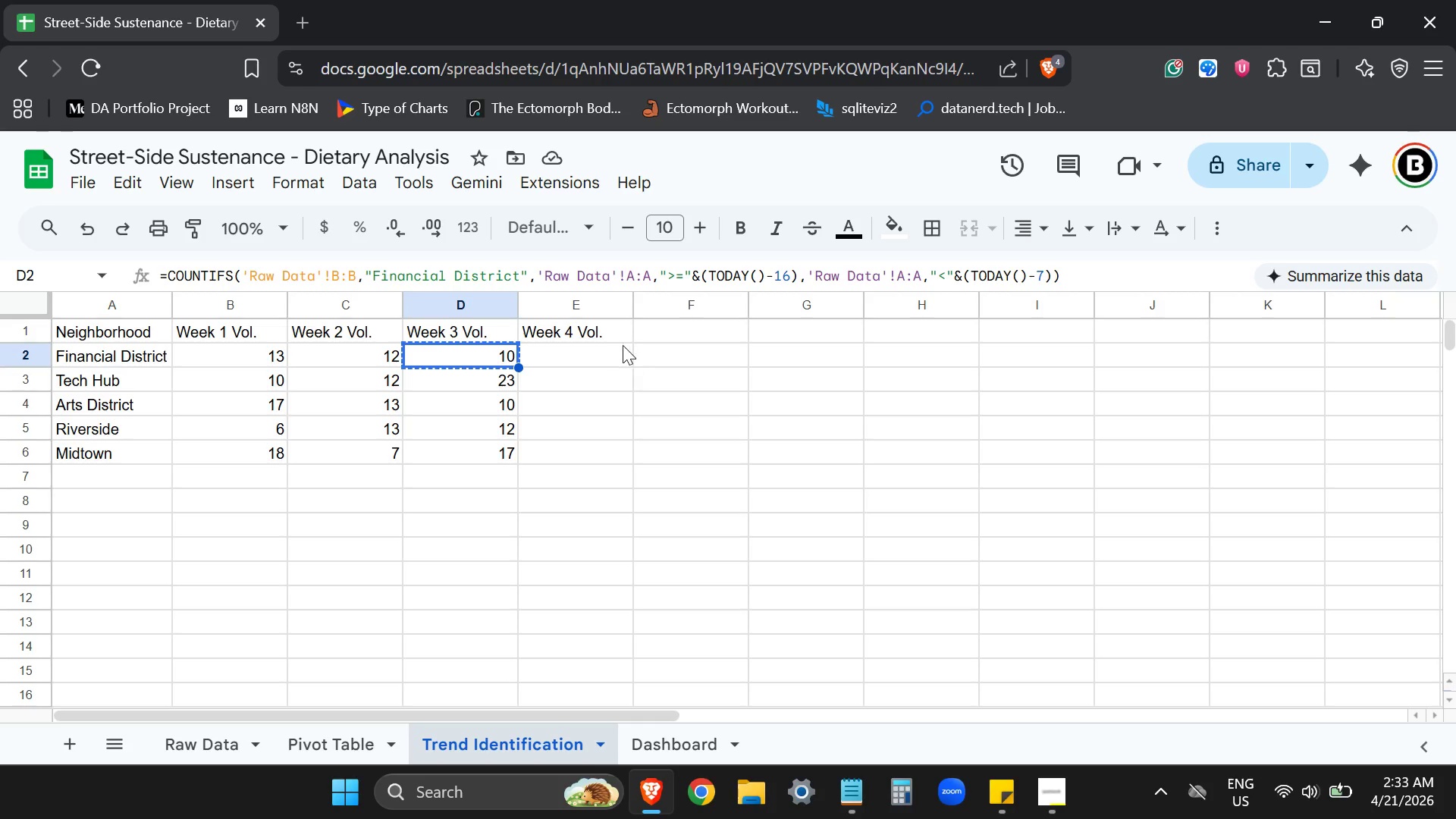 
left_click([617, 347])
 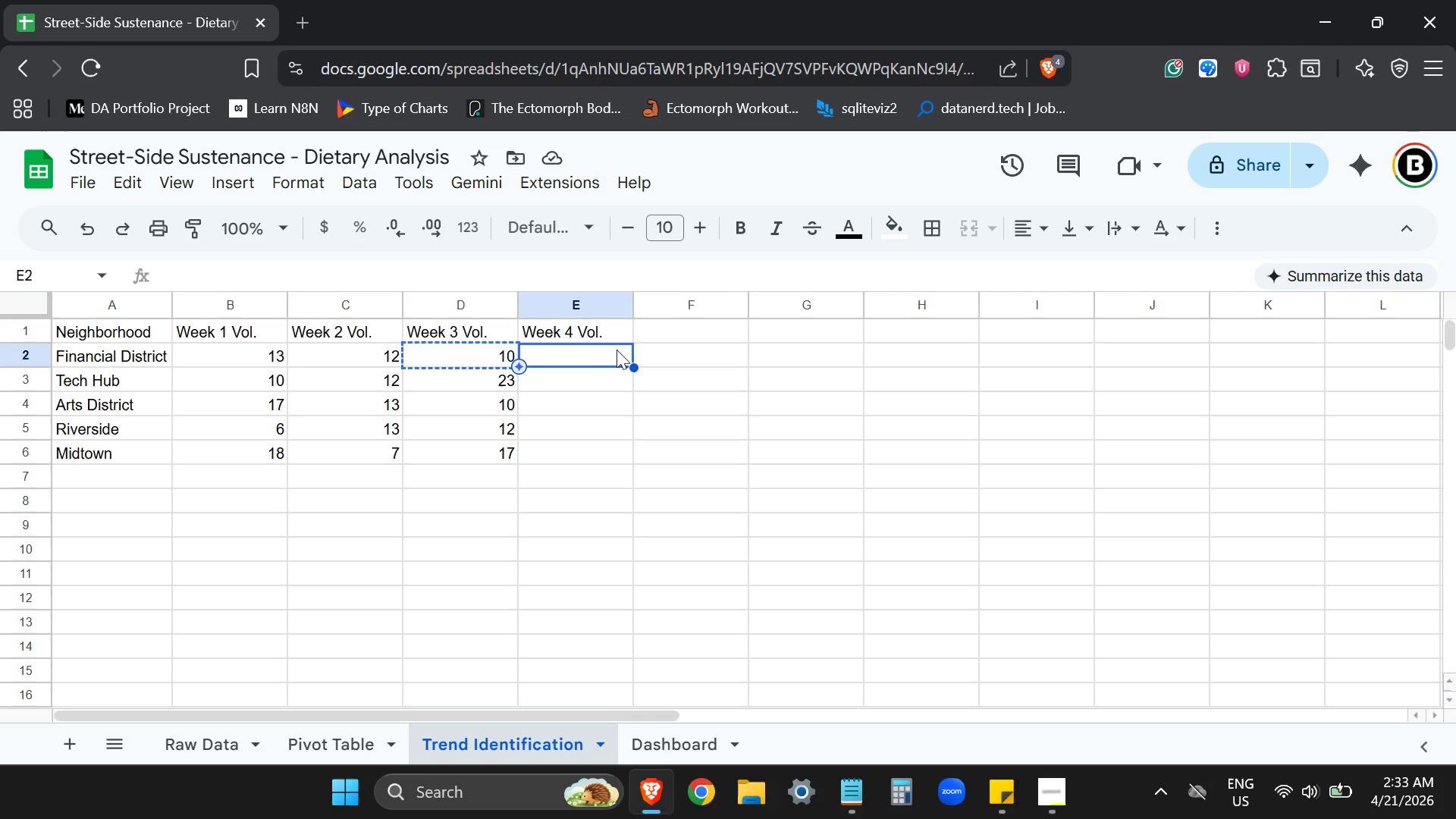 
key(Control+ControlLeft)
 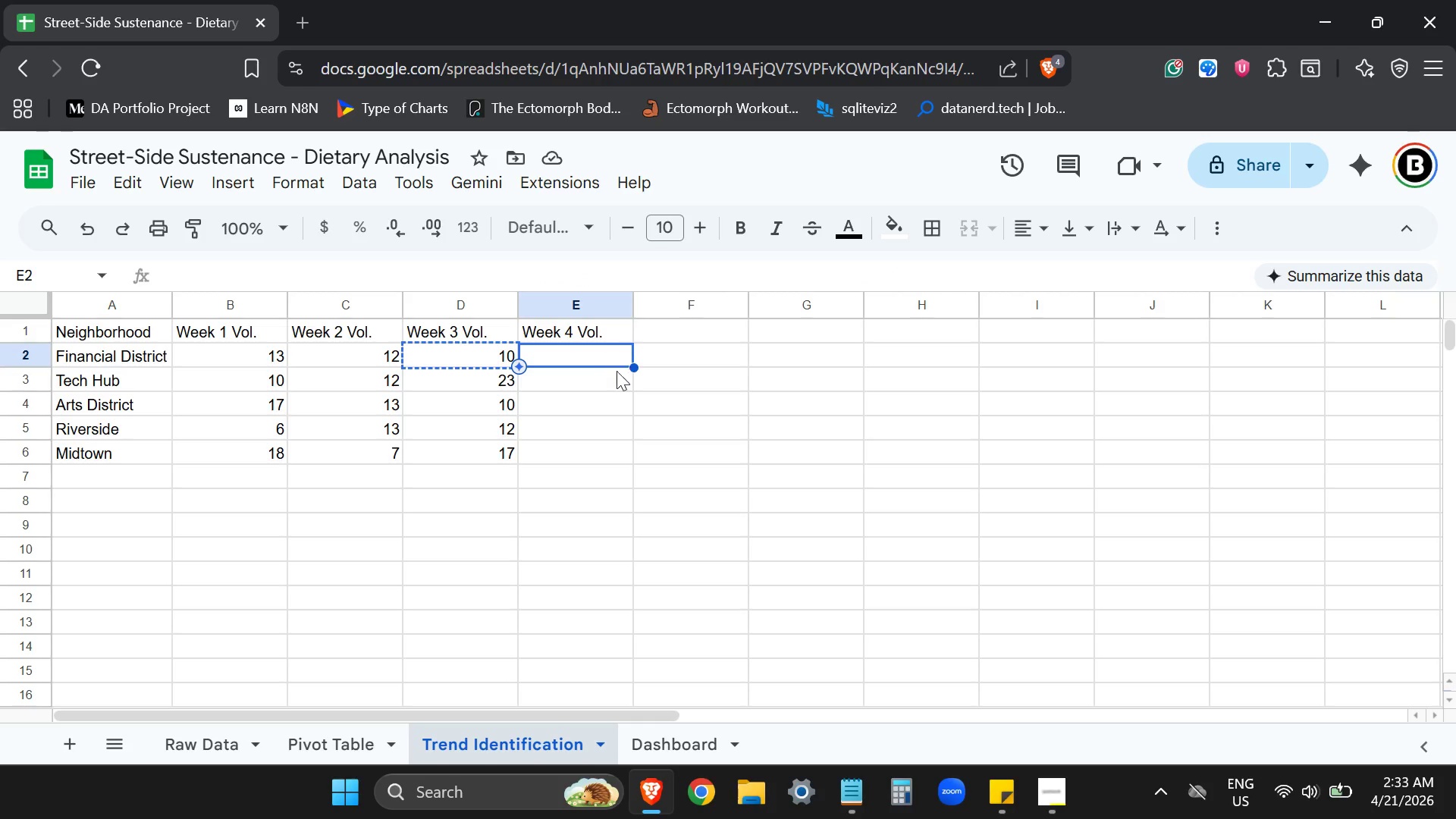 
key(Control+V)
 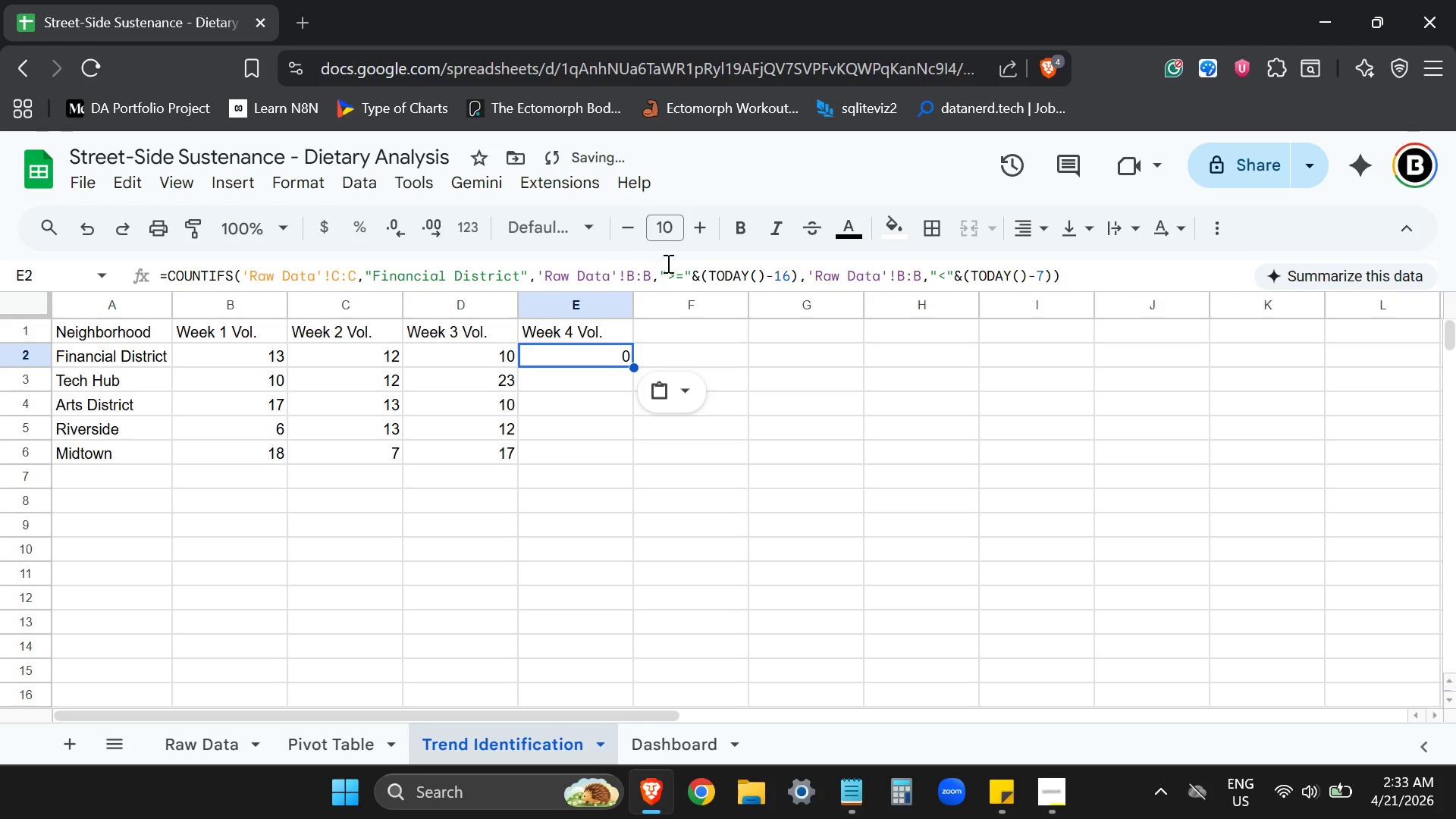 
left_click([623, 402])
 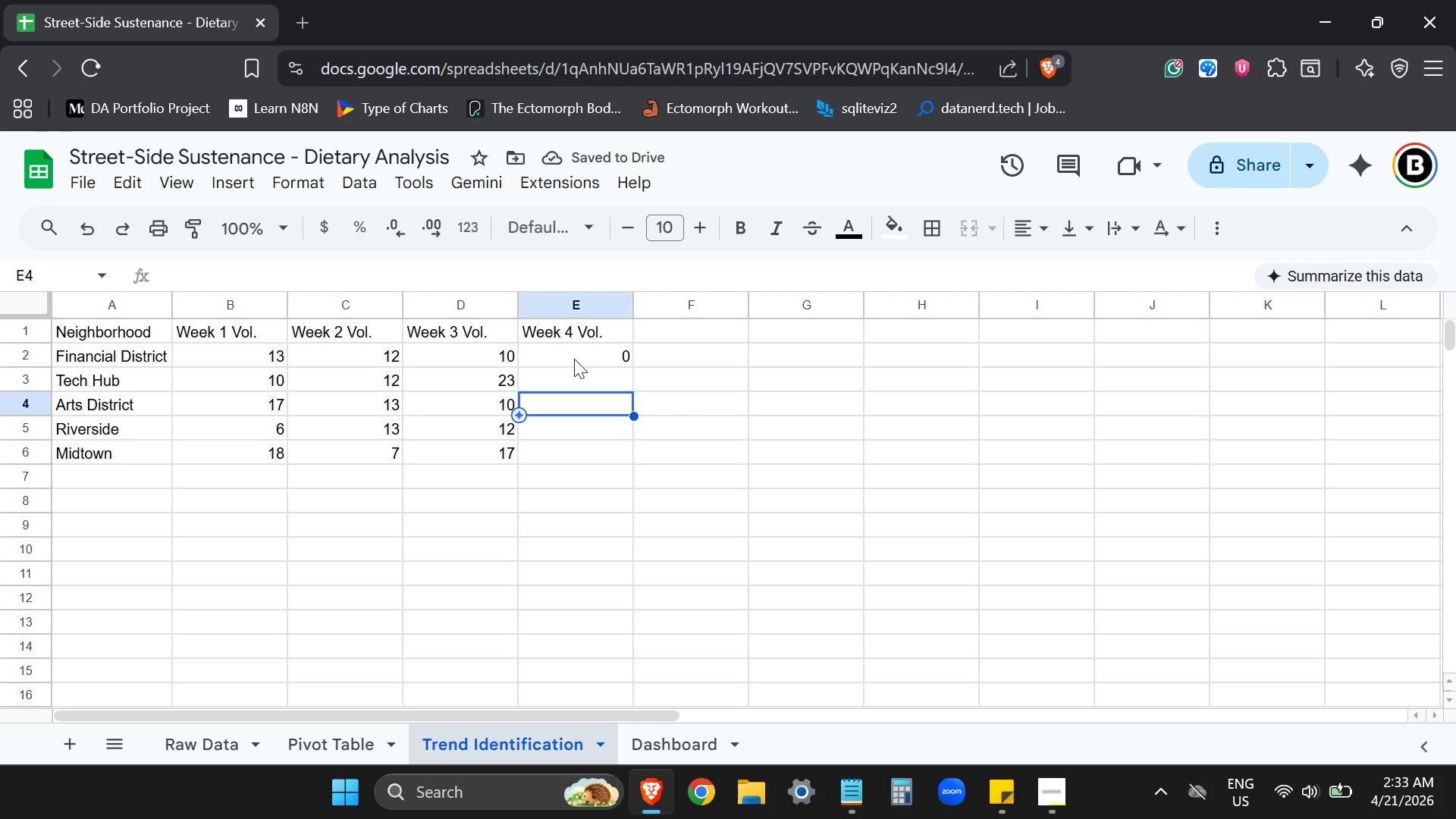 
left_click([599, 357])
 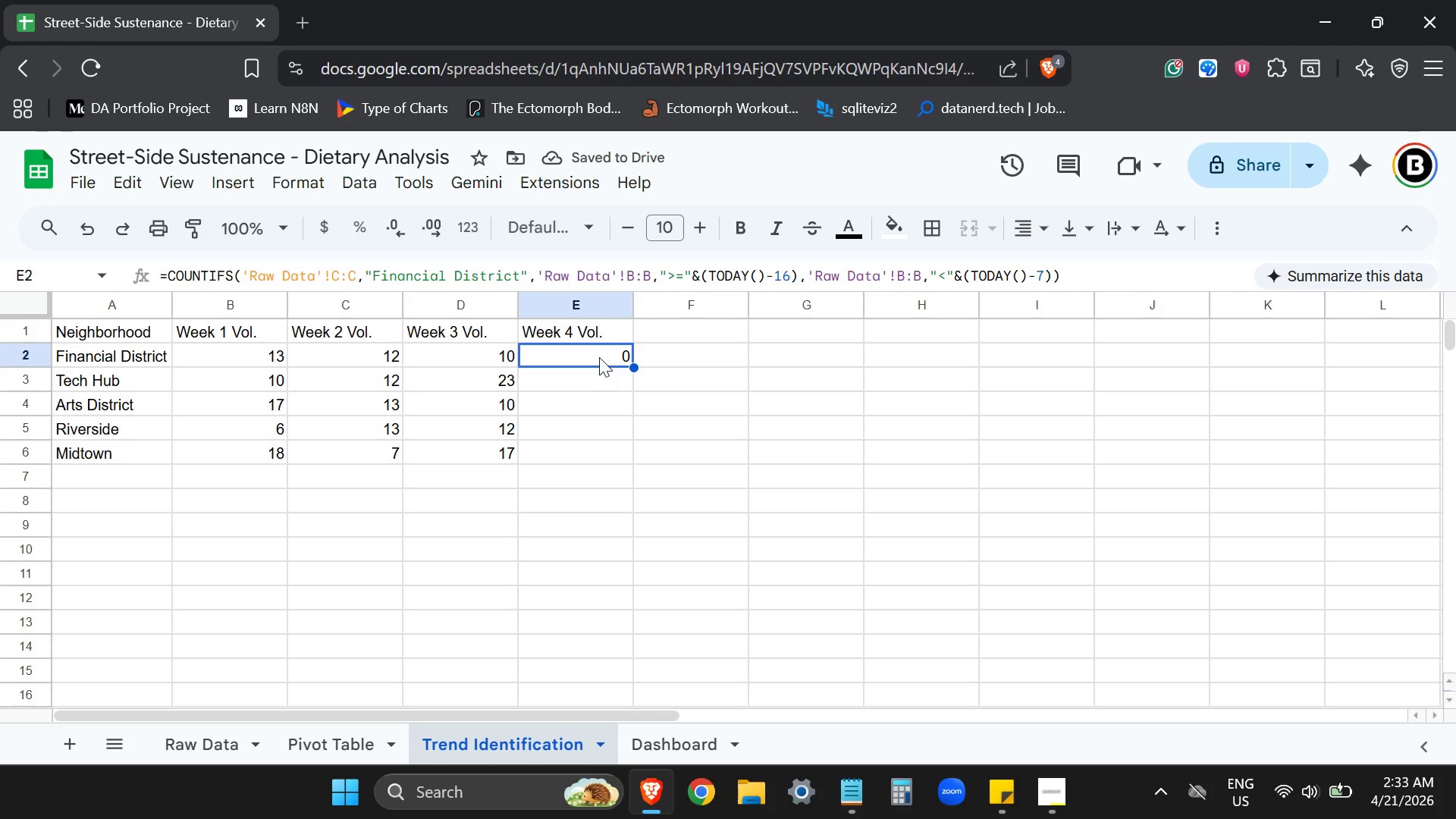 
key(Backspace)
 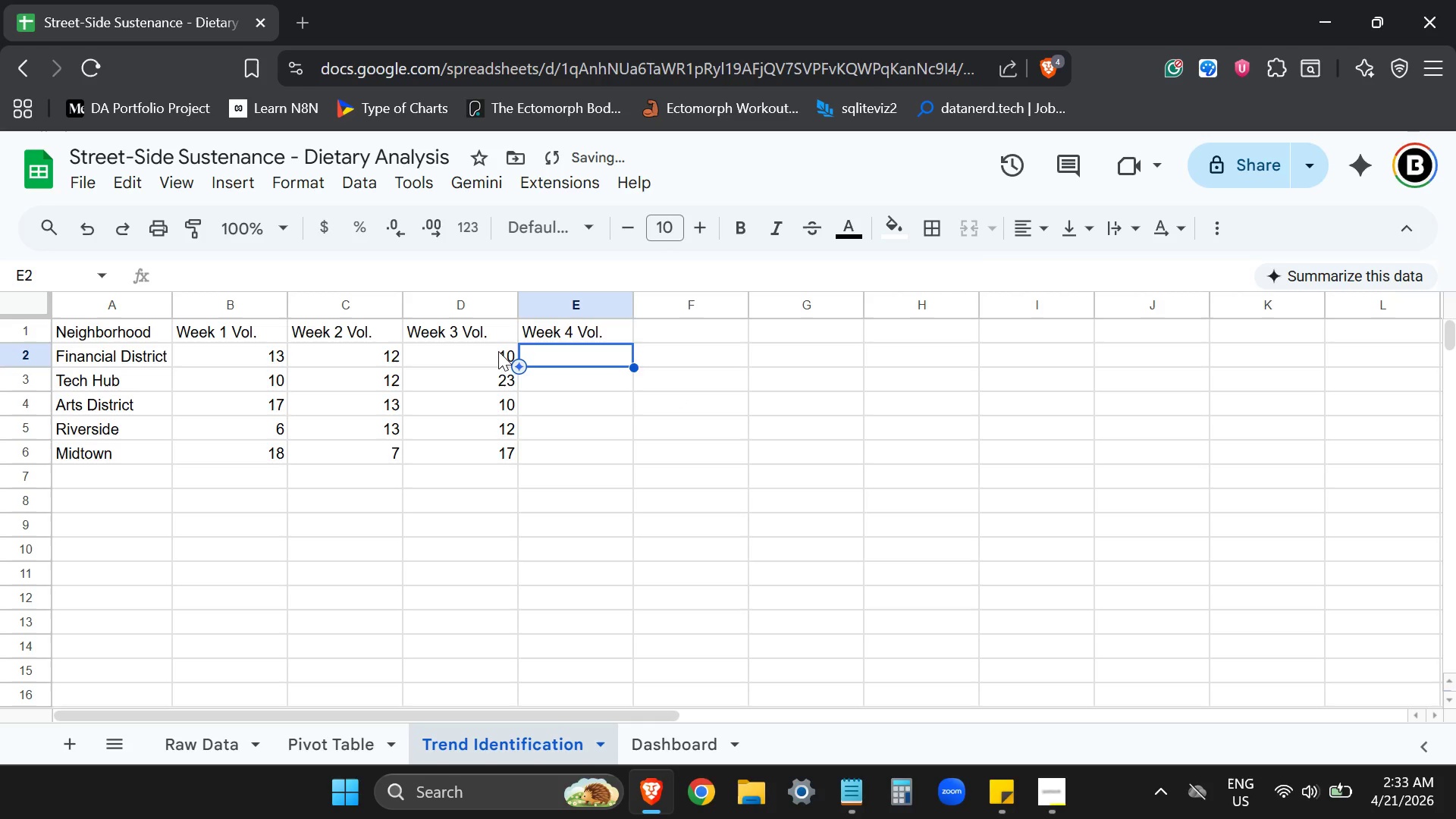 
left_click([498, 351])
 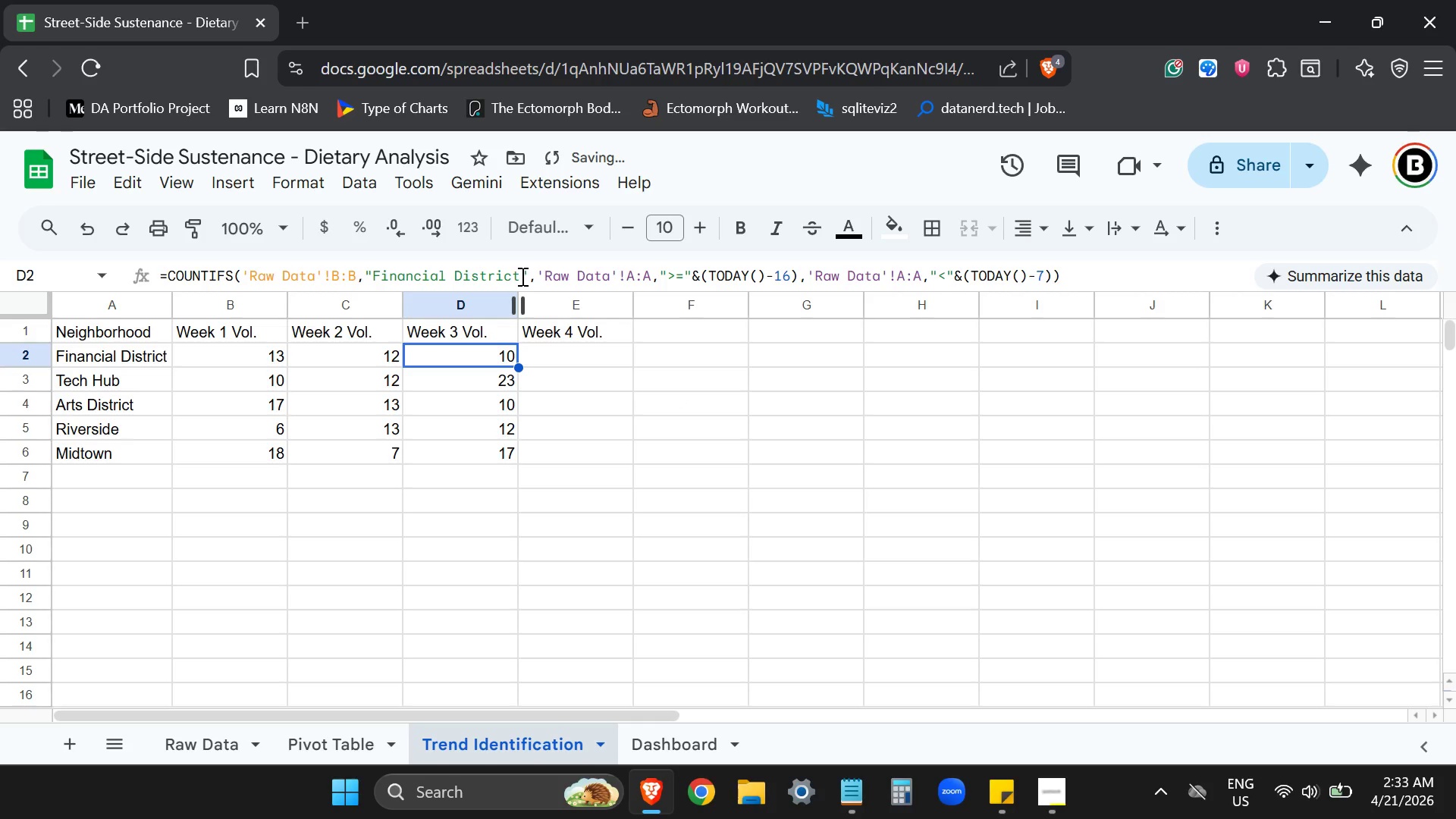 
left_click([521, 276])
 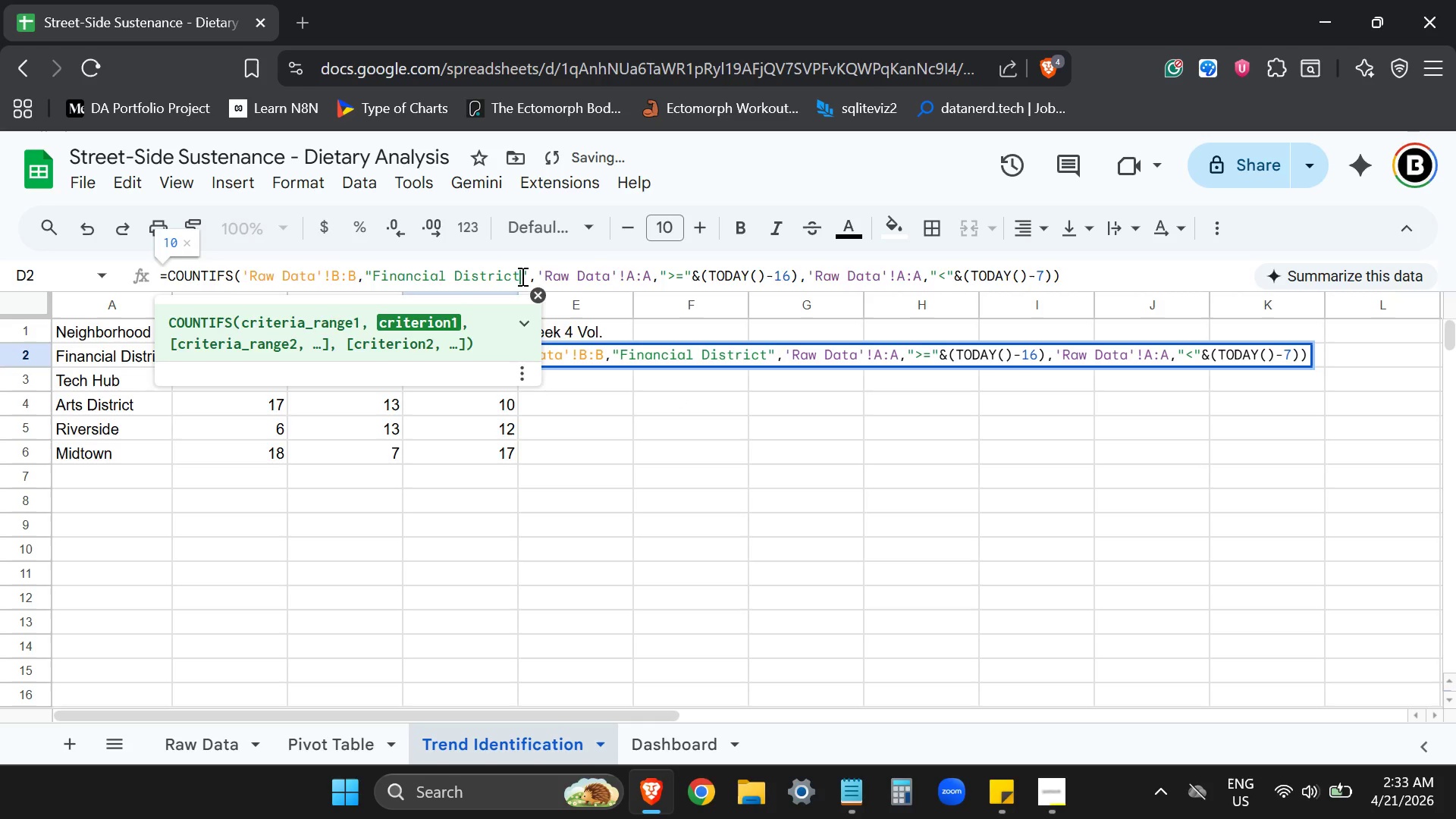 
key(Control+ControlLeft)
 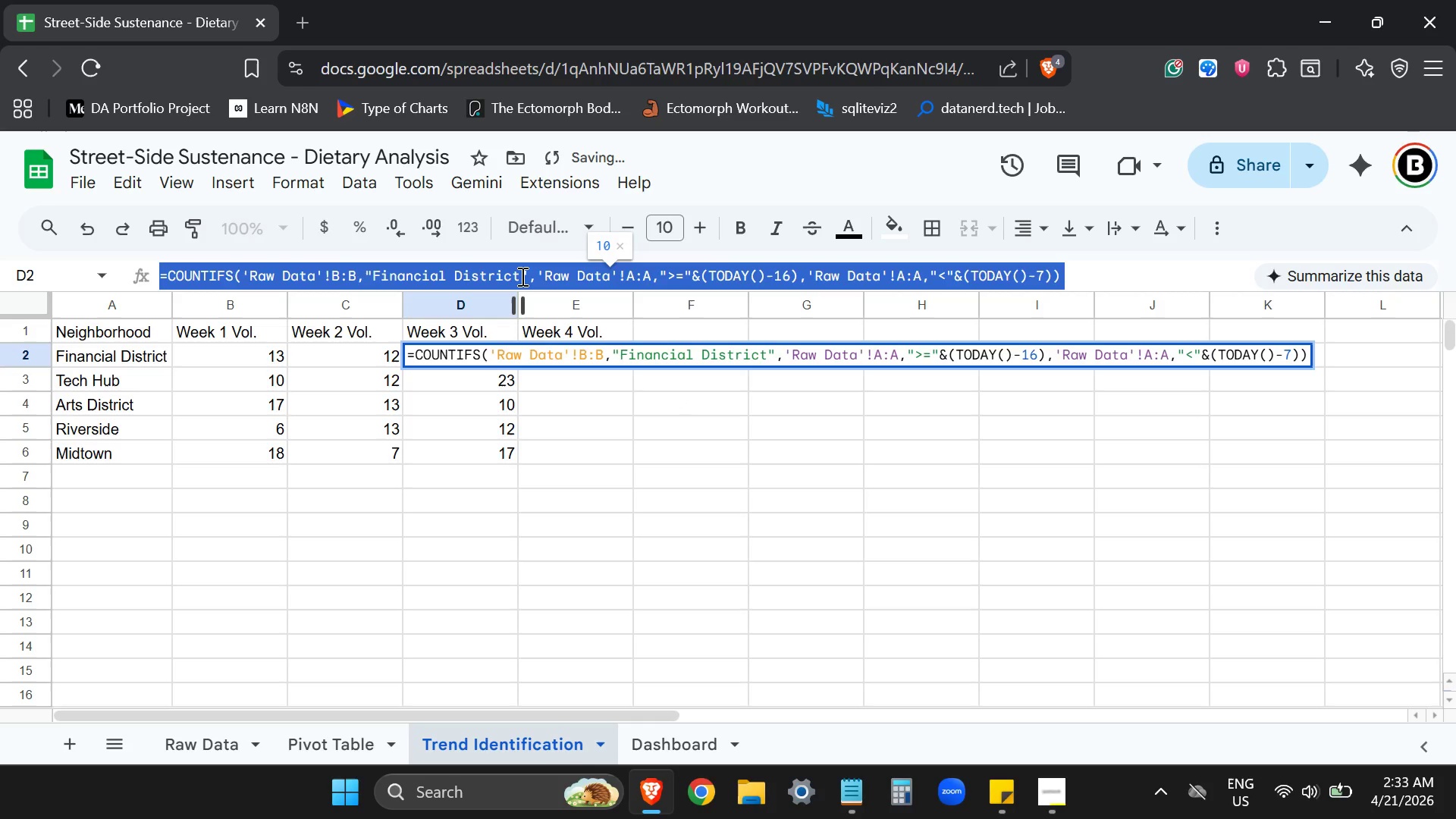 
key(Control+A)
 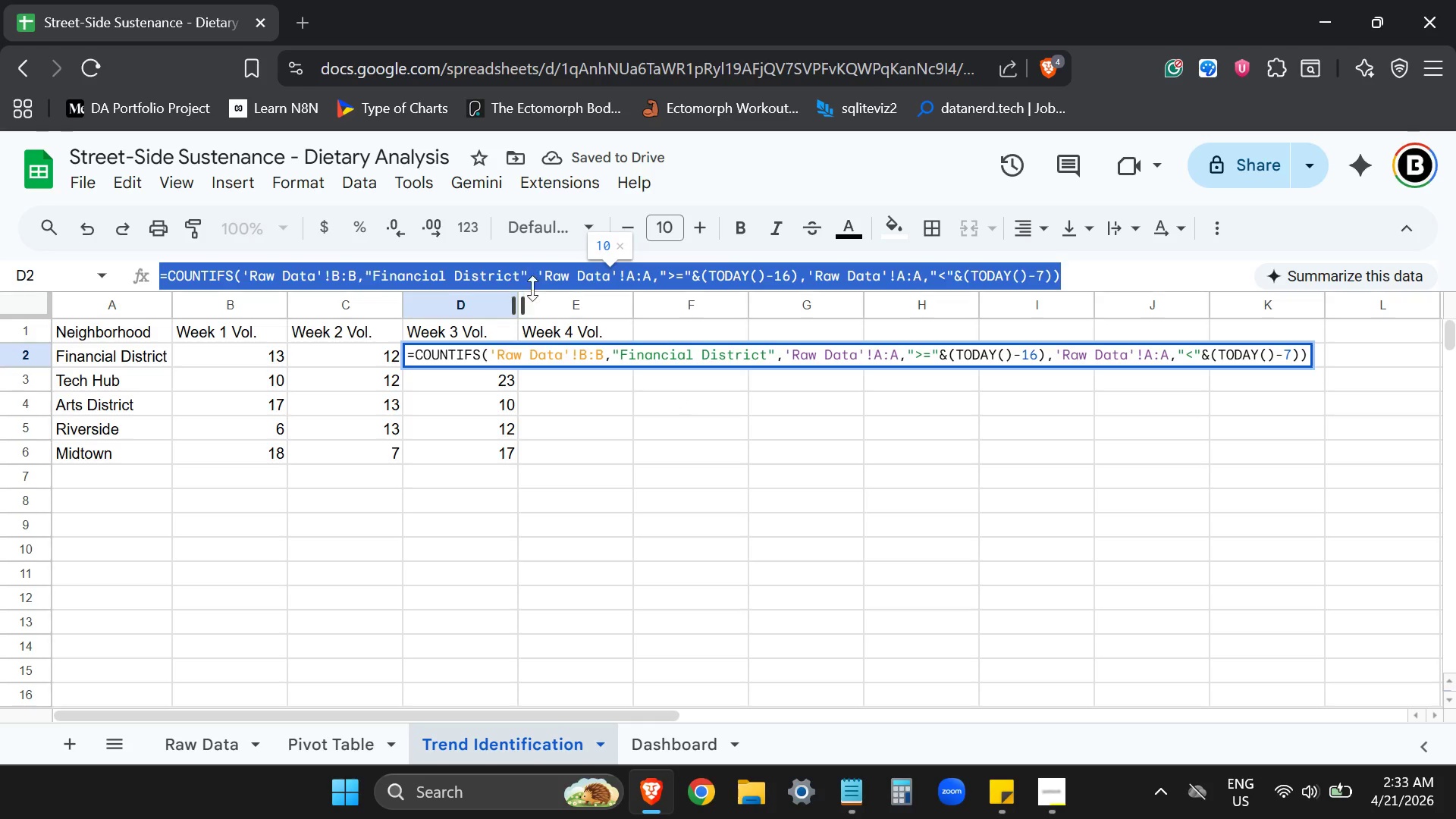 
key(Control+ControlLeft)
 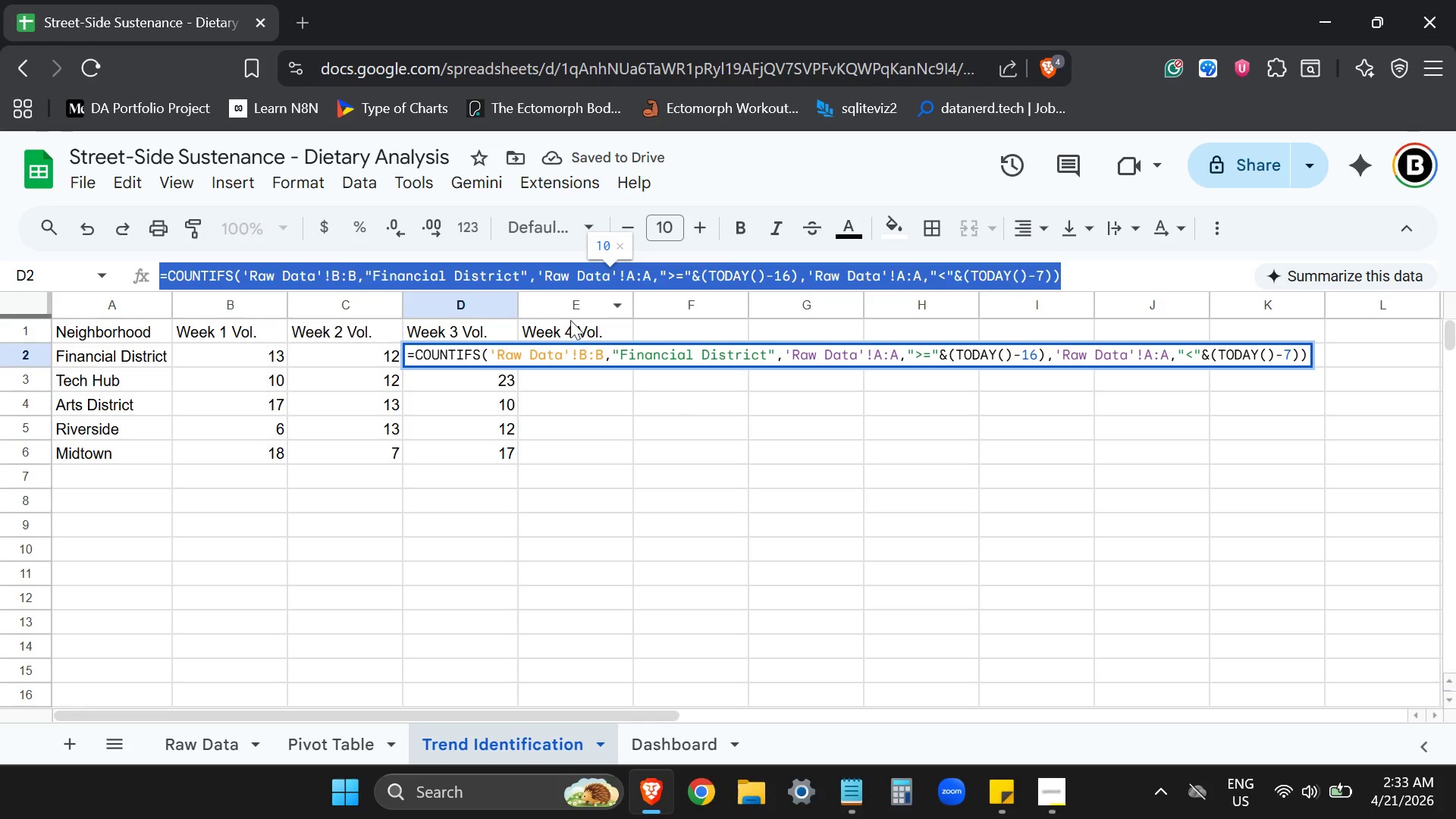 
key(Control+C)
 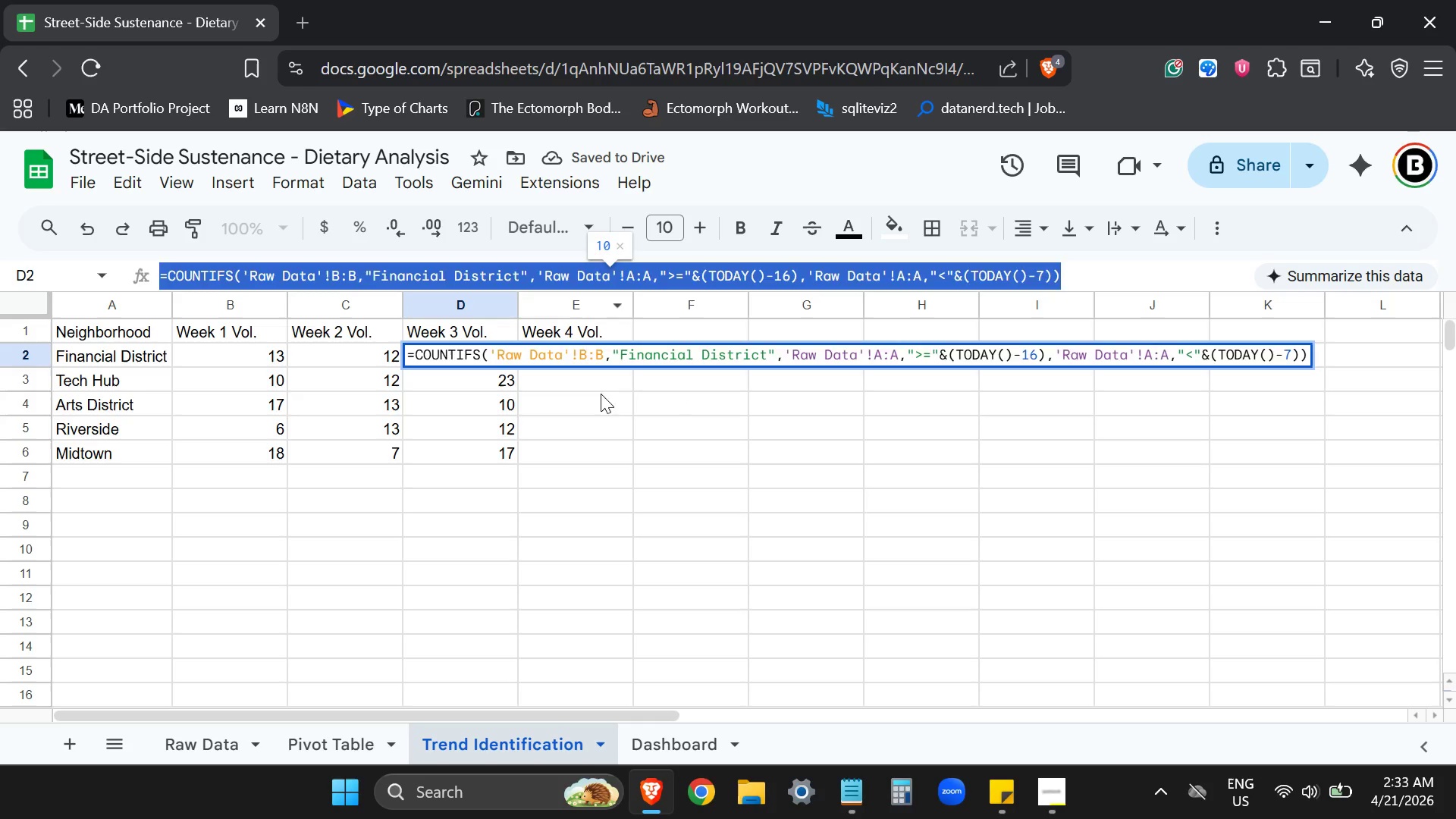 
left_click([601, 394])
 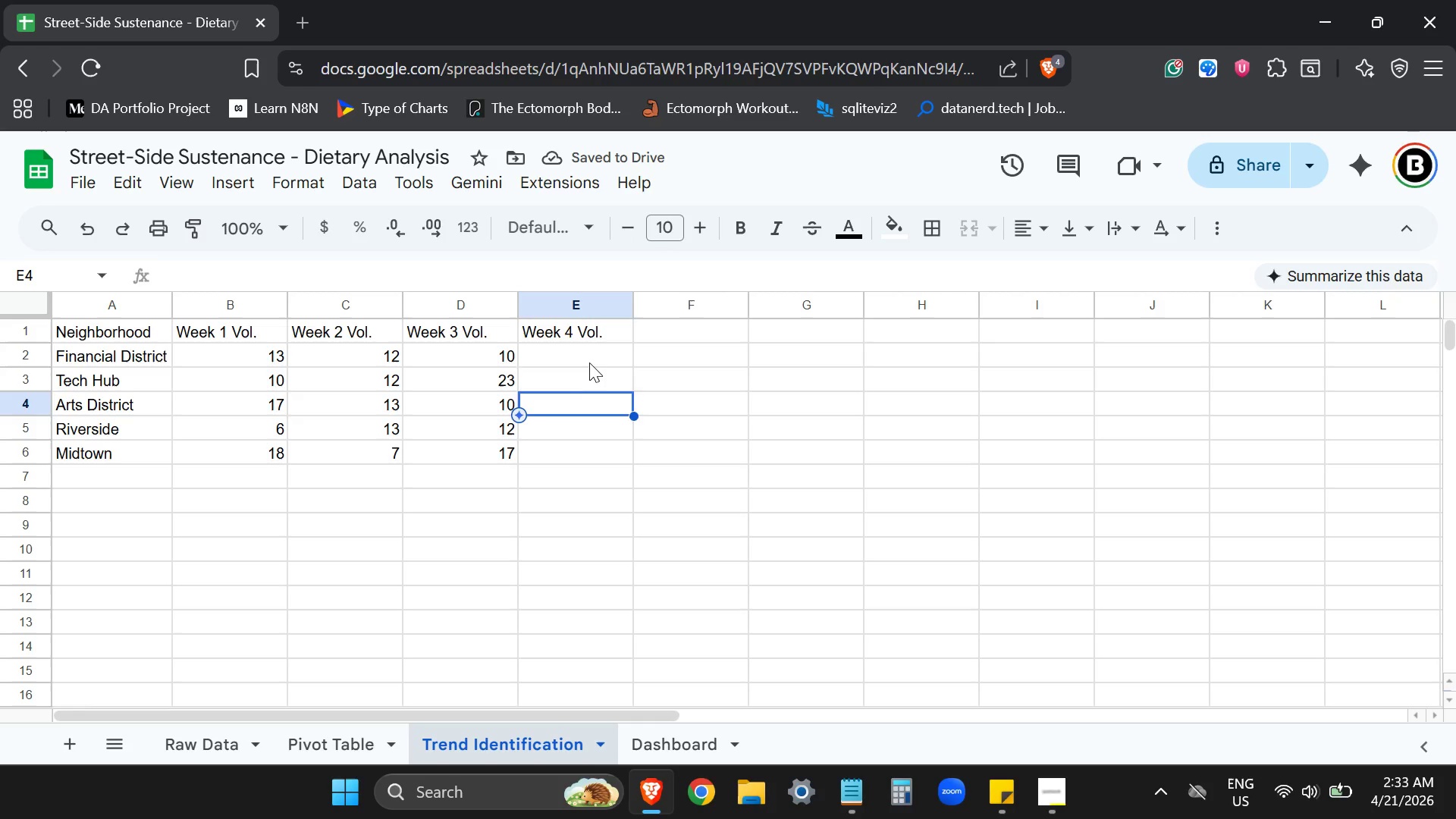 
left_click([586, 358])
 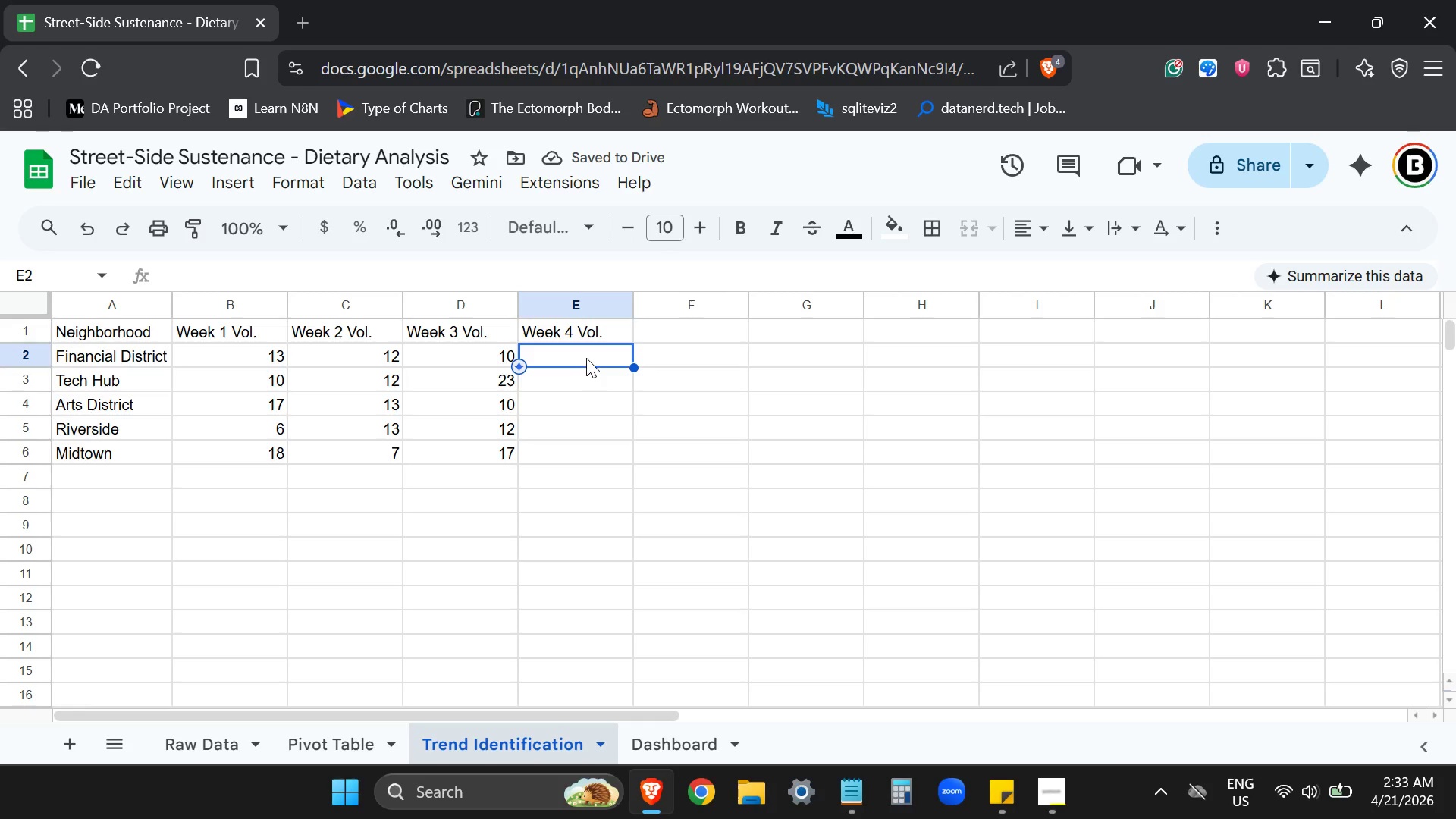 
key(Control+ControlLeft)
 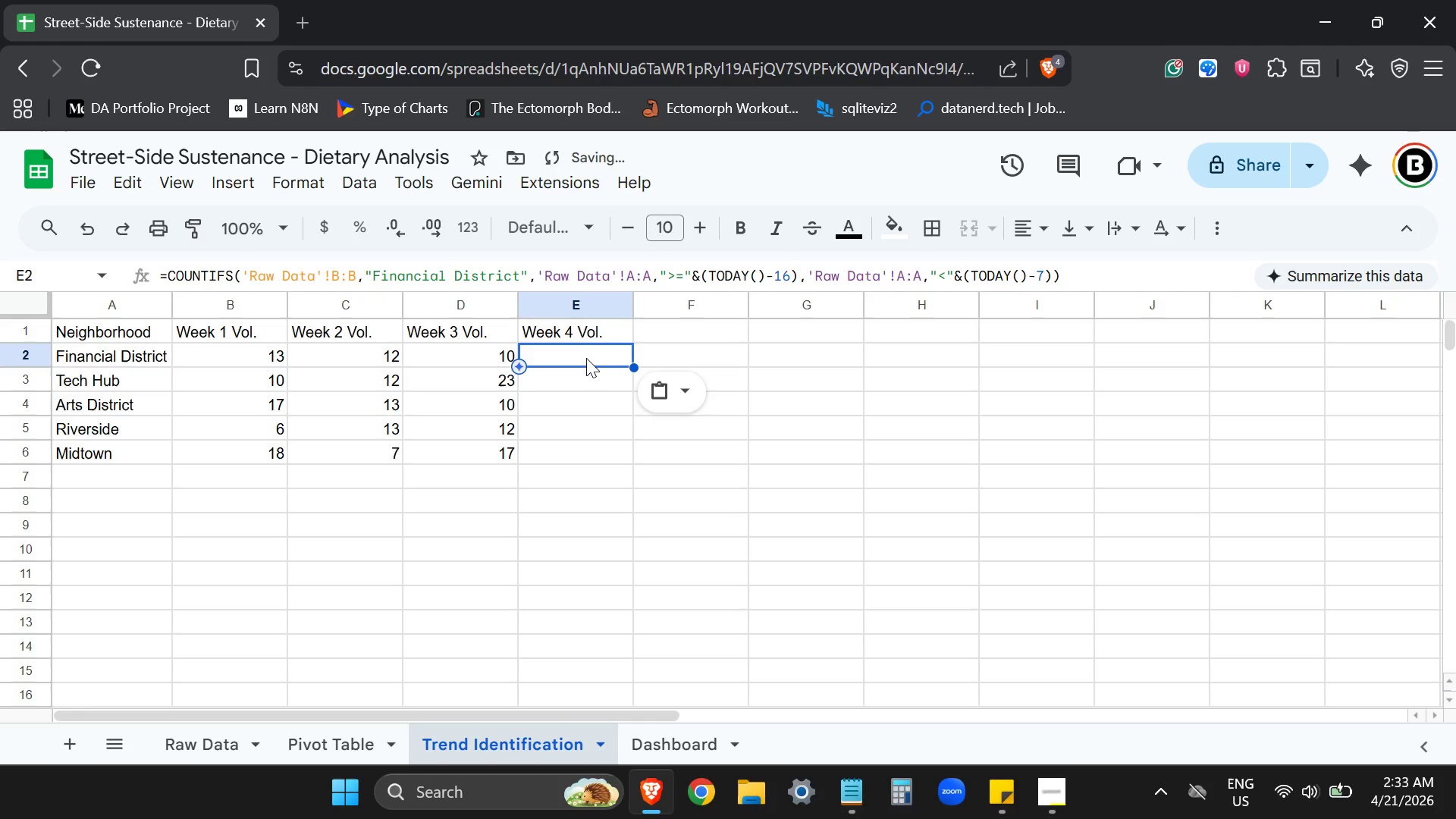 
key(Control+V)
 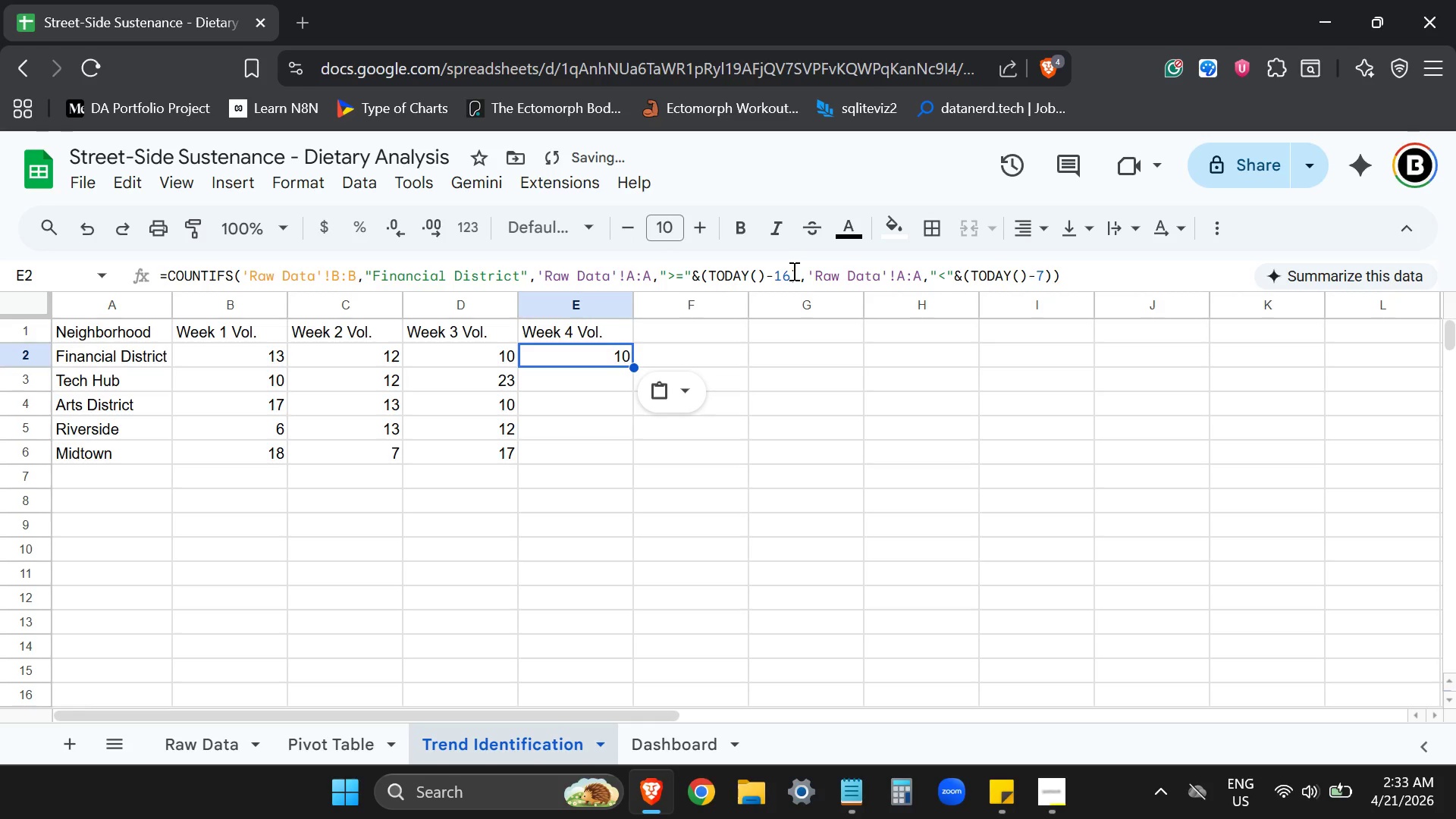 
left_click([785, 277])
 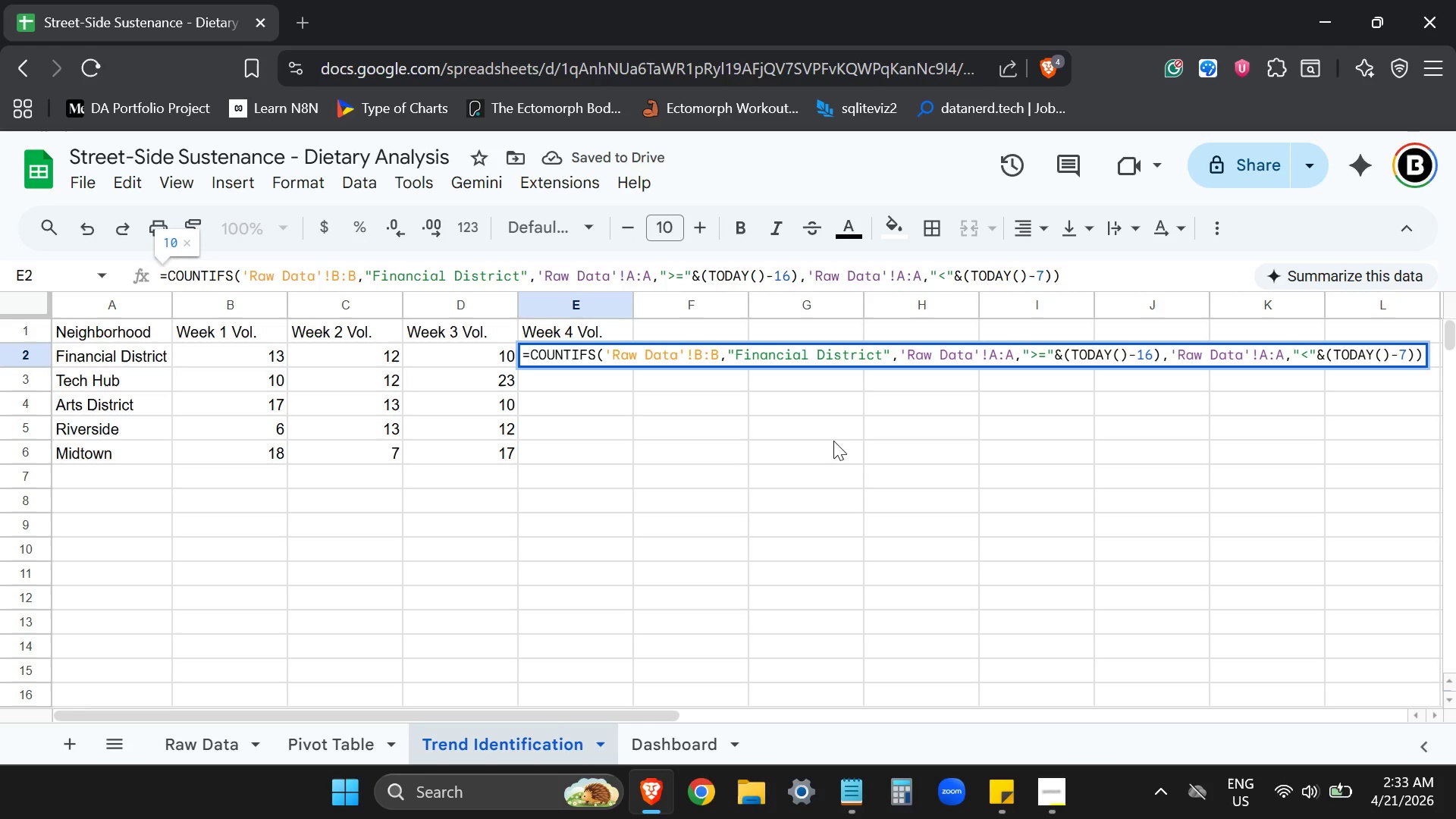 
key(ArrowRight)
 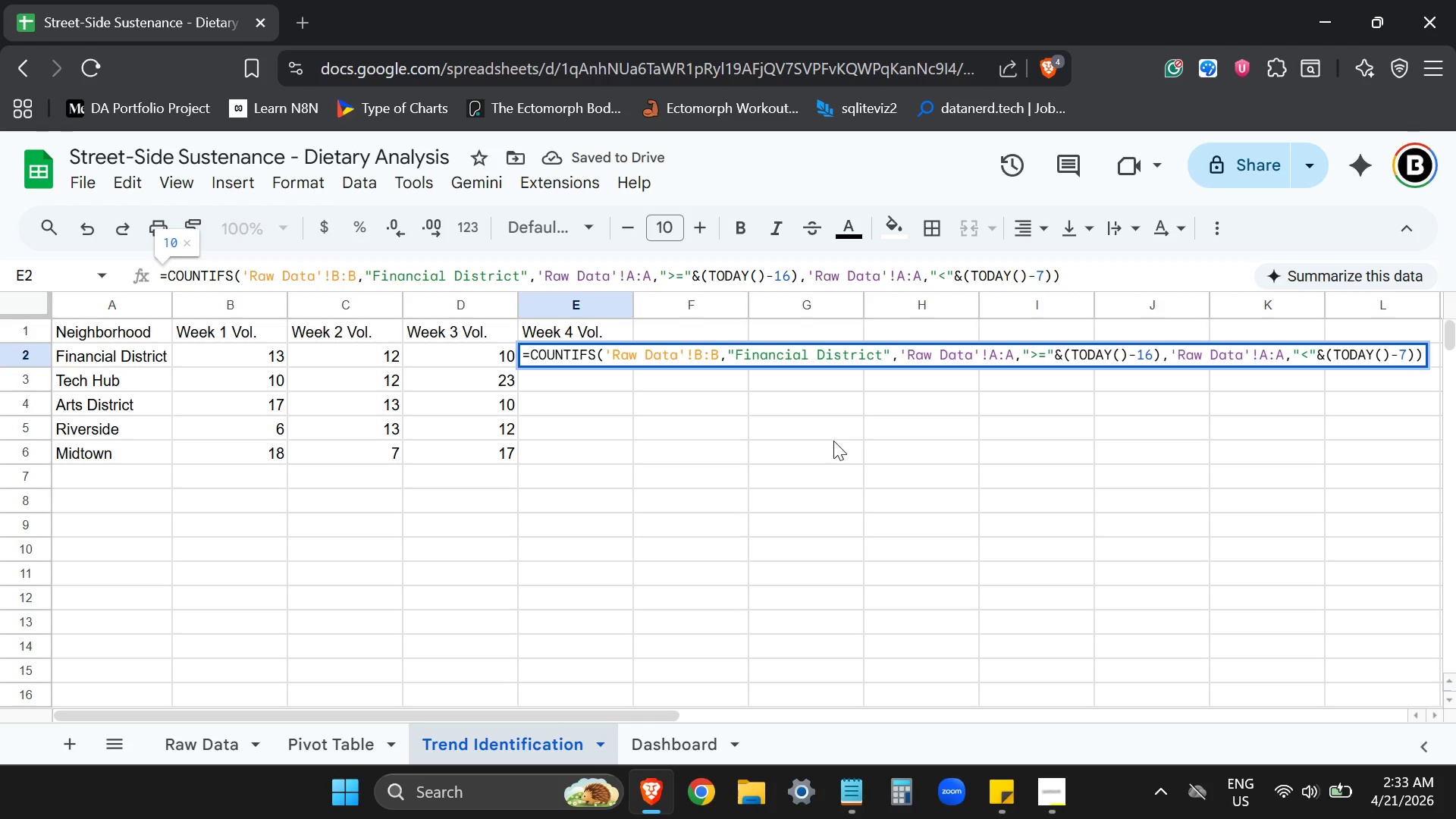 
key(Backspace)
 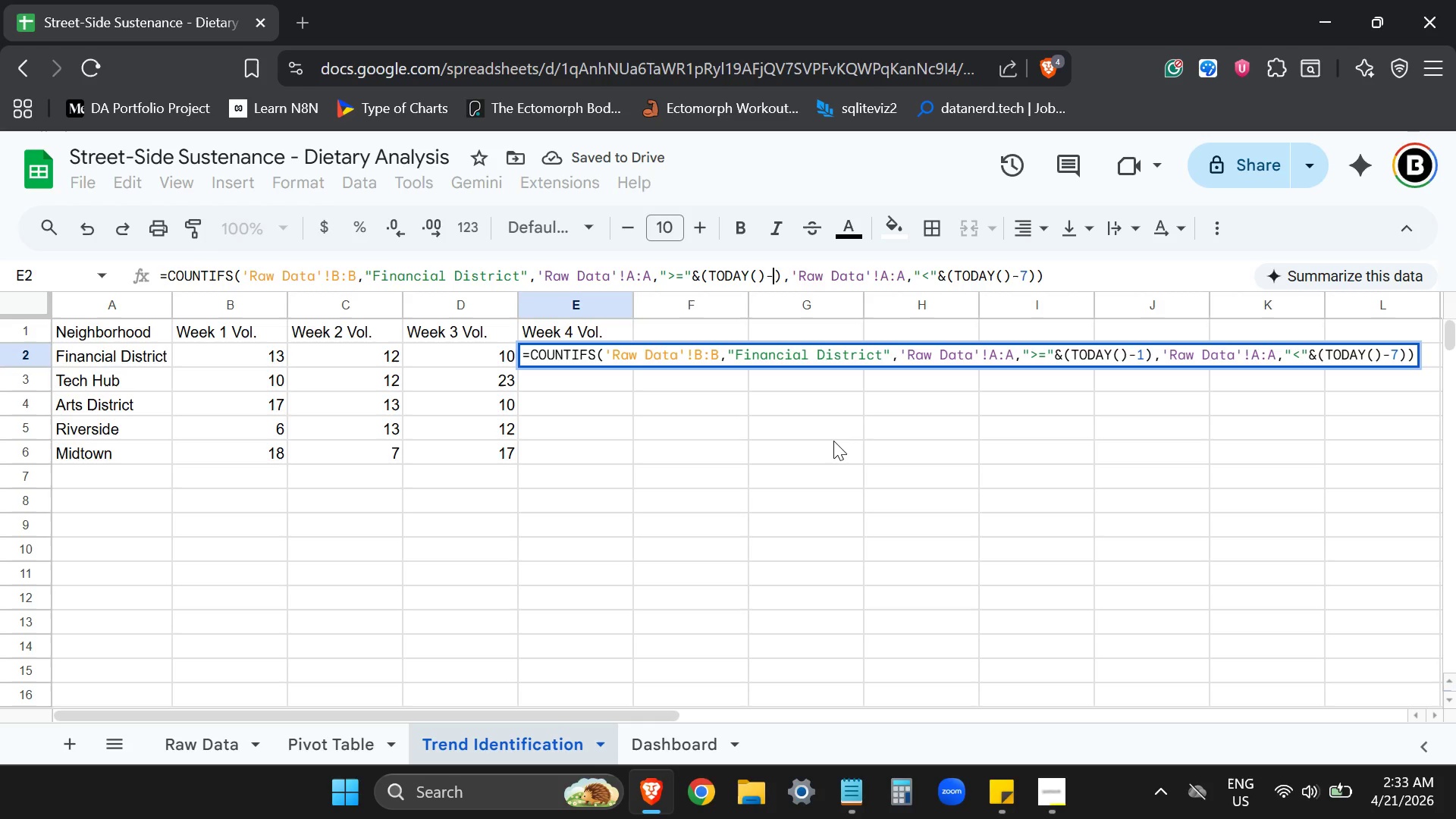 
key(Backspace)
 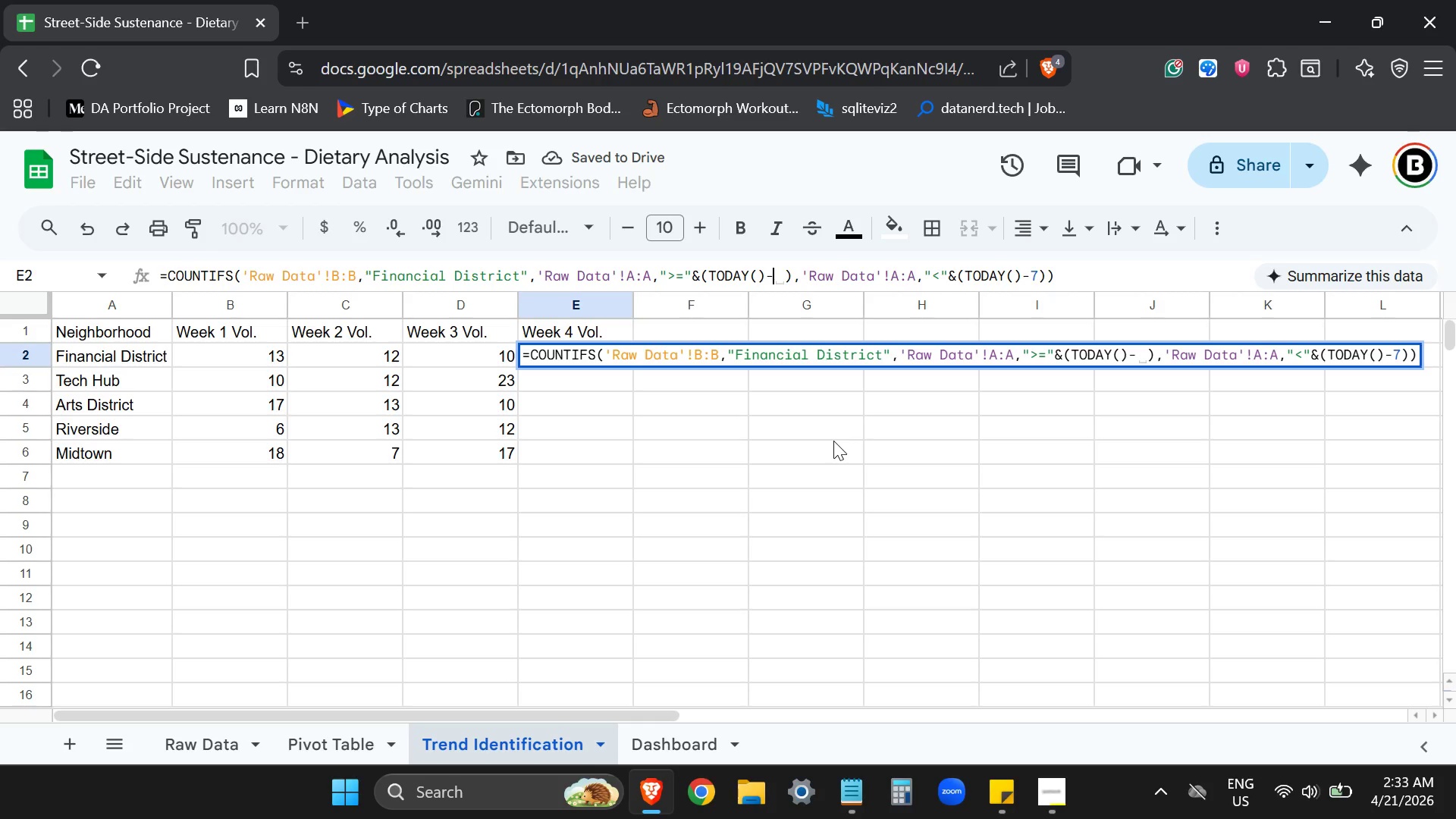 
key(7)
 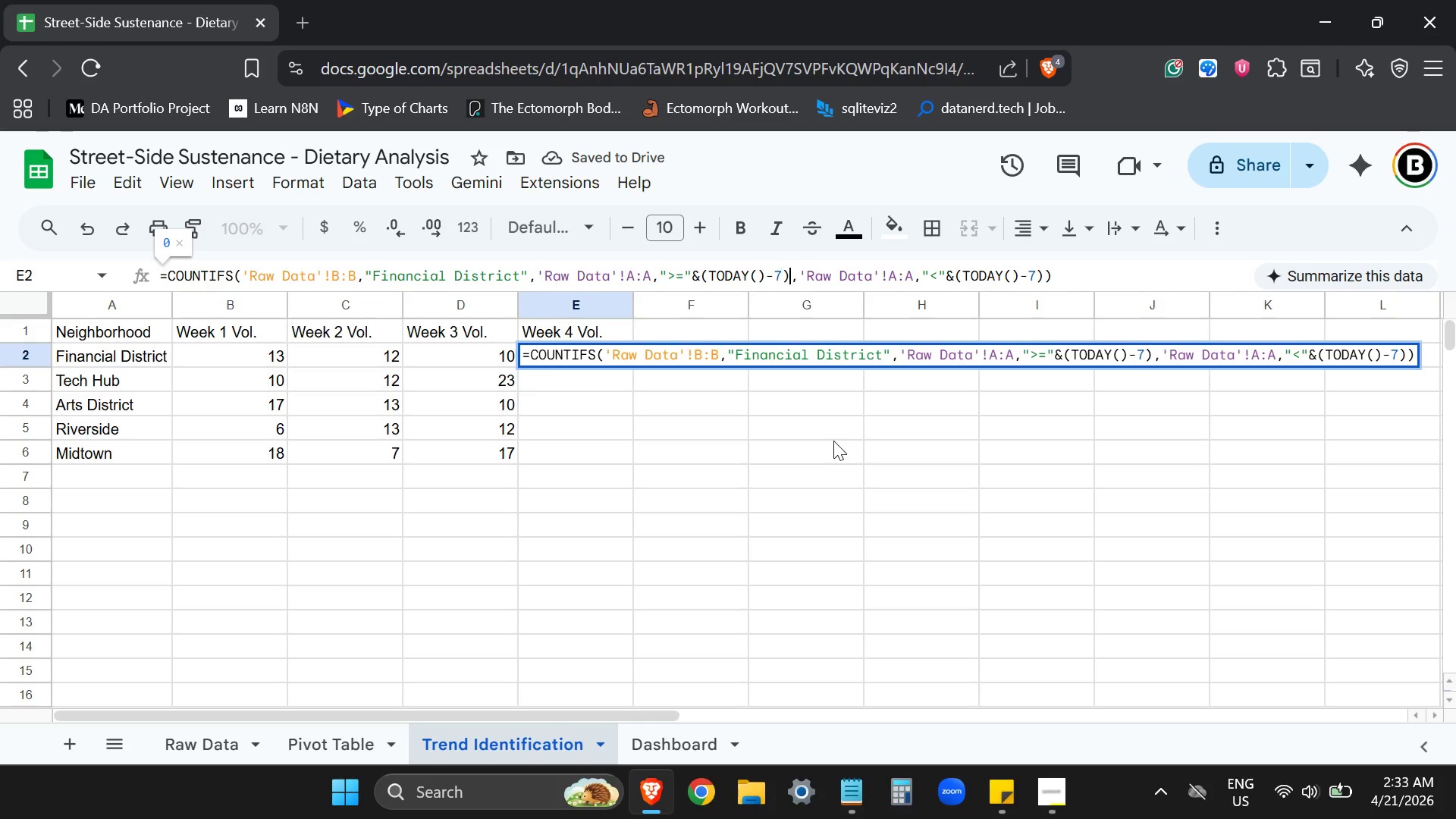 
hold_key(key=ArrowRight, duration=0.94)
 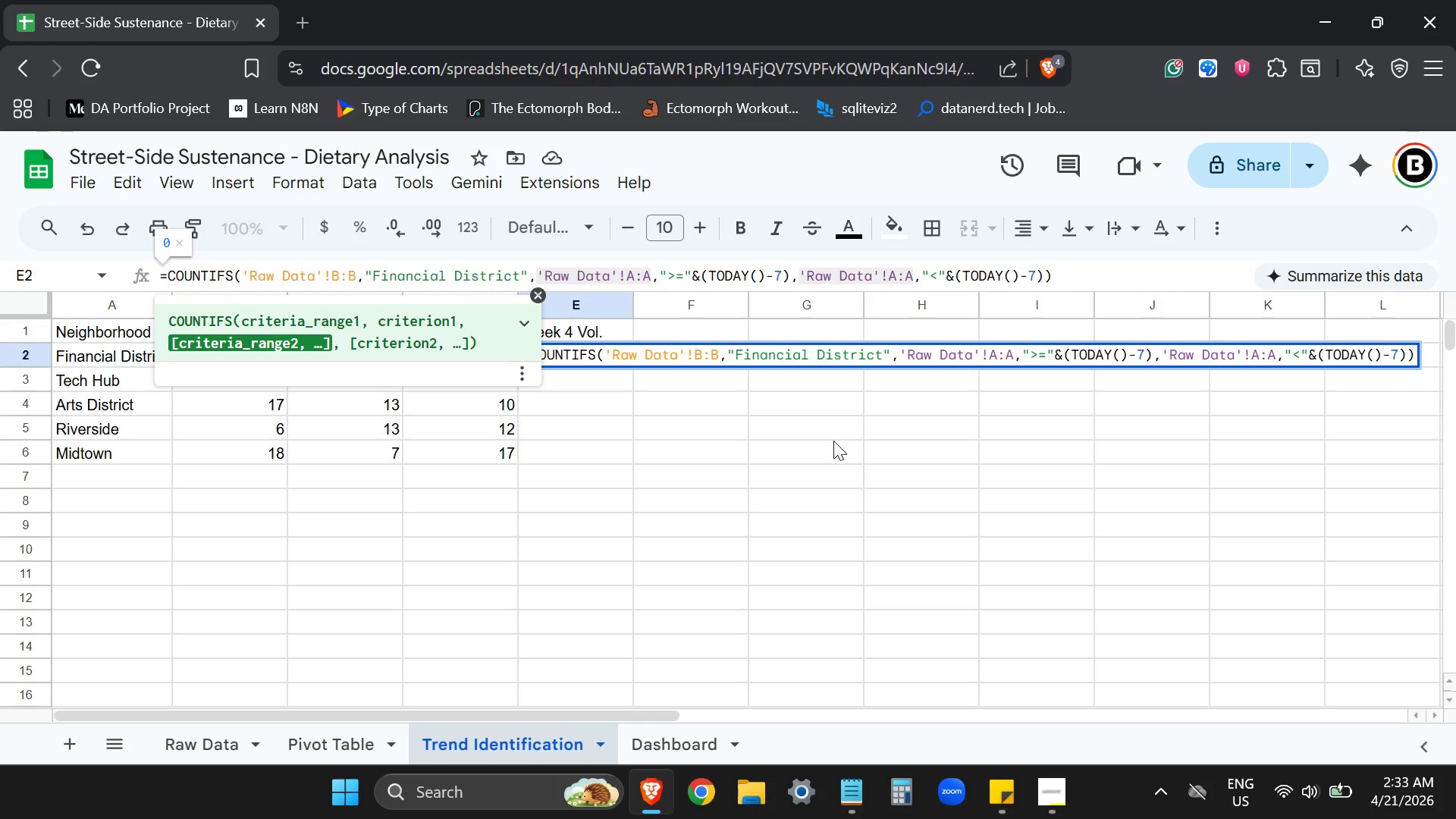 
hold_key(key=ArrowRight, duration=0.75)
 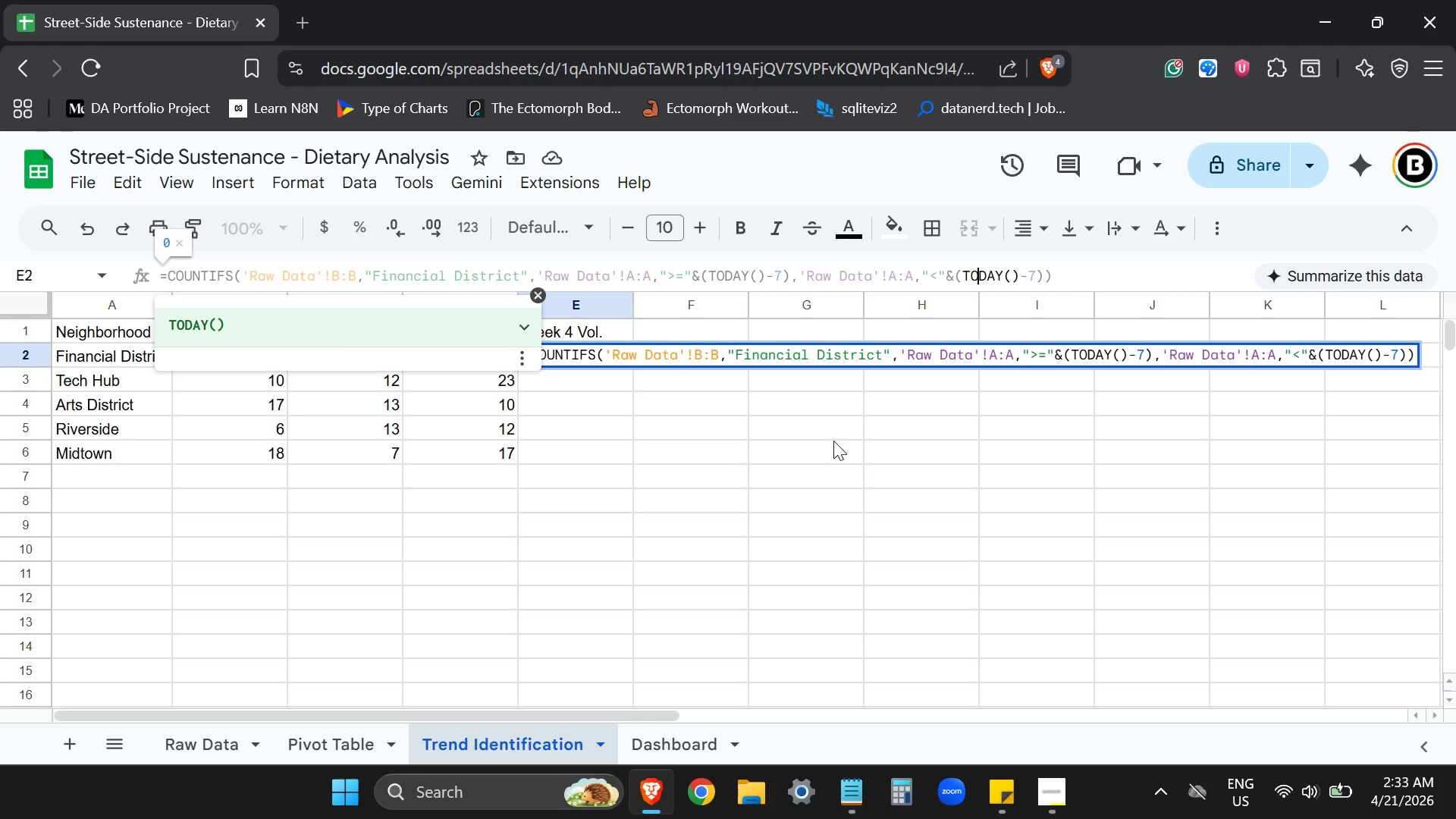 
key(ArrowRight)
 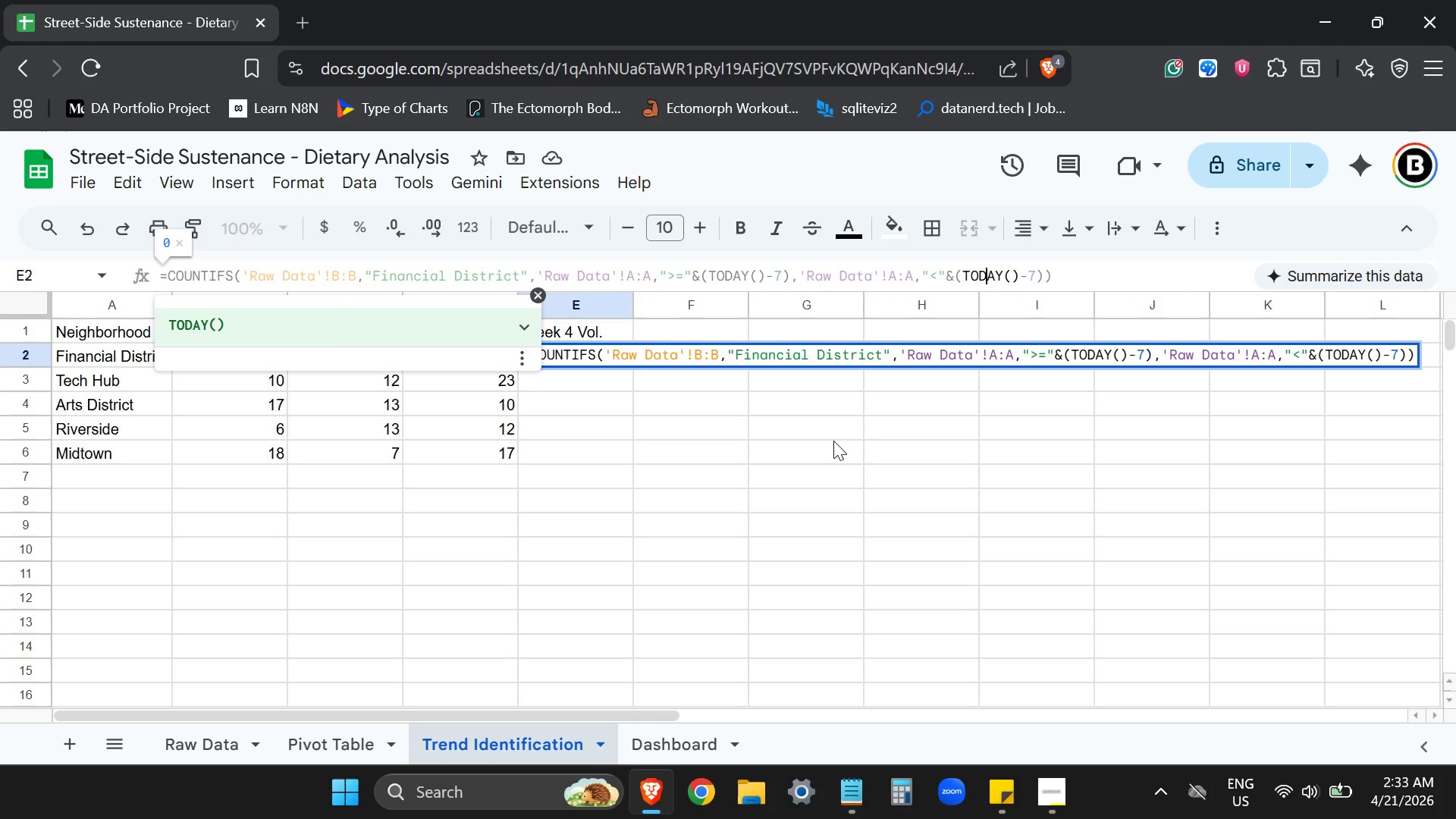 
key(ArrowRight)
 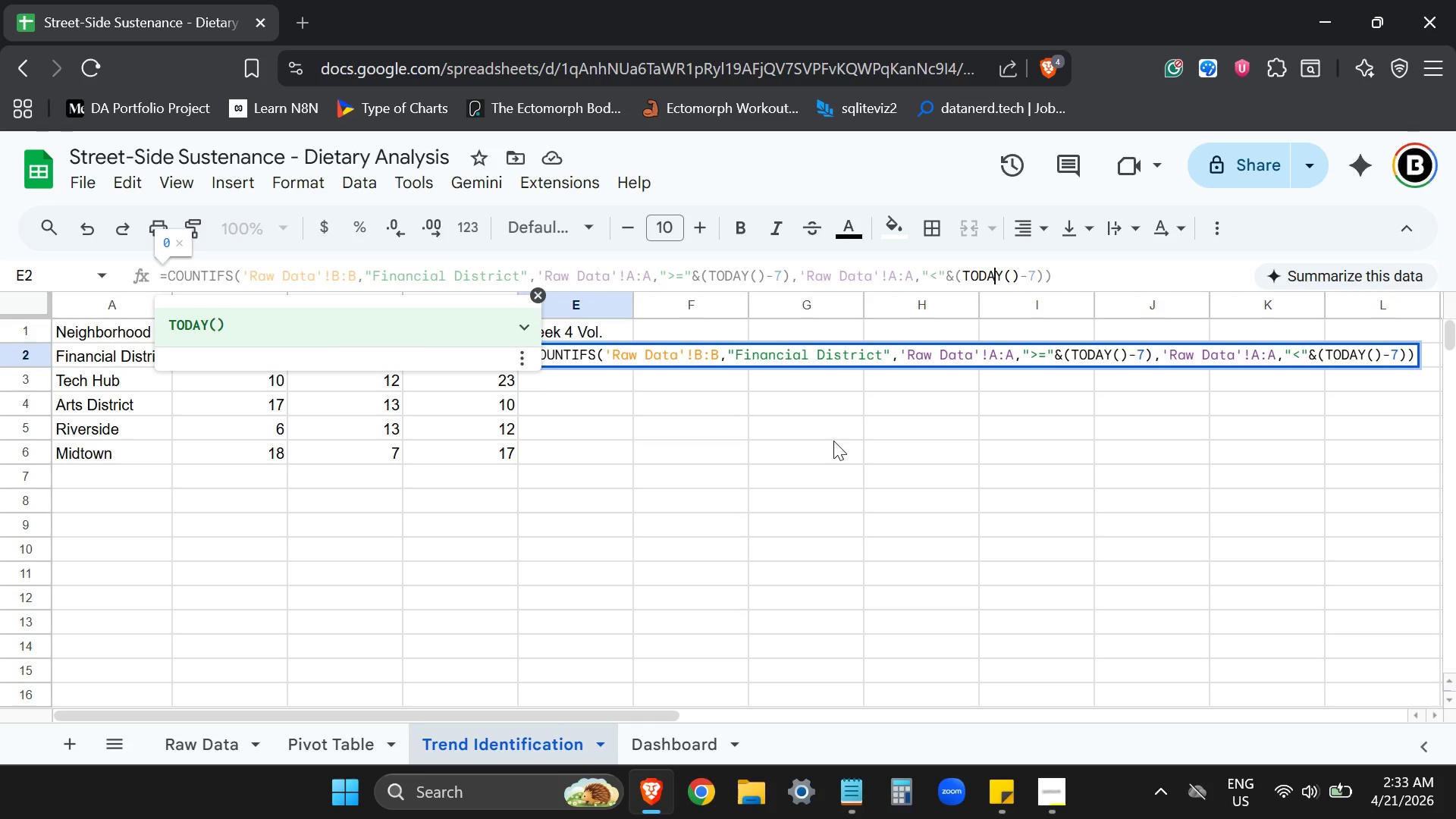 
key(ArrowRight)
 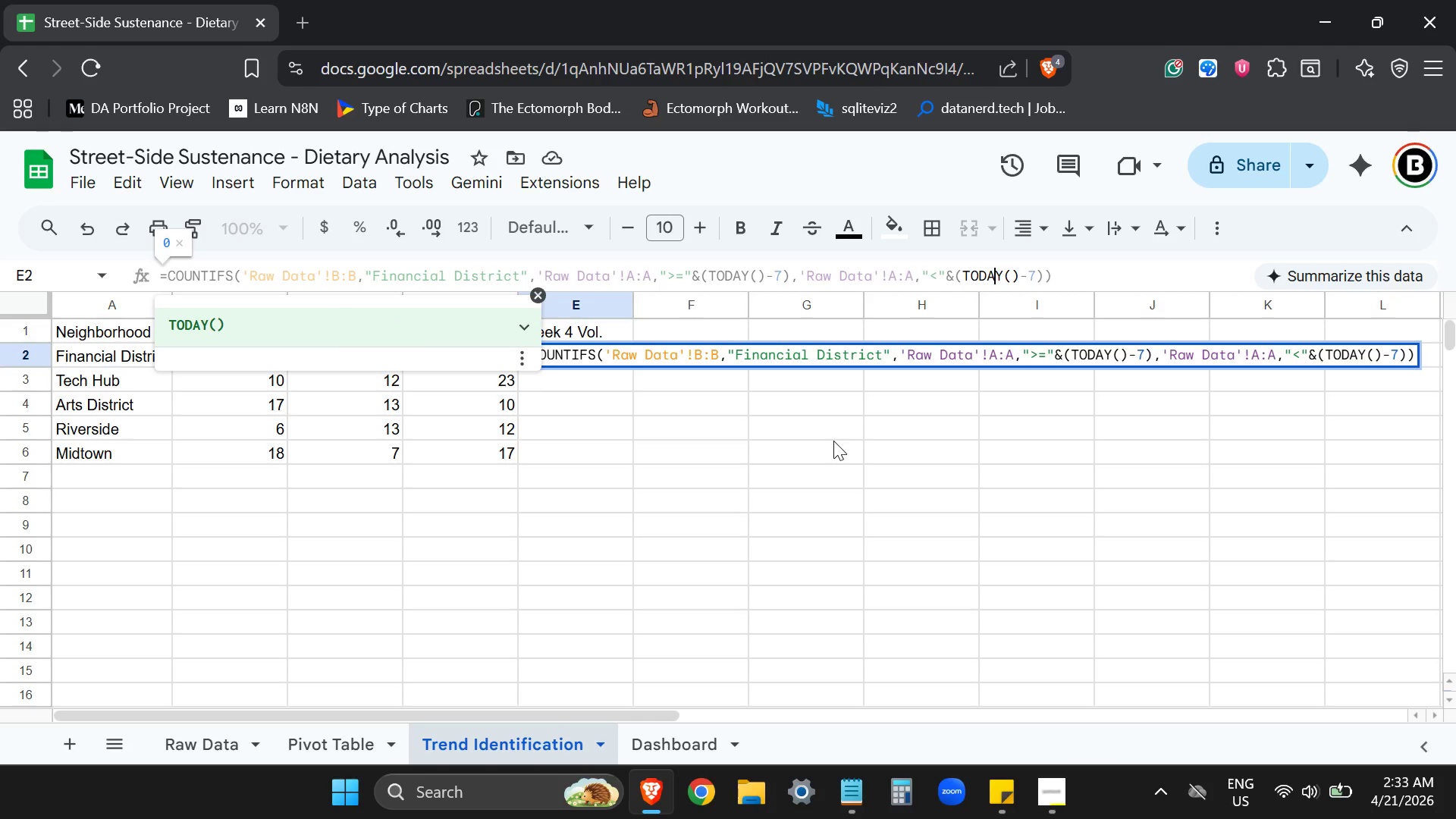 
key(ArrowRight)
 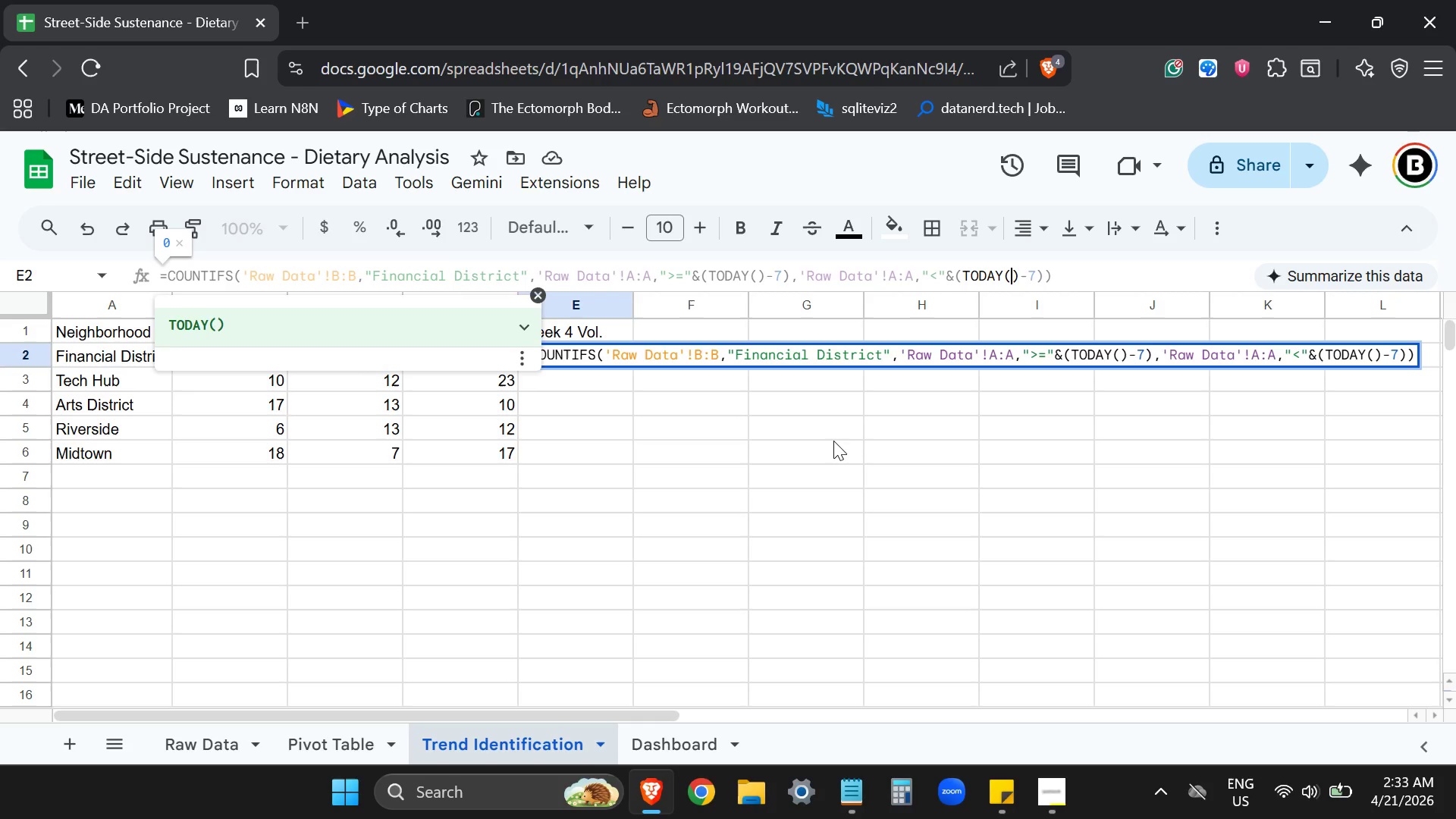 
key(ArrowRight)
 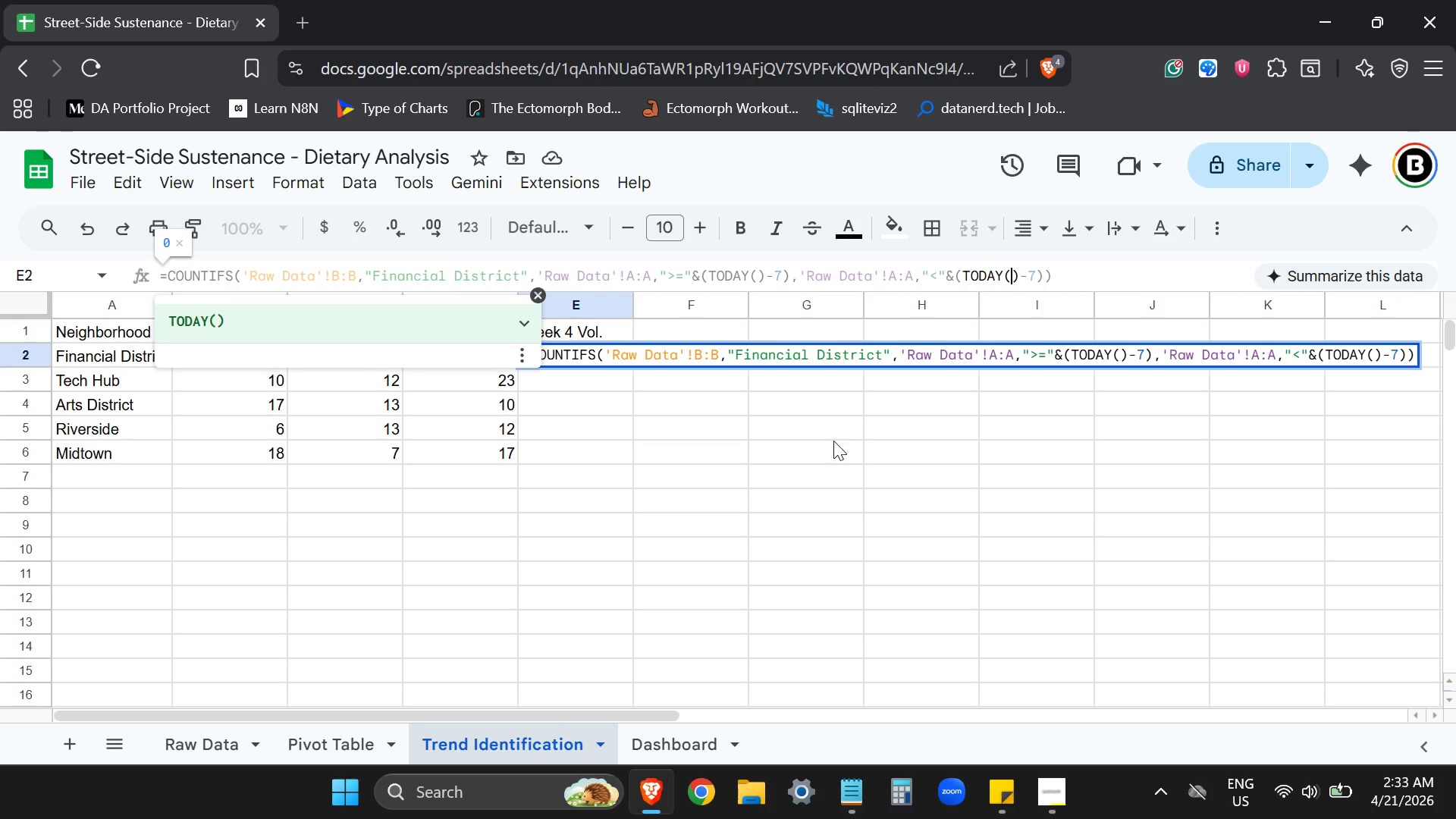 
key(ArrowRight)
 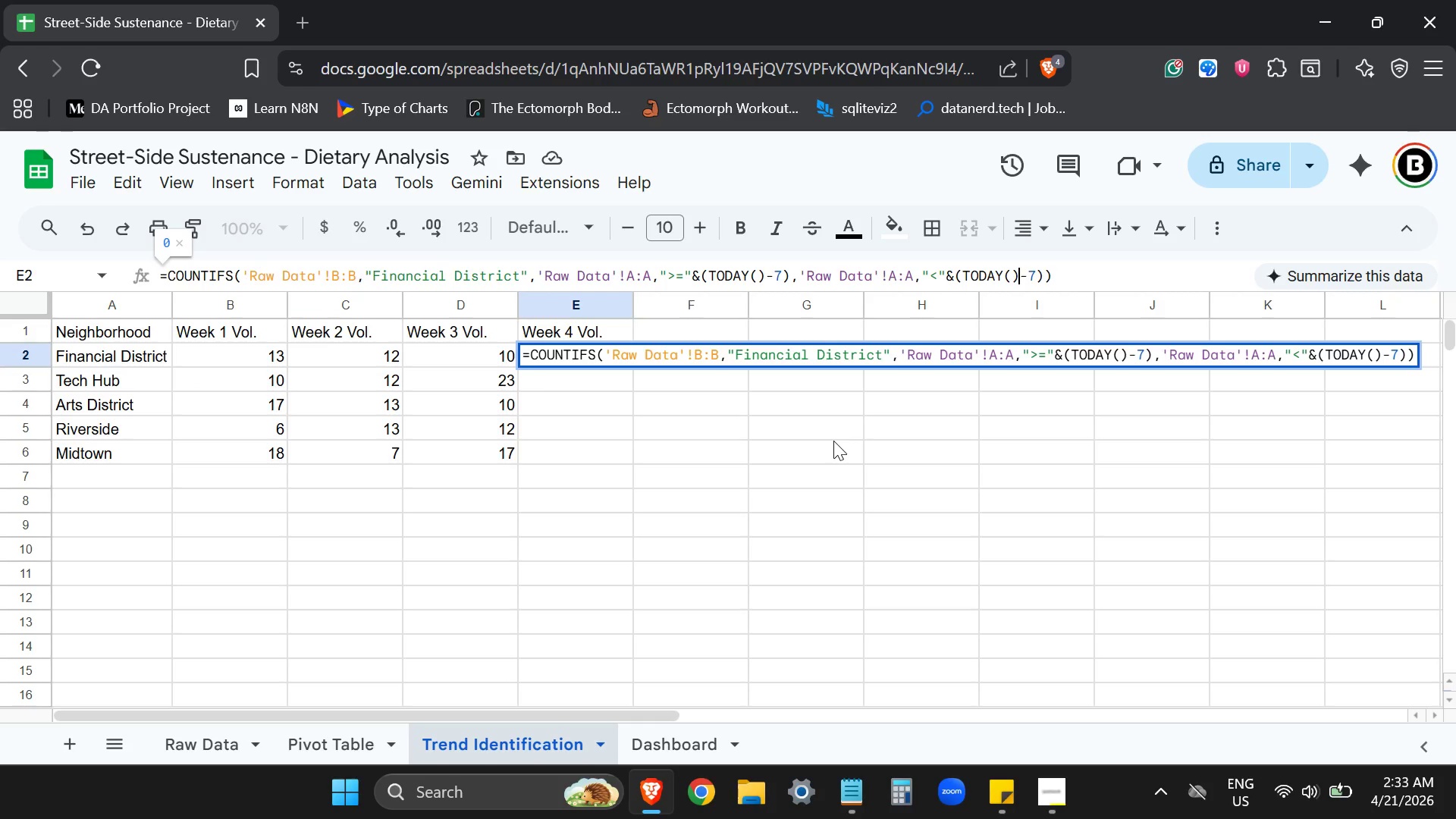 
key(ArrowRight)
 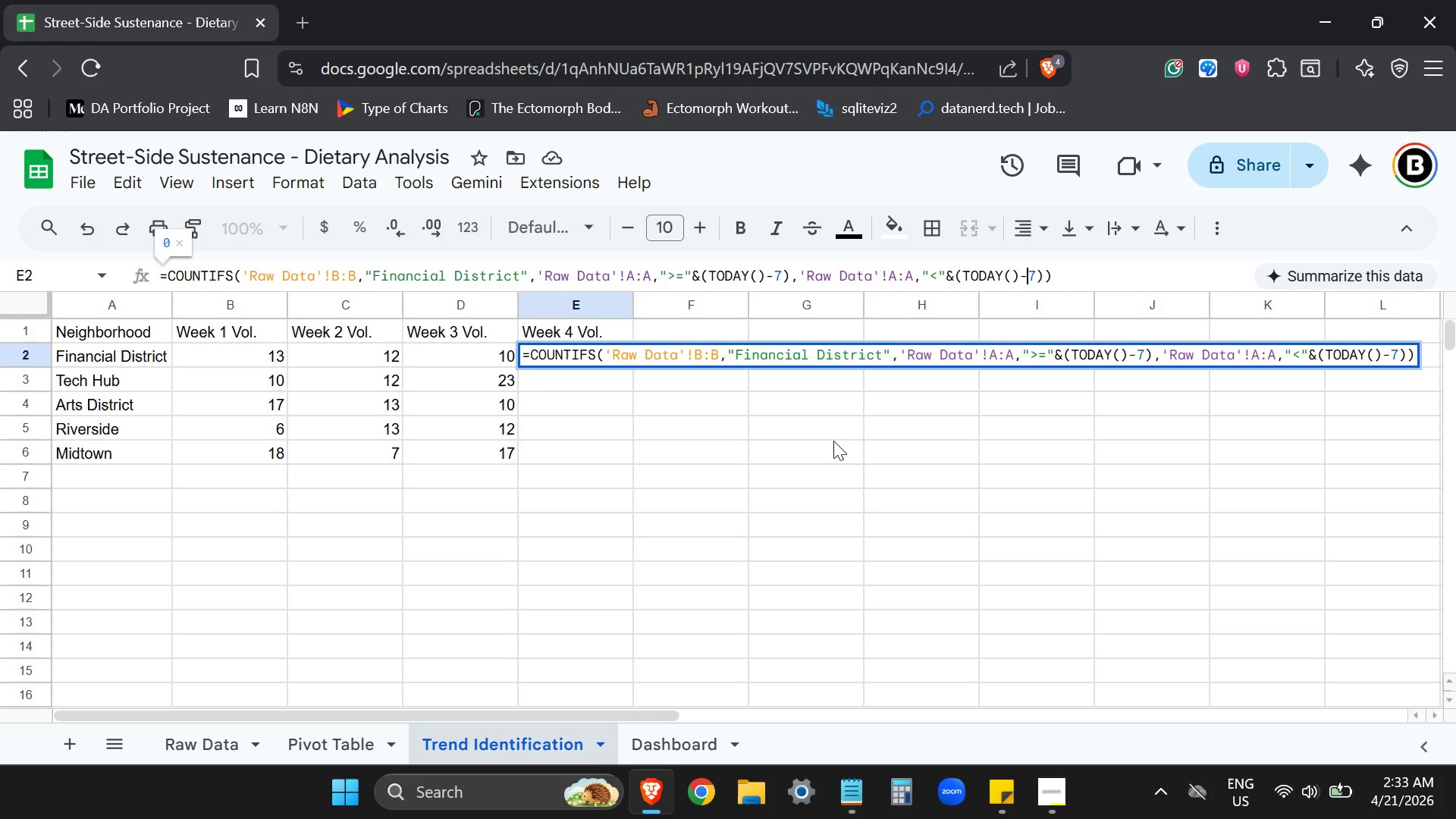 
key(ArrowRight)
 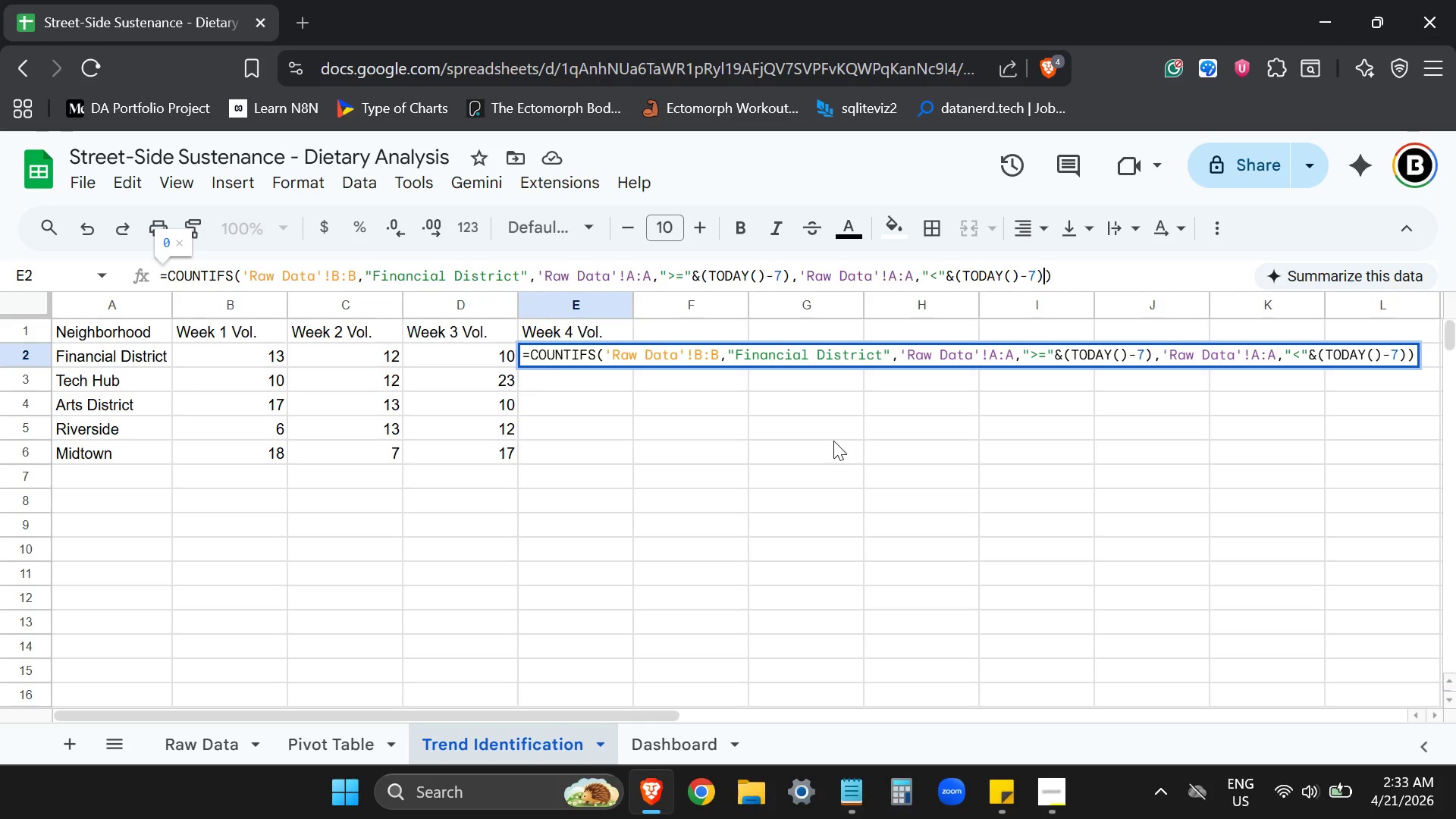 
key(ArrowRight)
 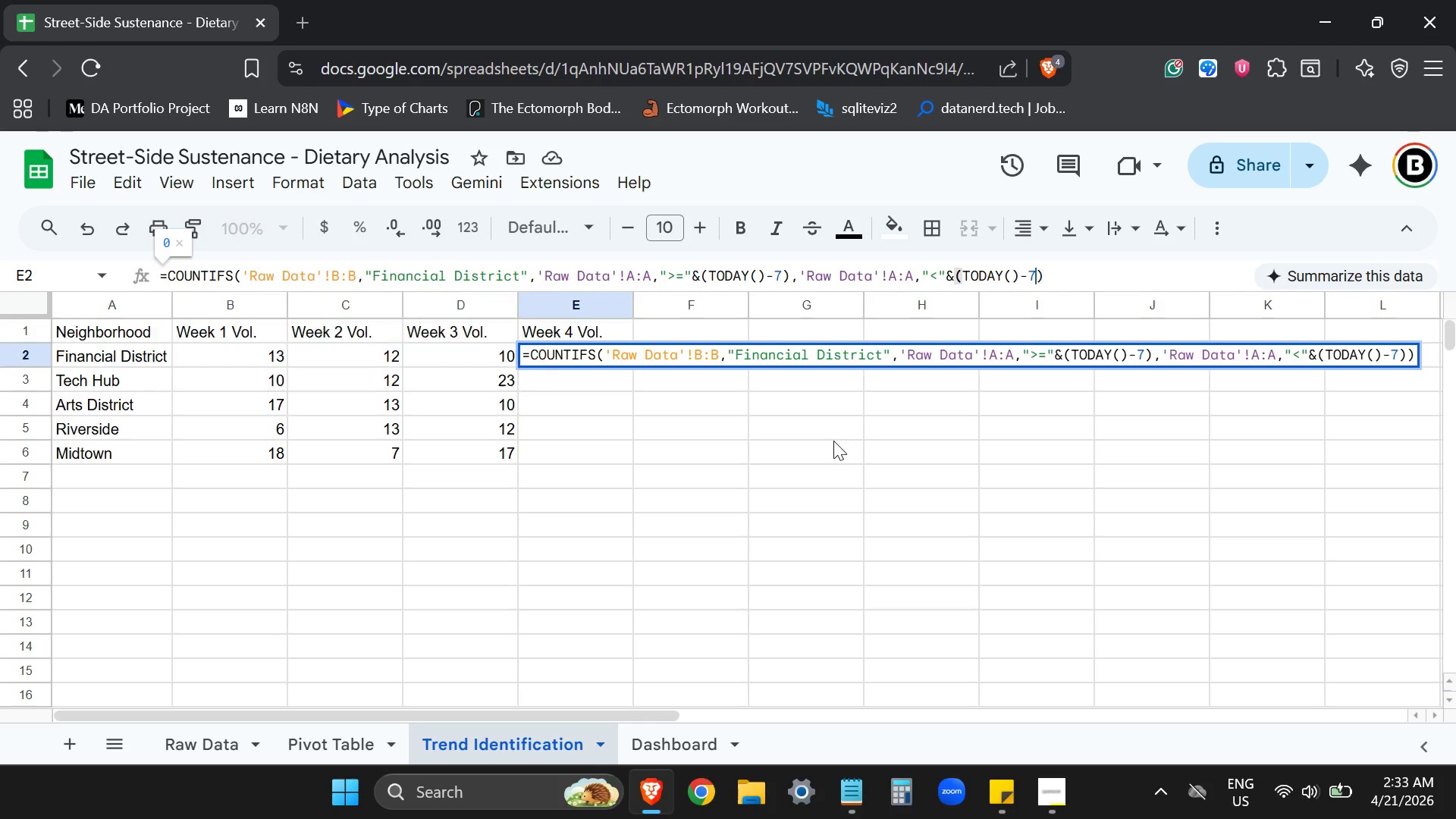 
key(Backspace)
 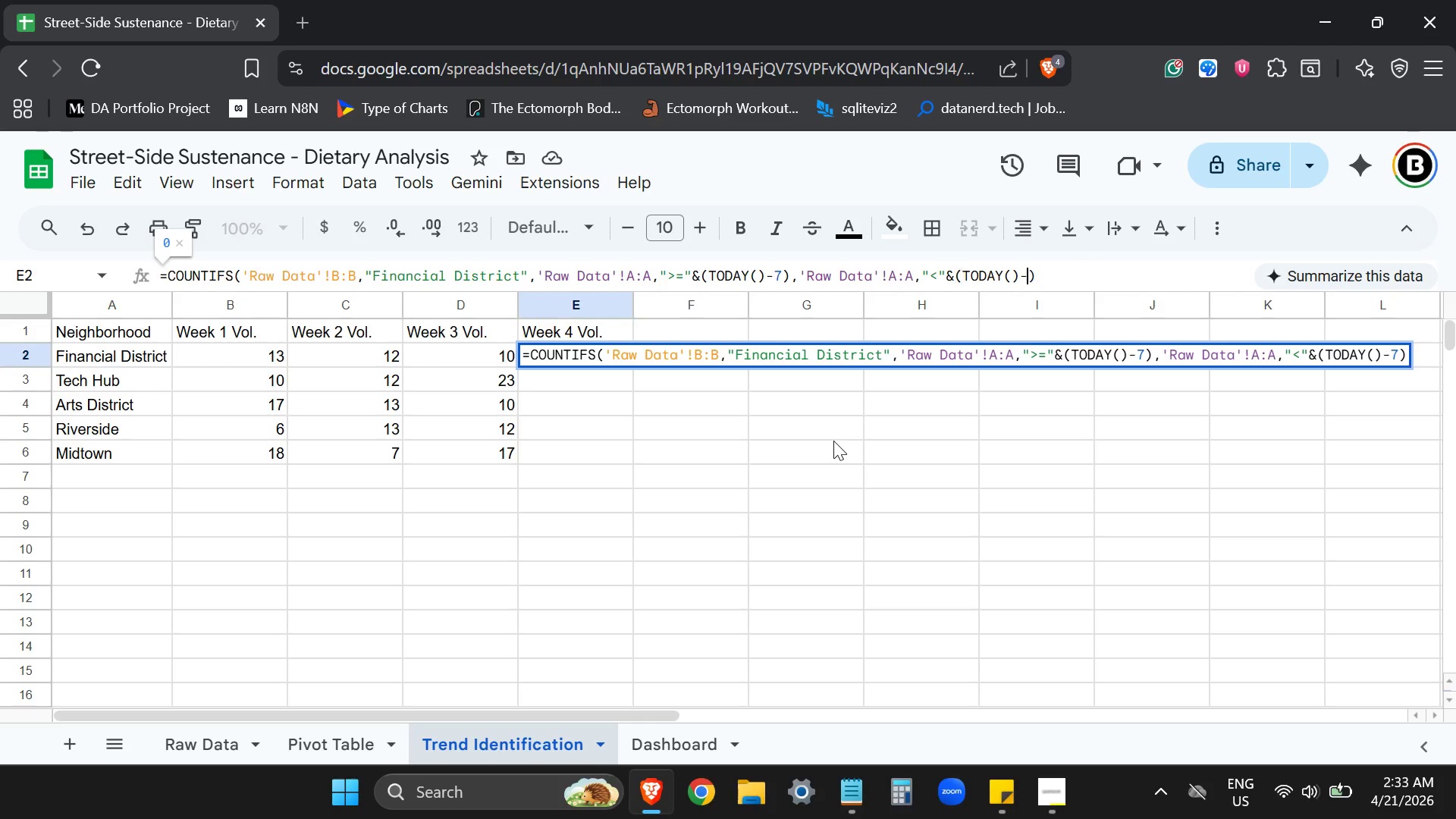 
key(Backspace)
 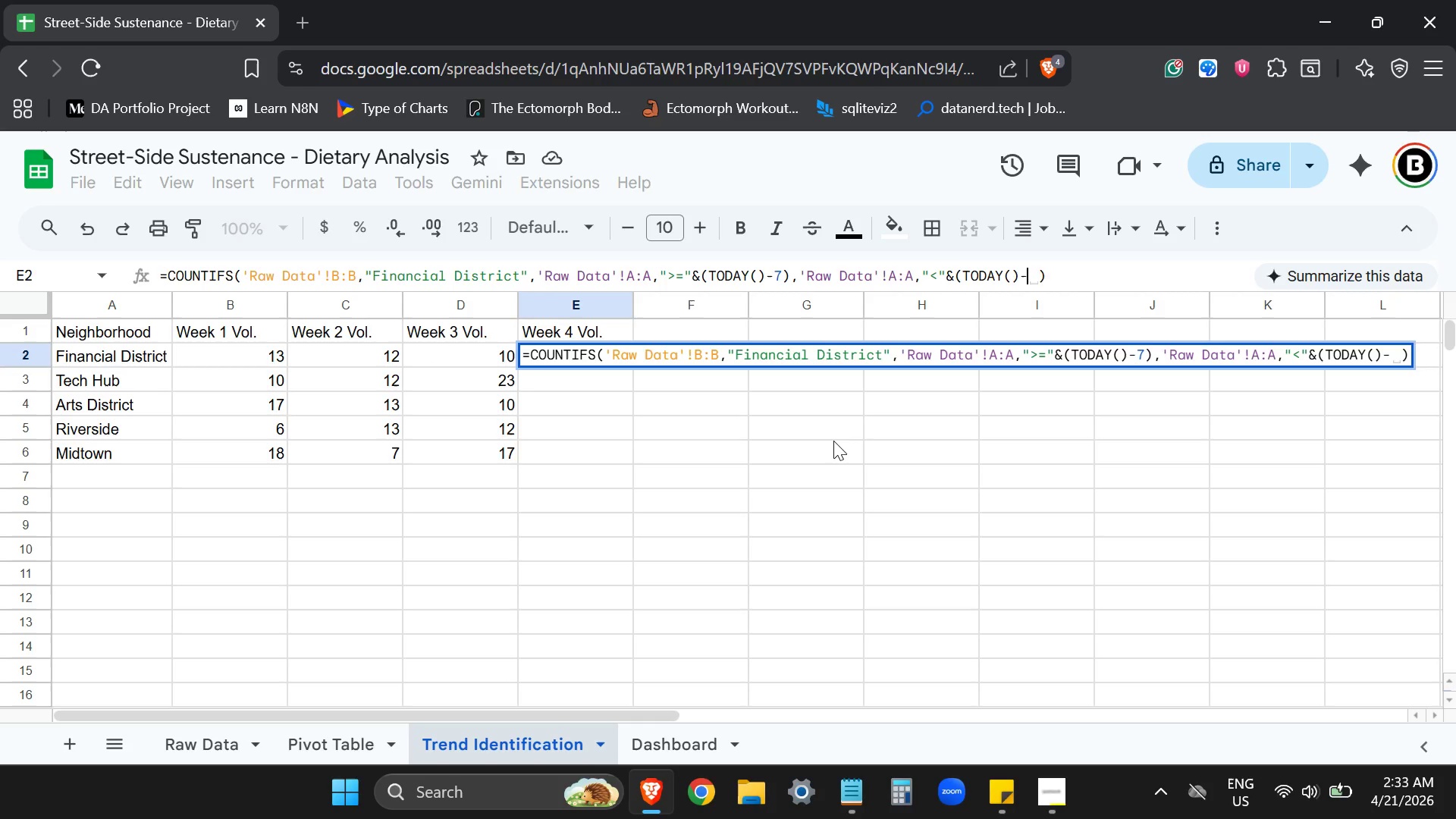 
key(Backspace)
 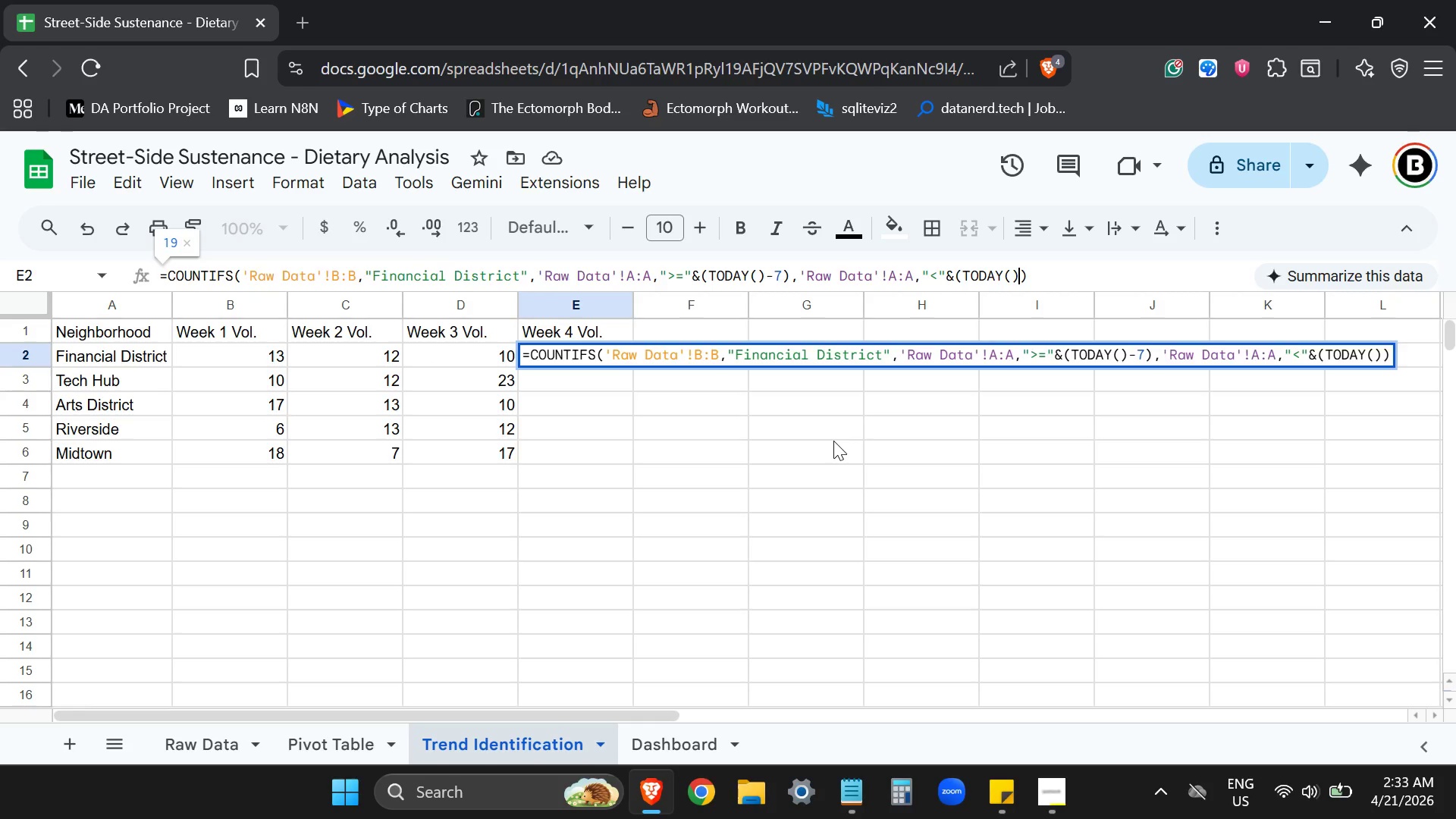 
key(Enter)
 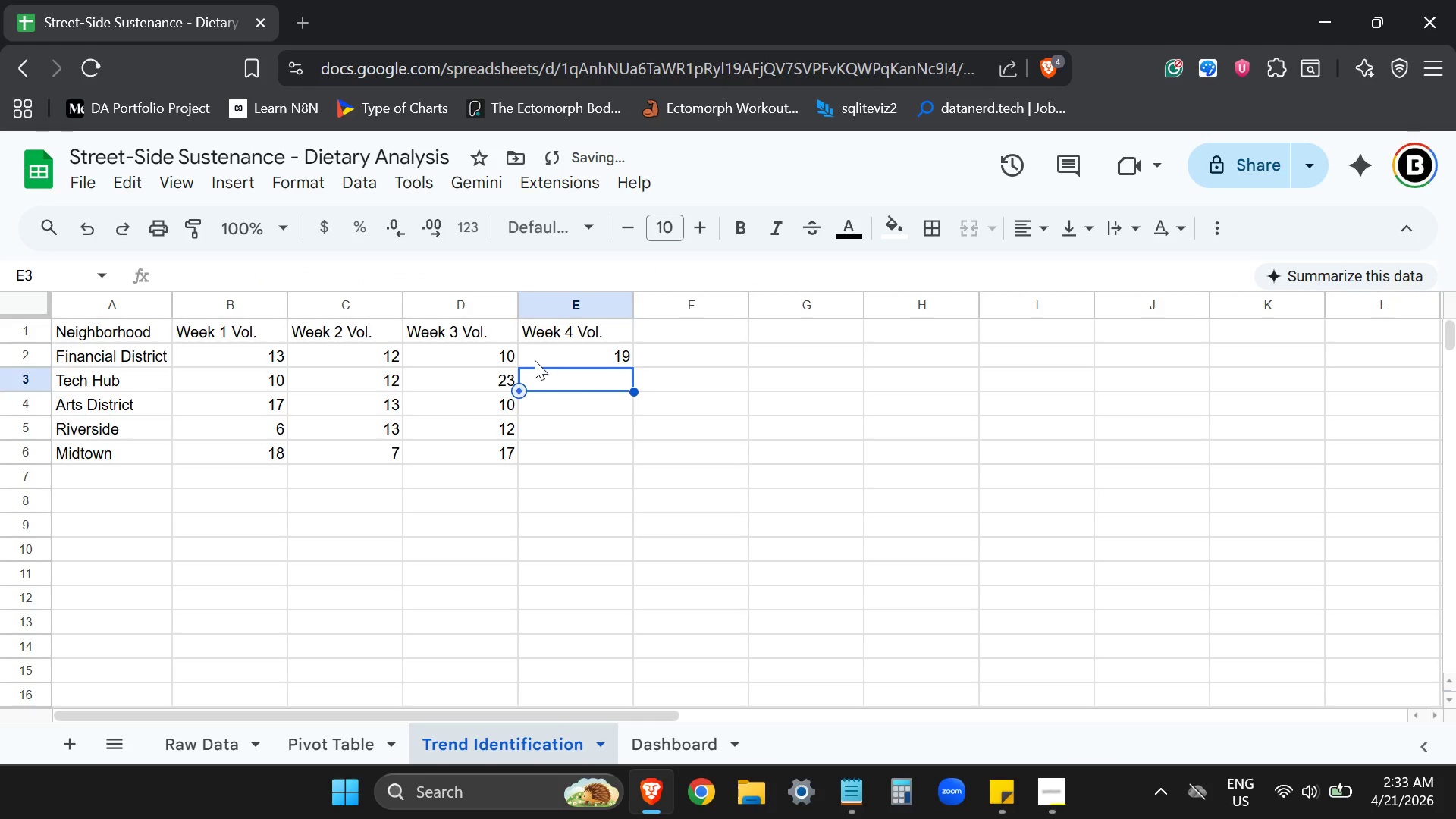 
left_click([568, 354])
 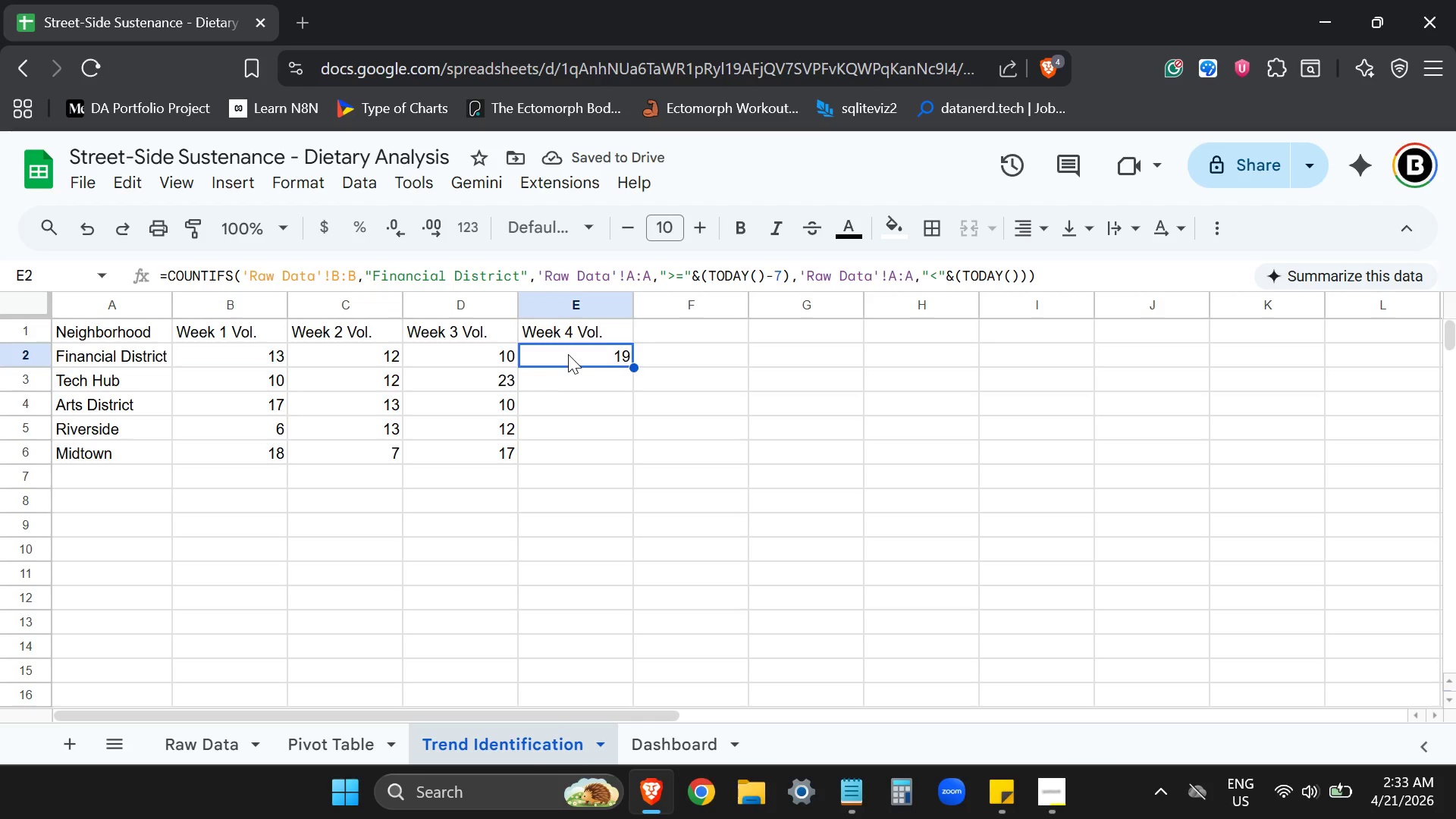 
key(Control+ControlLeft)
 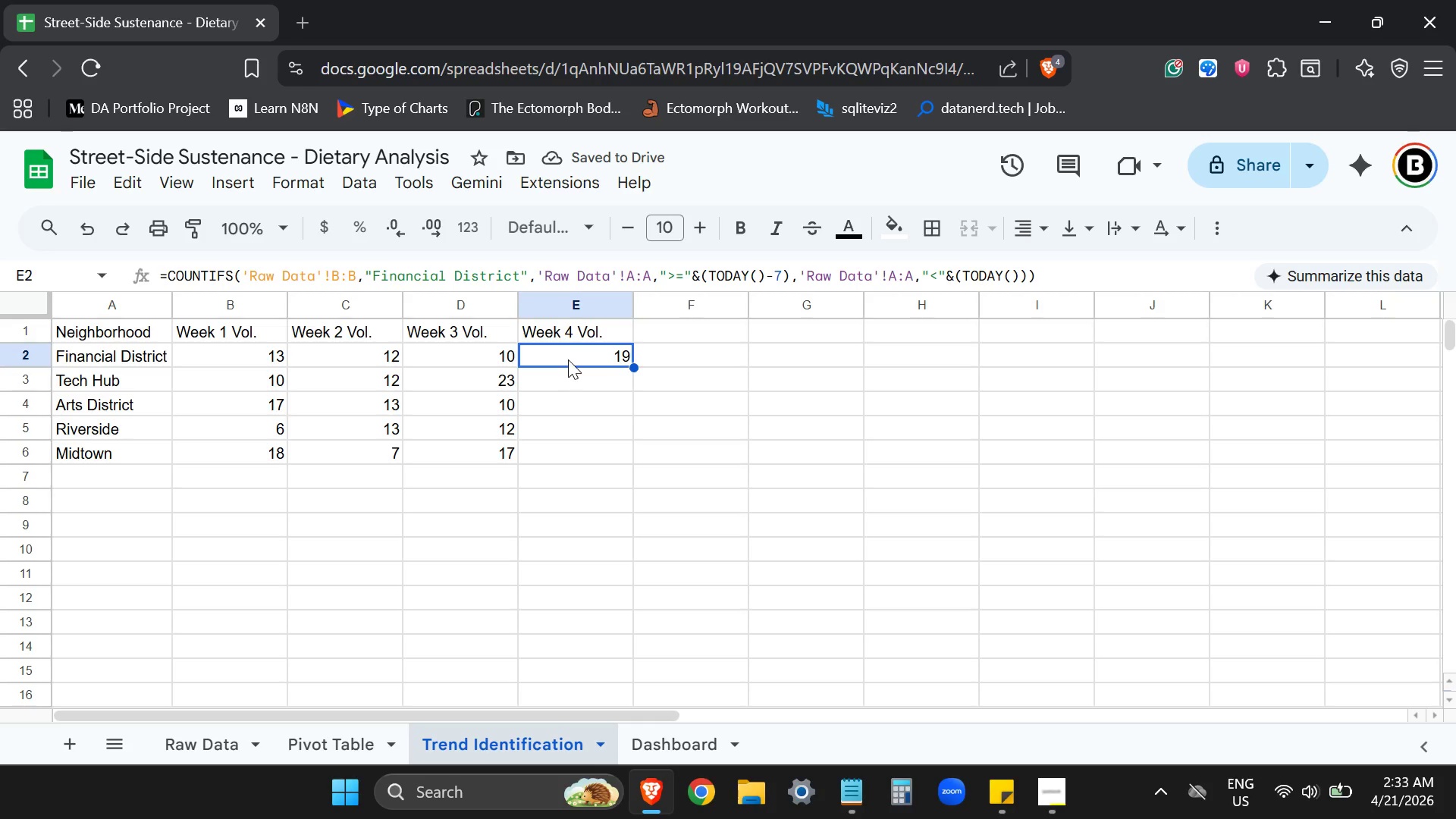 
key(Control+C)
 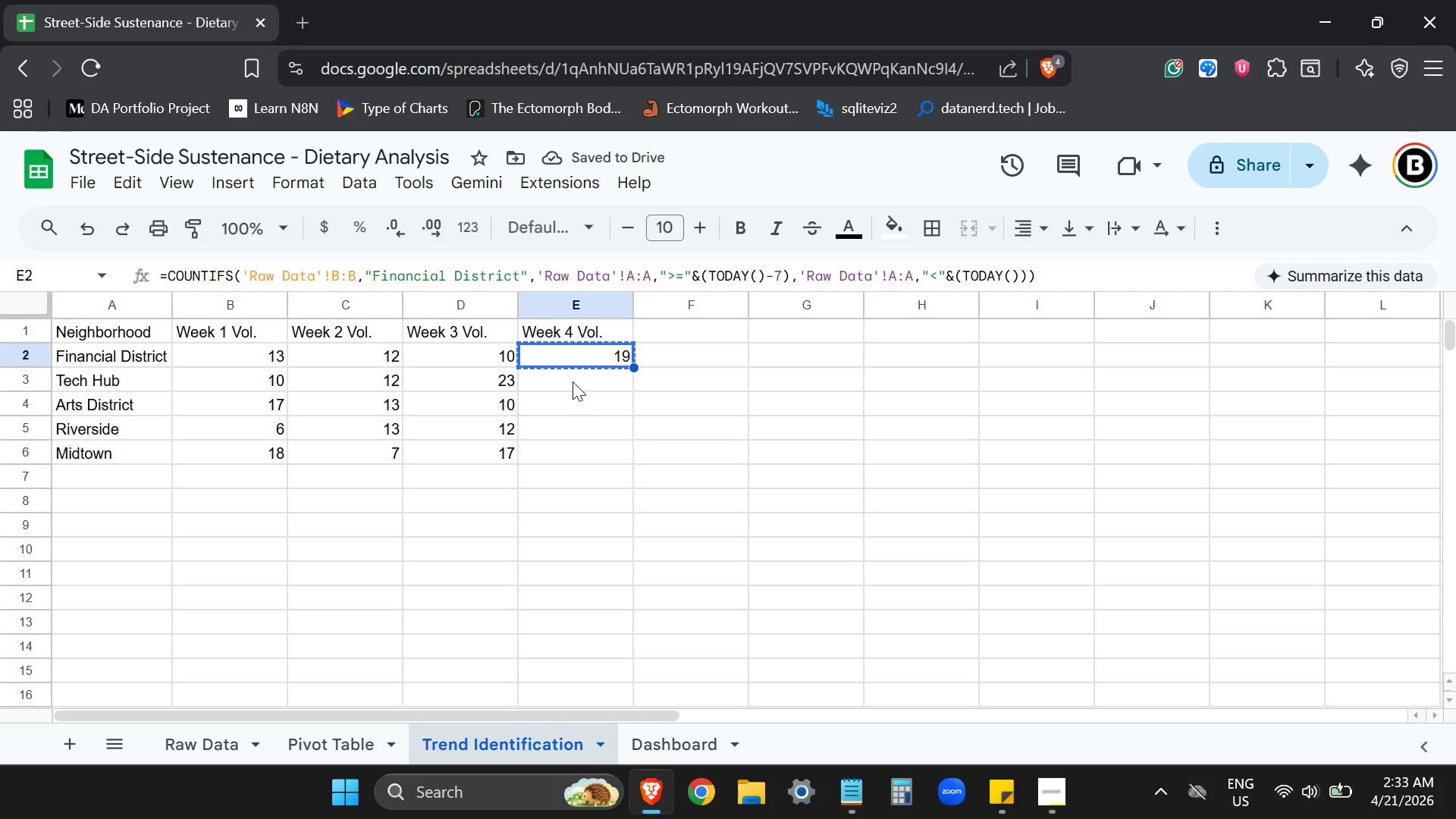 
left_click([573, 381])
 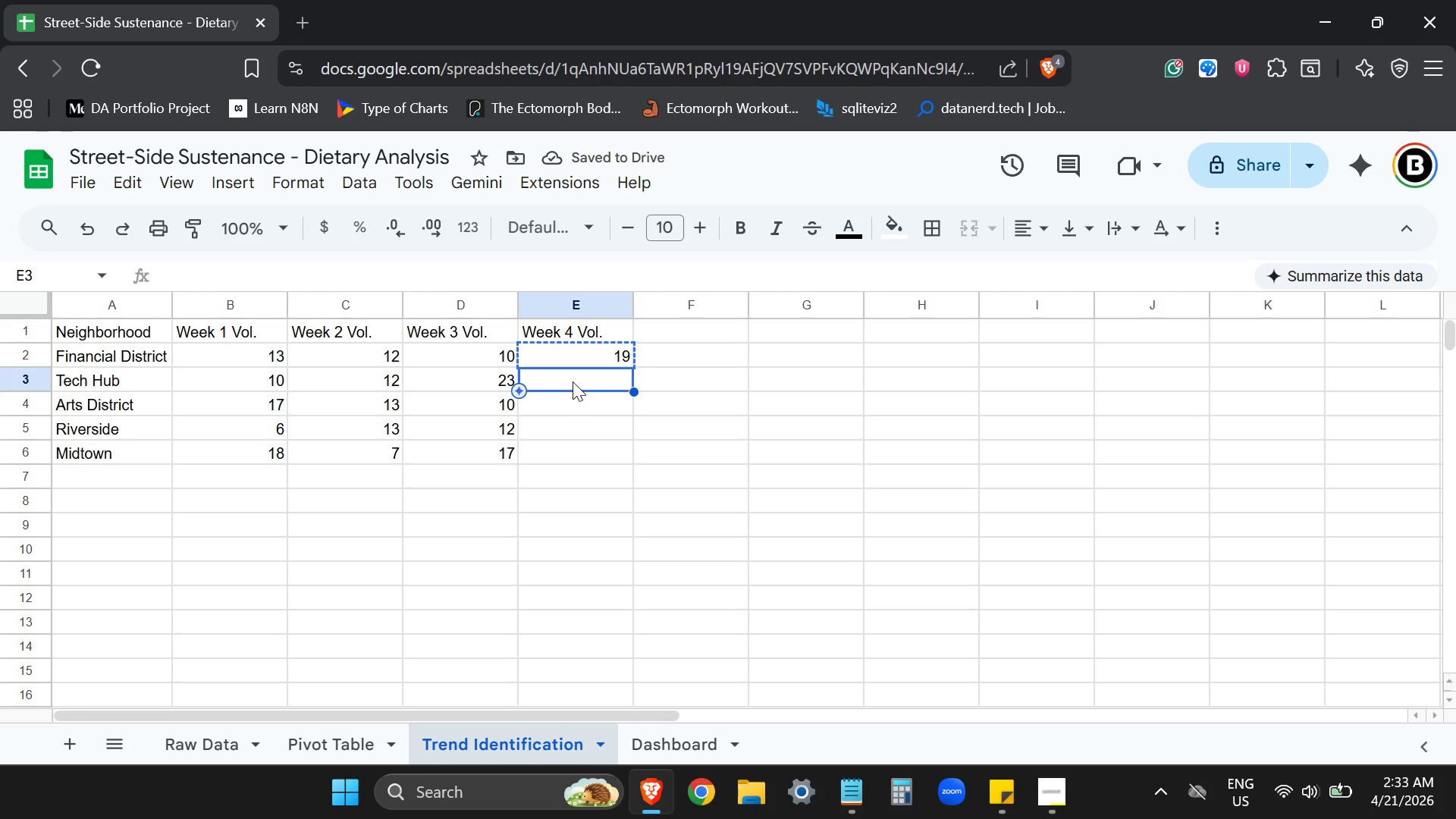 
key(Control+ControlLeft)
 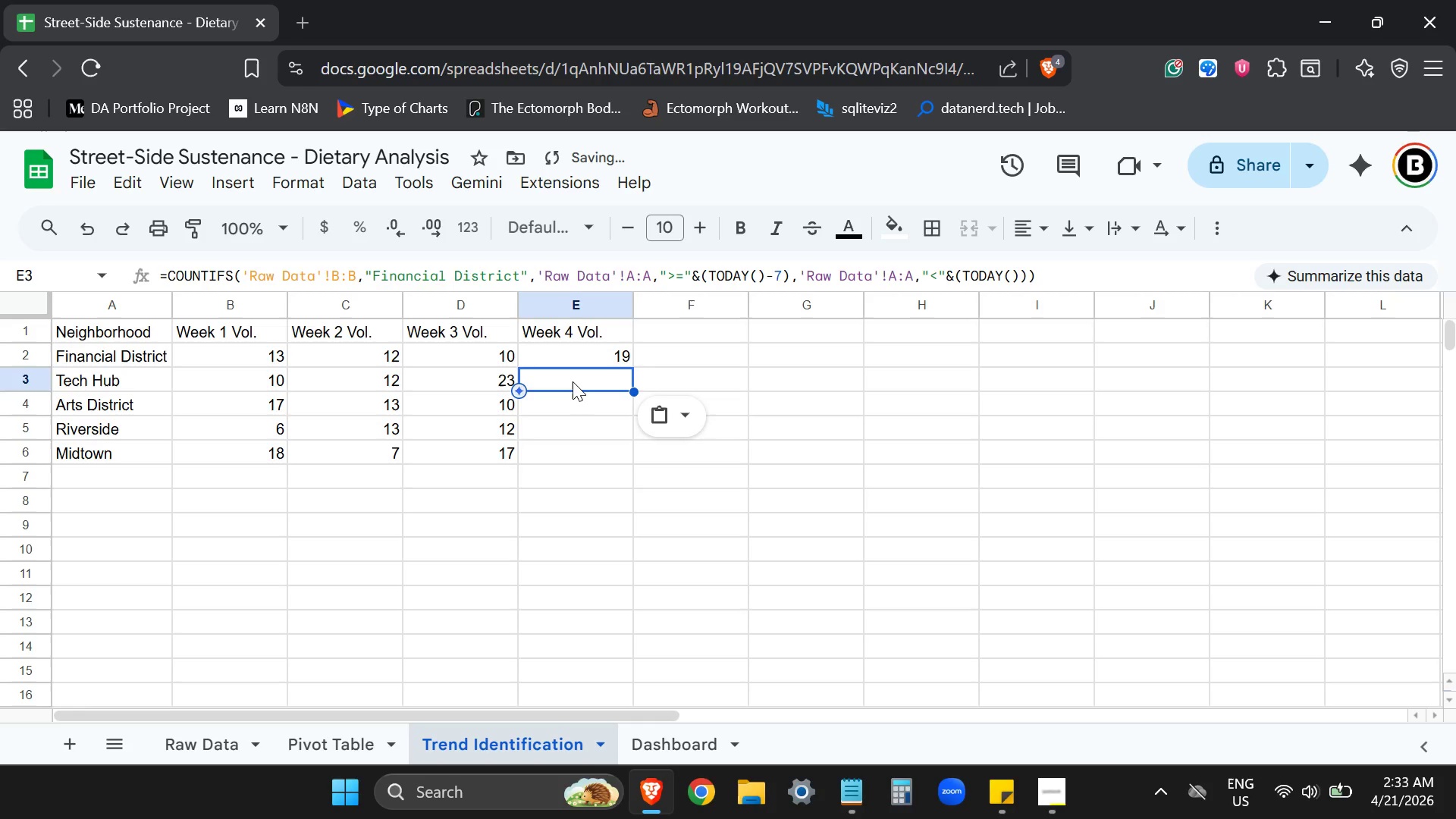 
key(Control+V)
 